 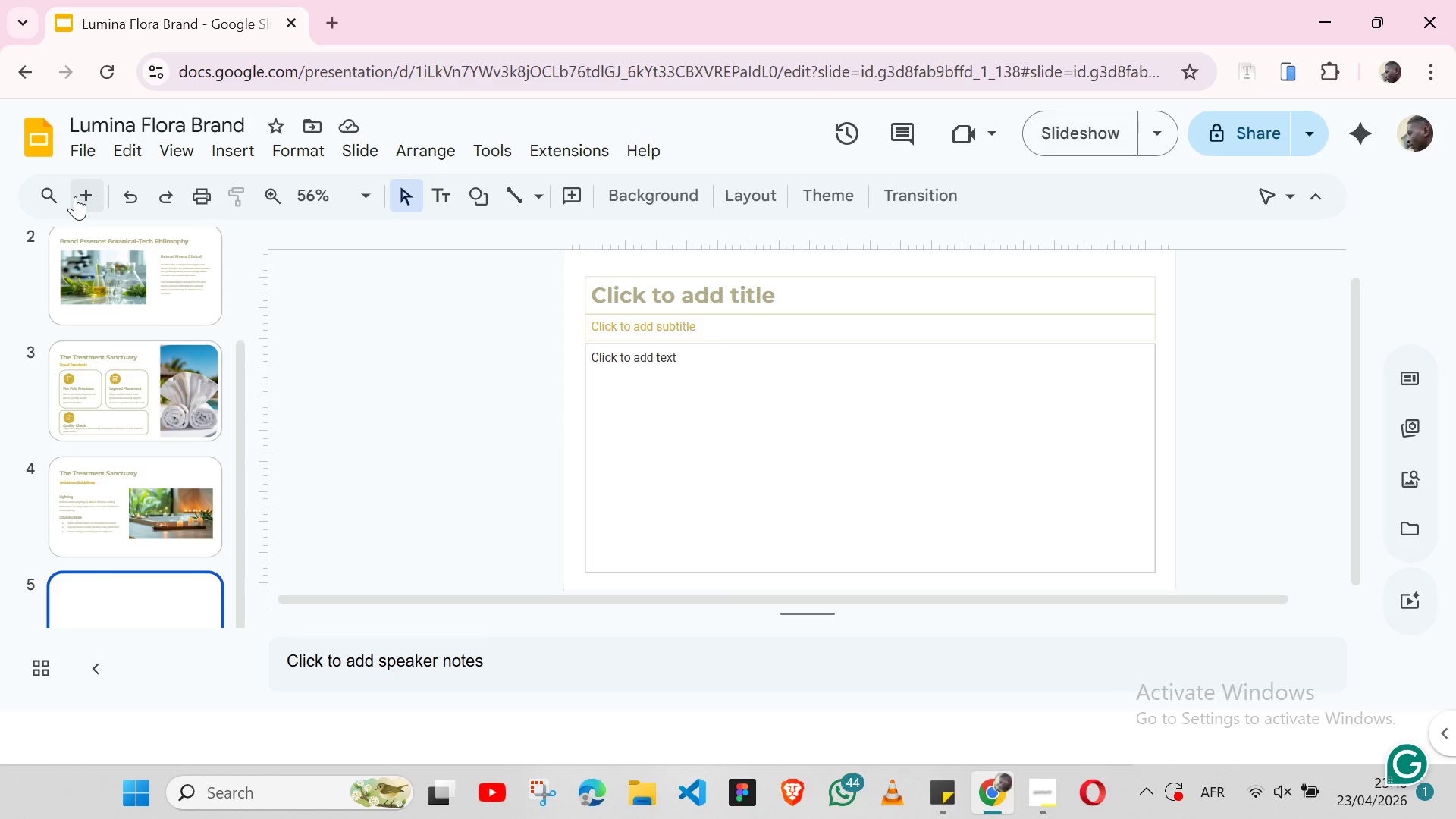 
left_click([750, 189])
 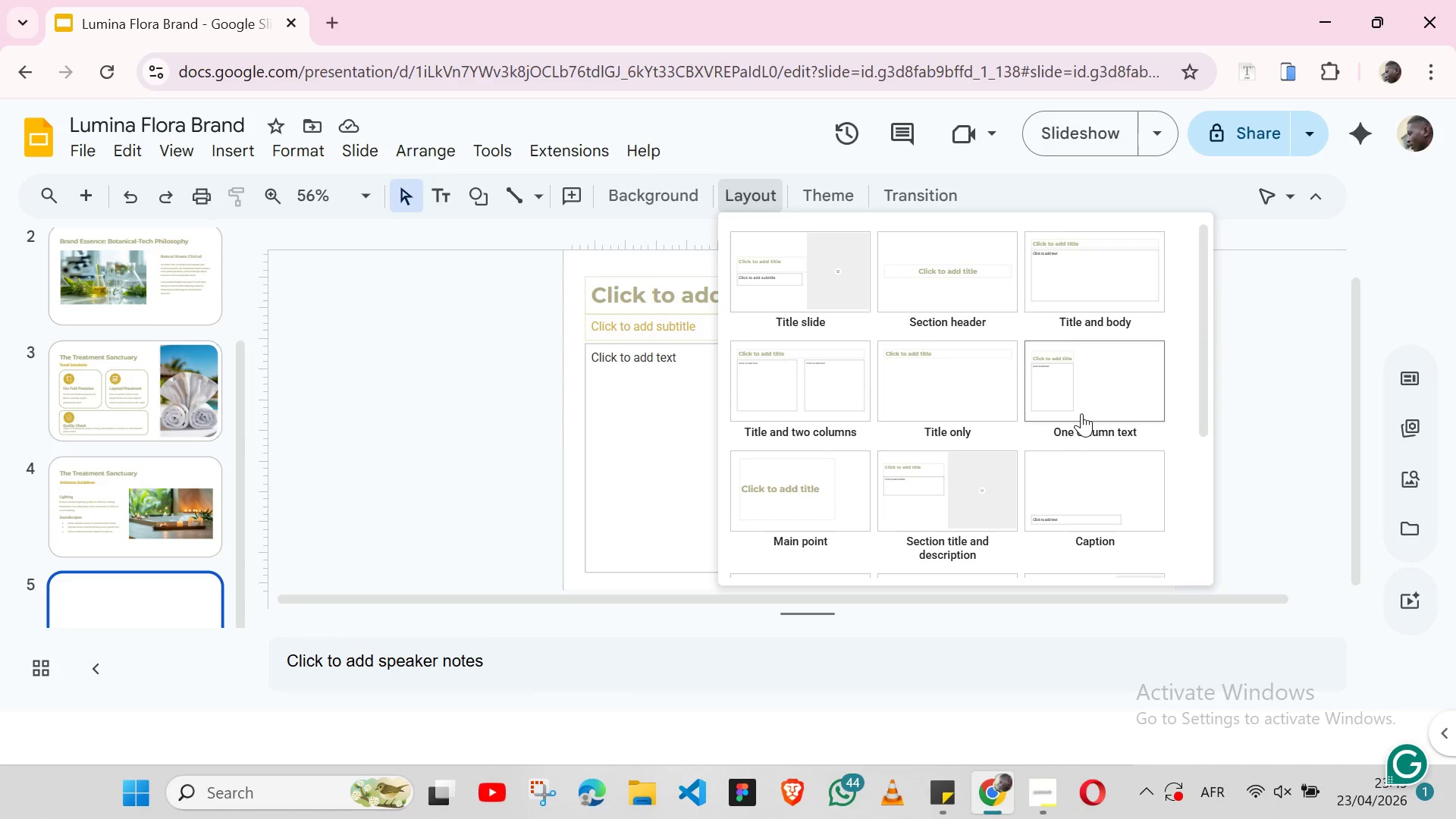 
wait(38.5)
 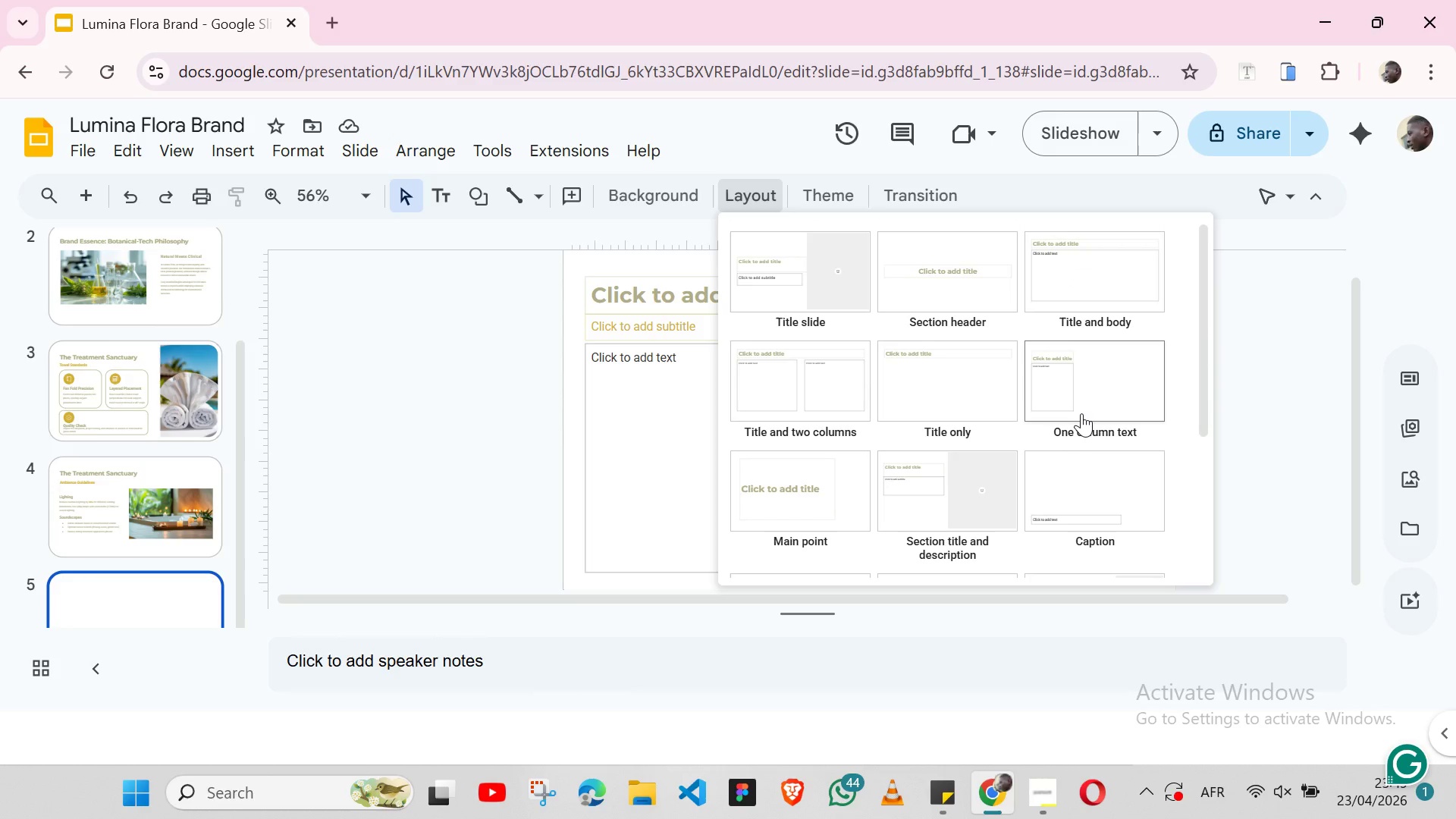 
left_click([1081, 413])
 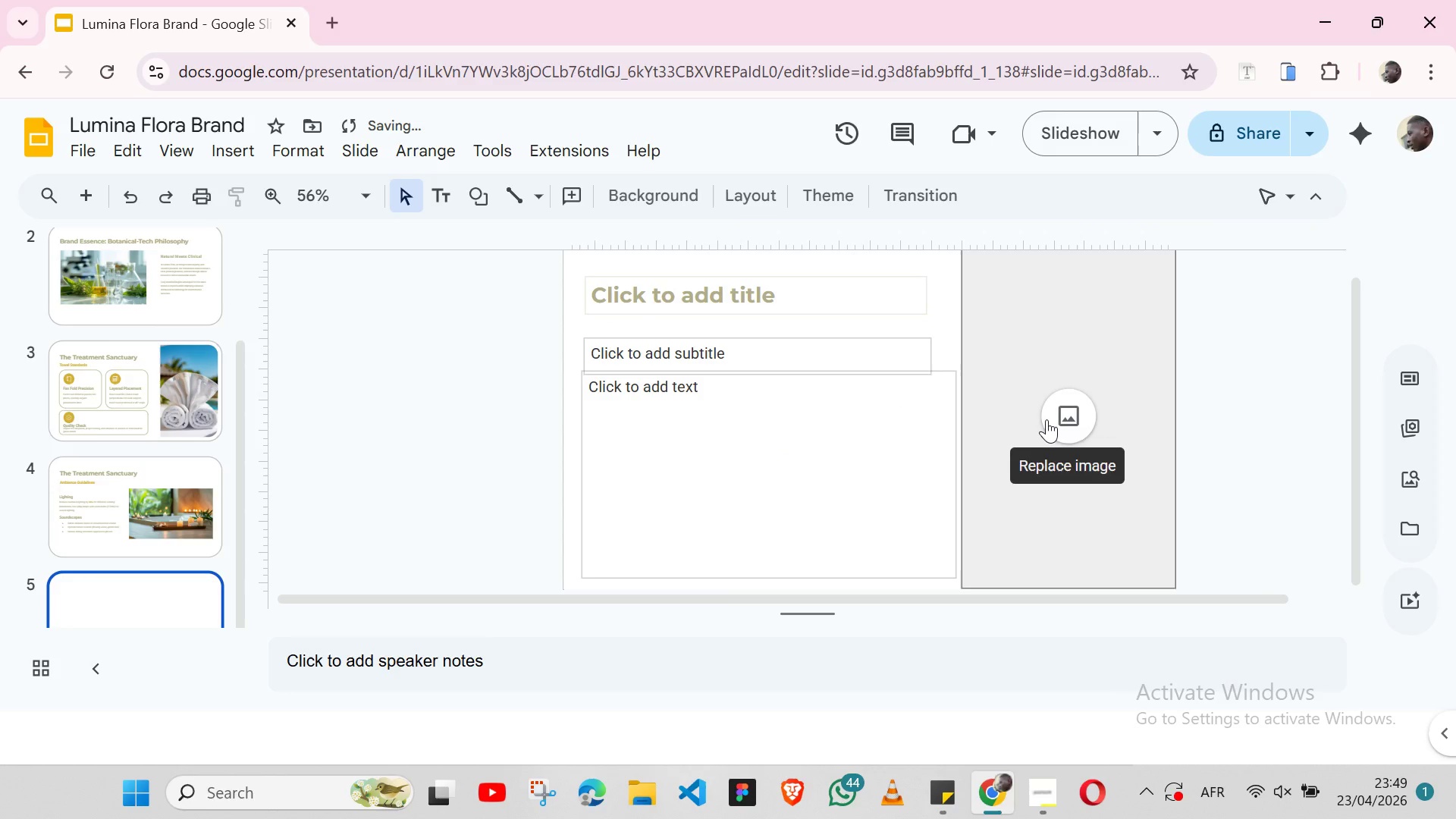 
left_click([1046, 419])
 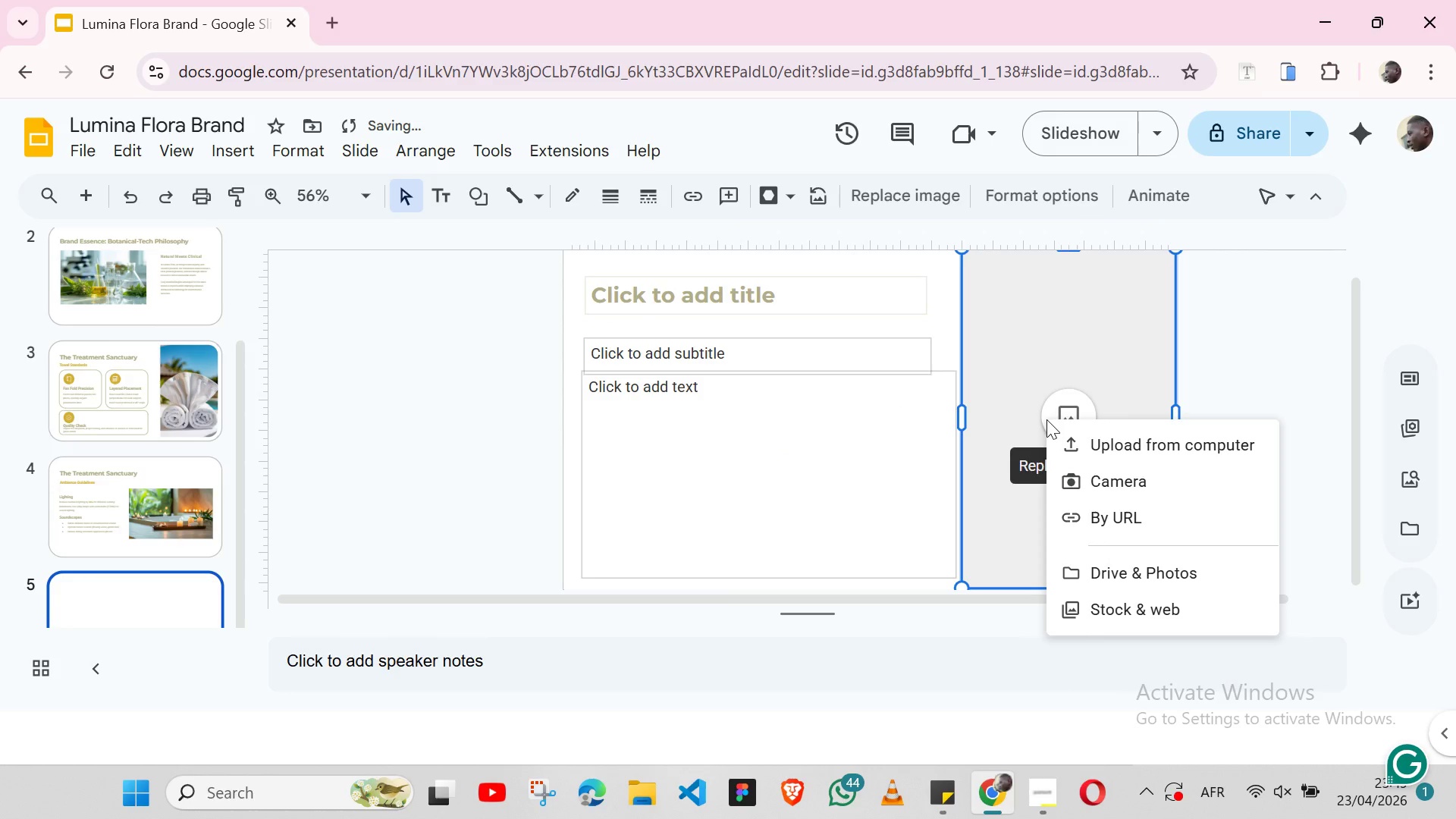 
key(ArrowLeft)
 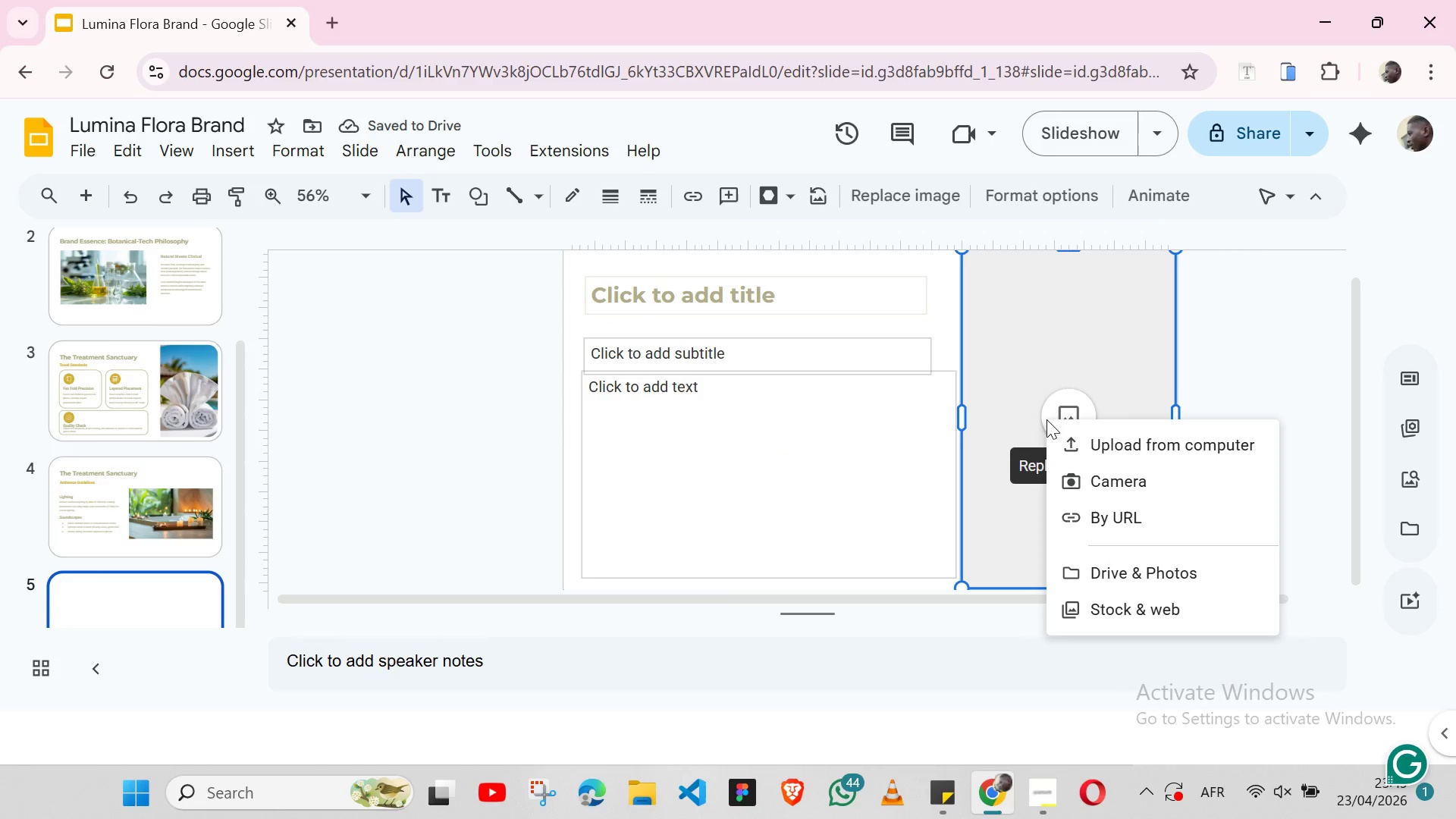 
key(Control+Z)
 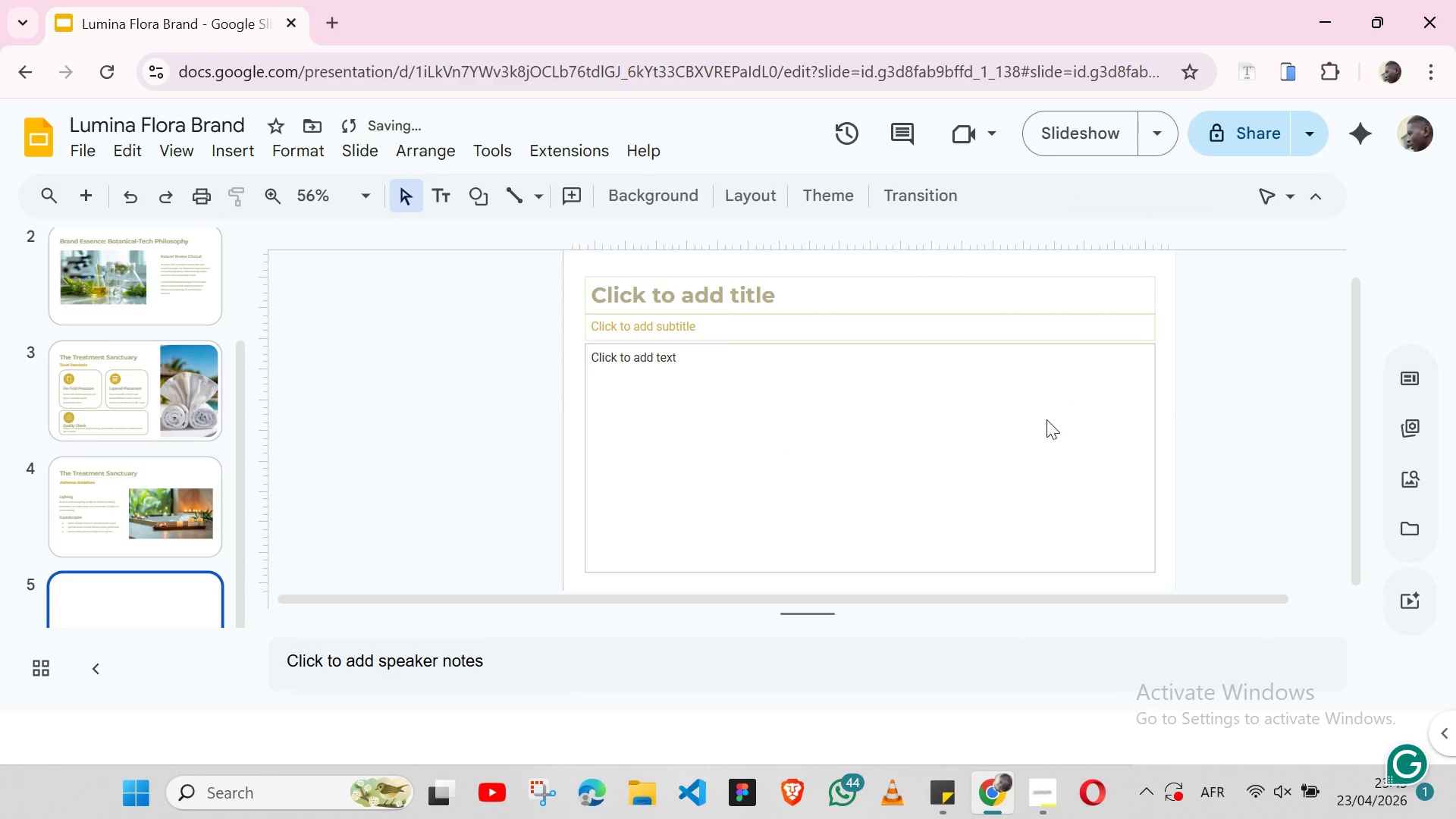 
key(Control+Y)
 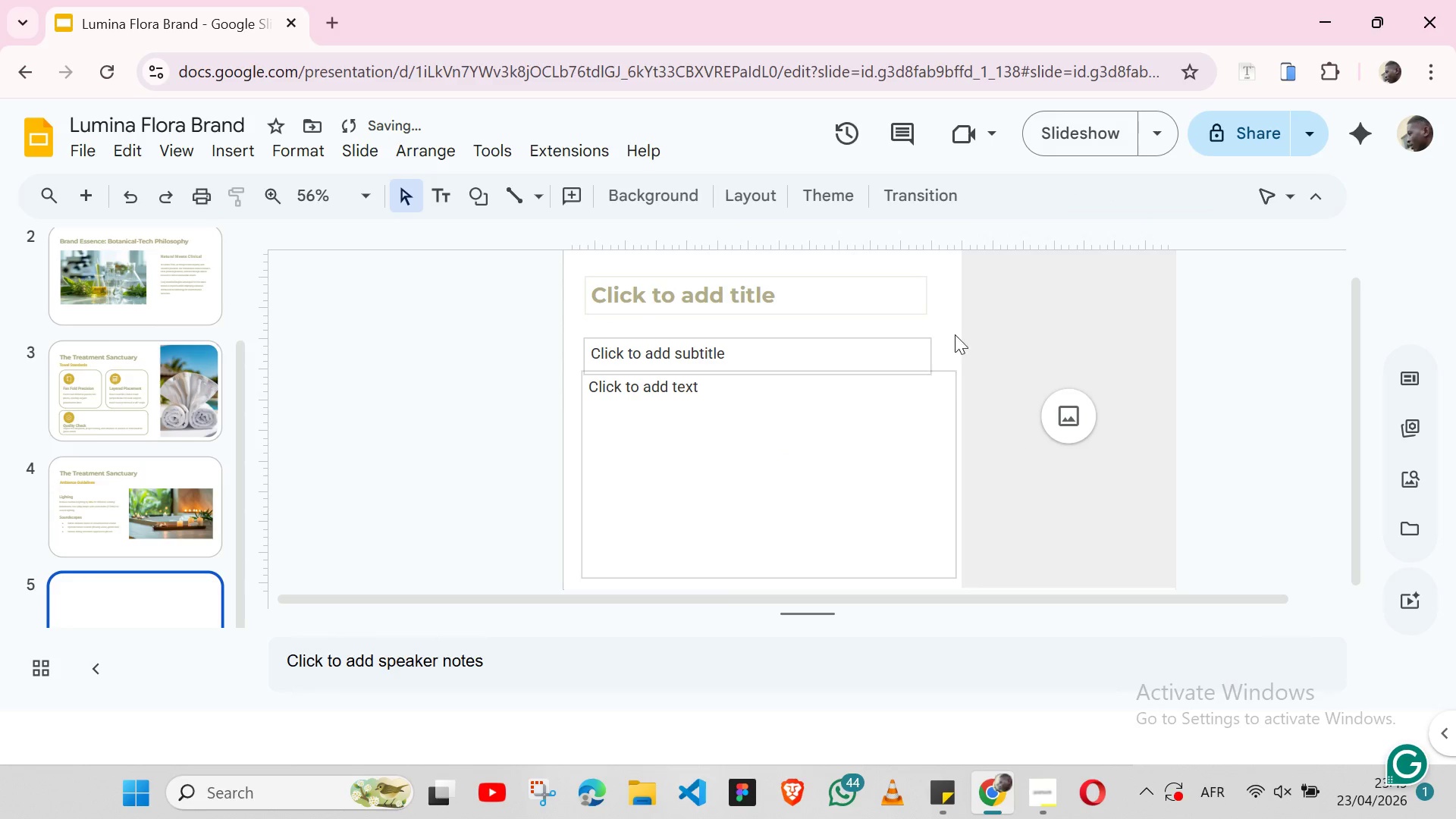 
left_click([955, 331])
 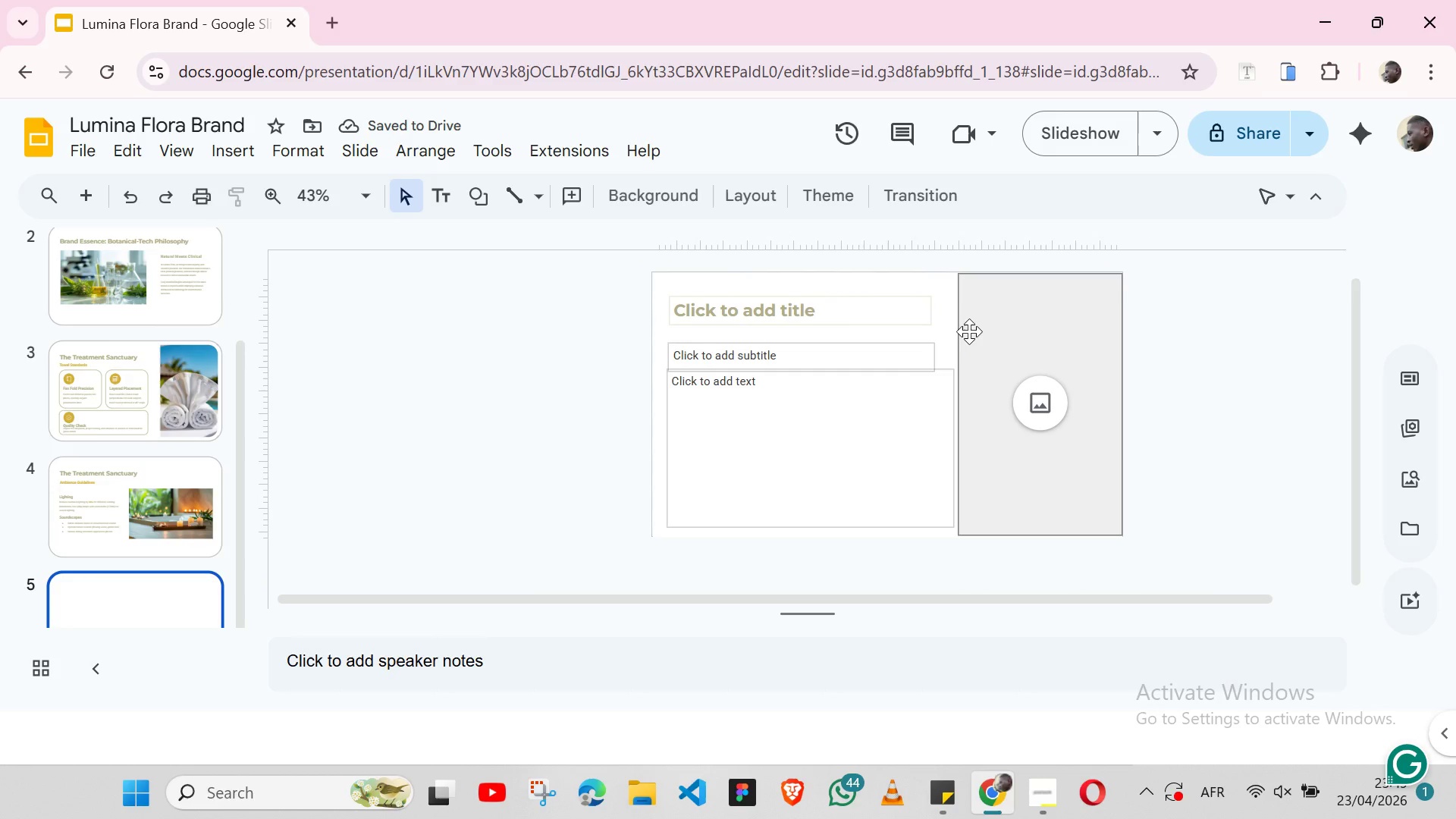 
left_click([973, 331])
 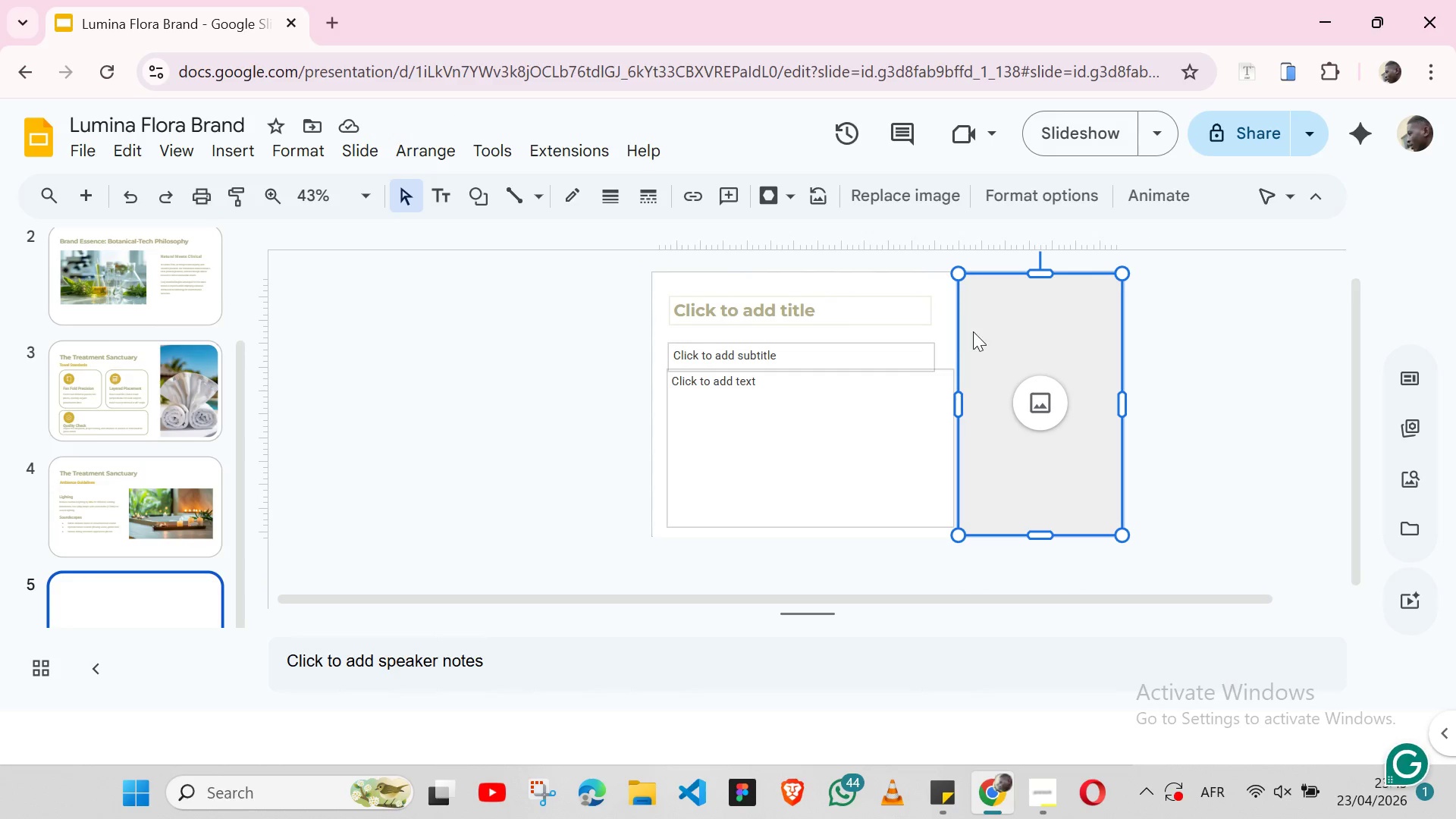 
left_click_drag(start_coordinate=[973, 331], to_coordinate=[664, 328])
 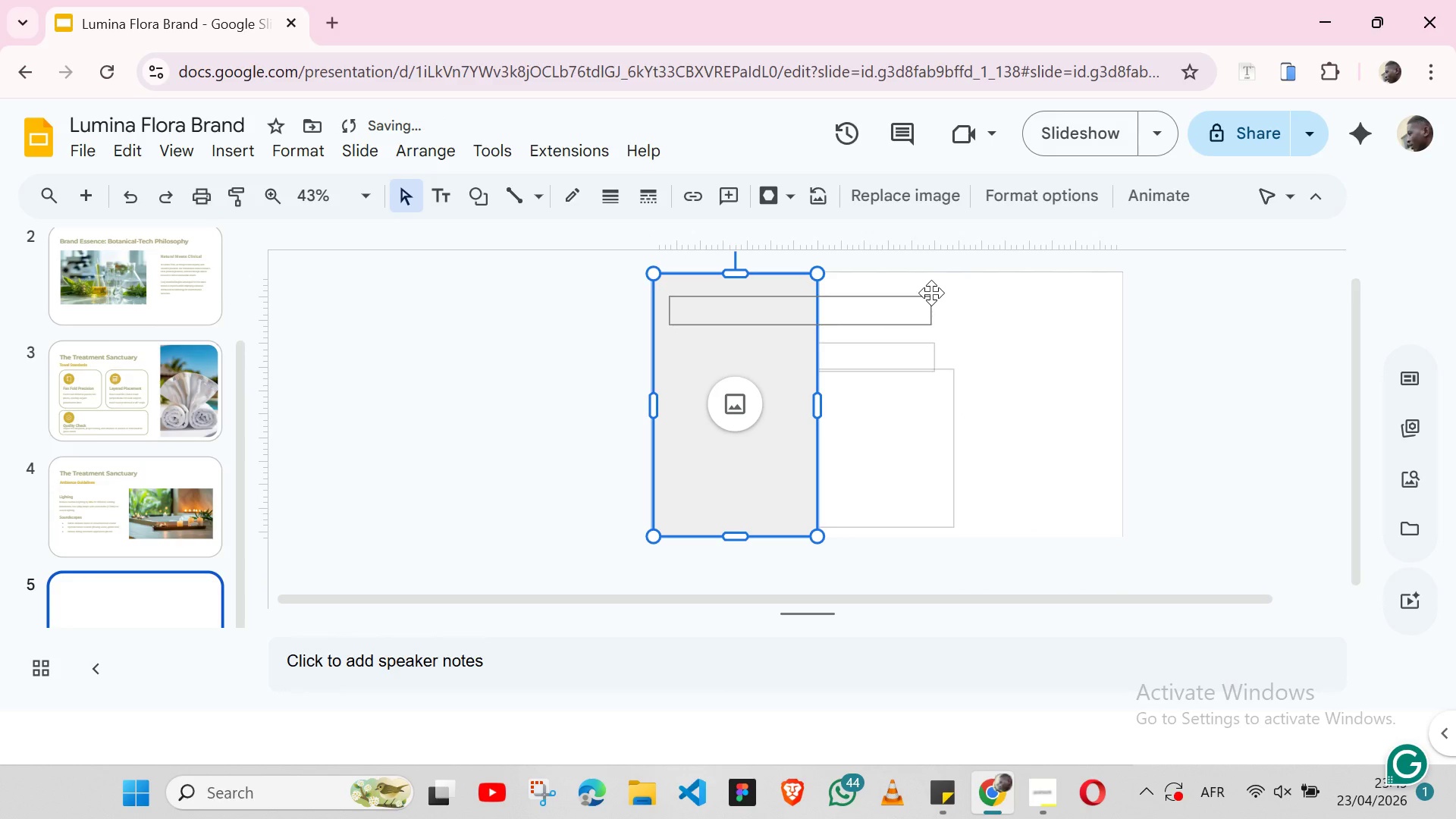 
left_click([931, 293])
 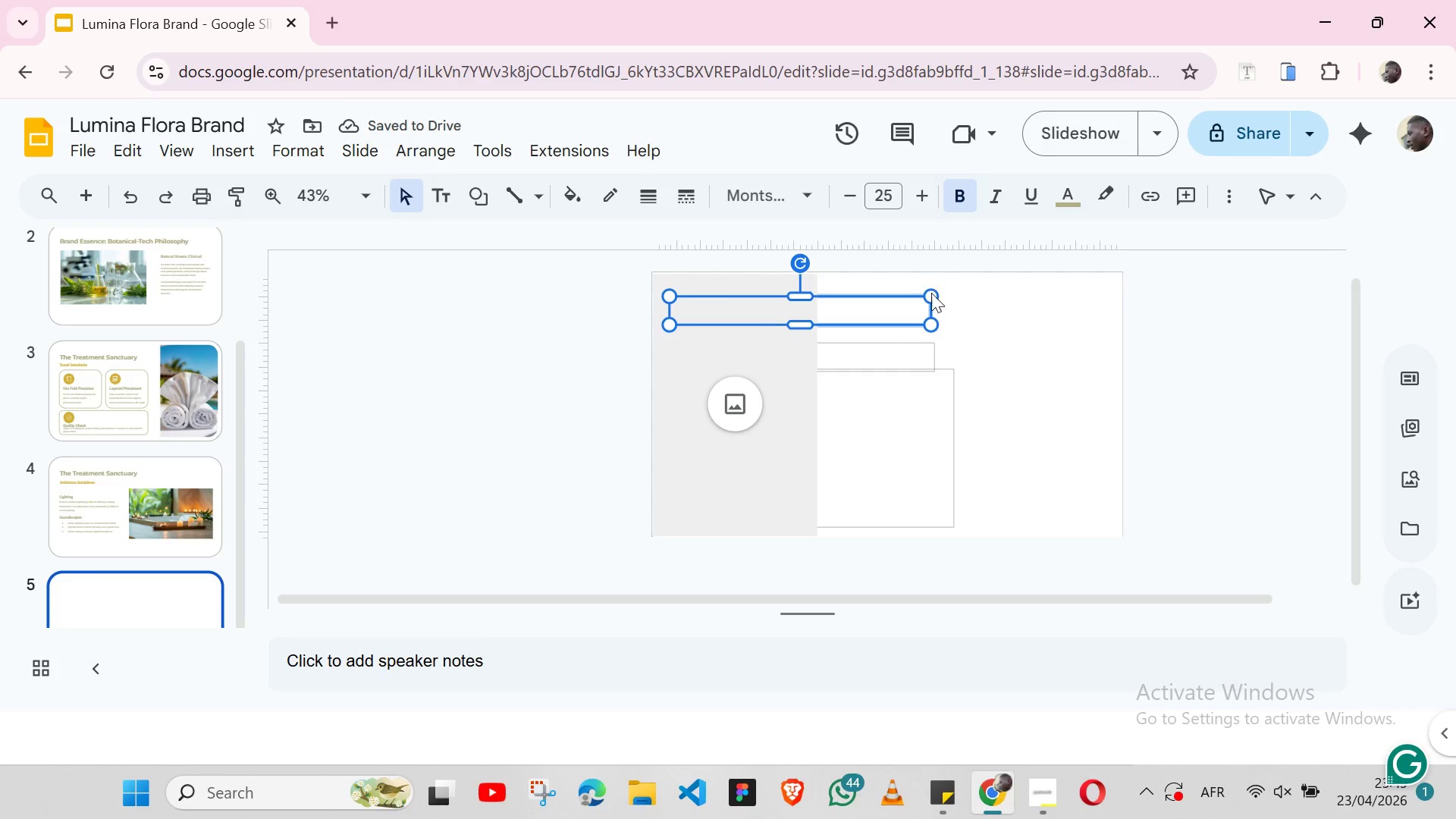 
hold_key(key=ShiftLeft, duration=1.53)
left_click([938, 344])
 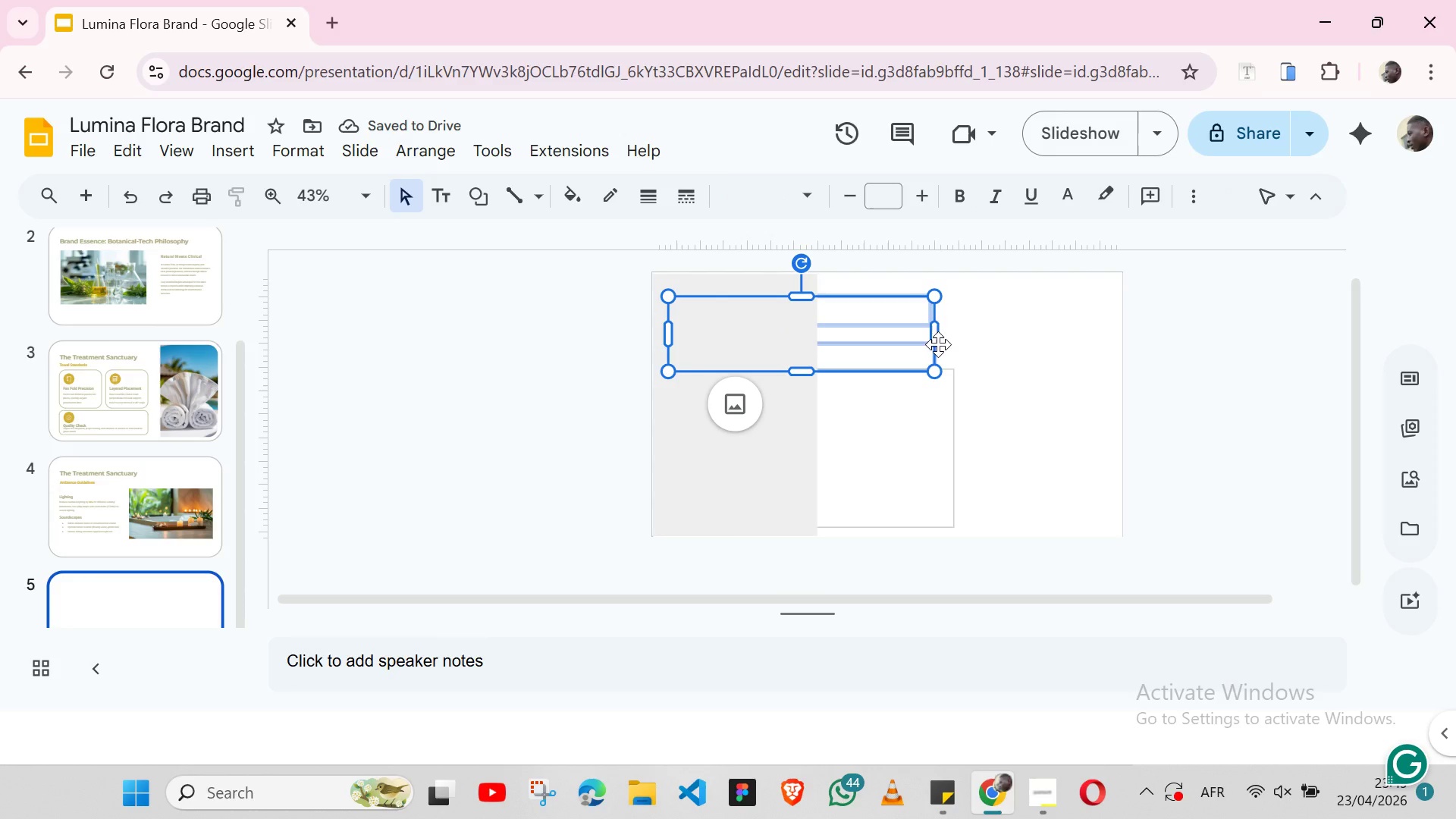 
hold_key(key=ShiftLeft, duration=1.5)
 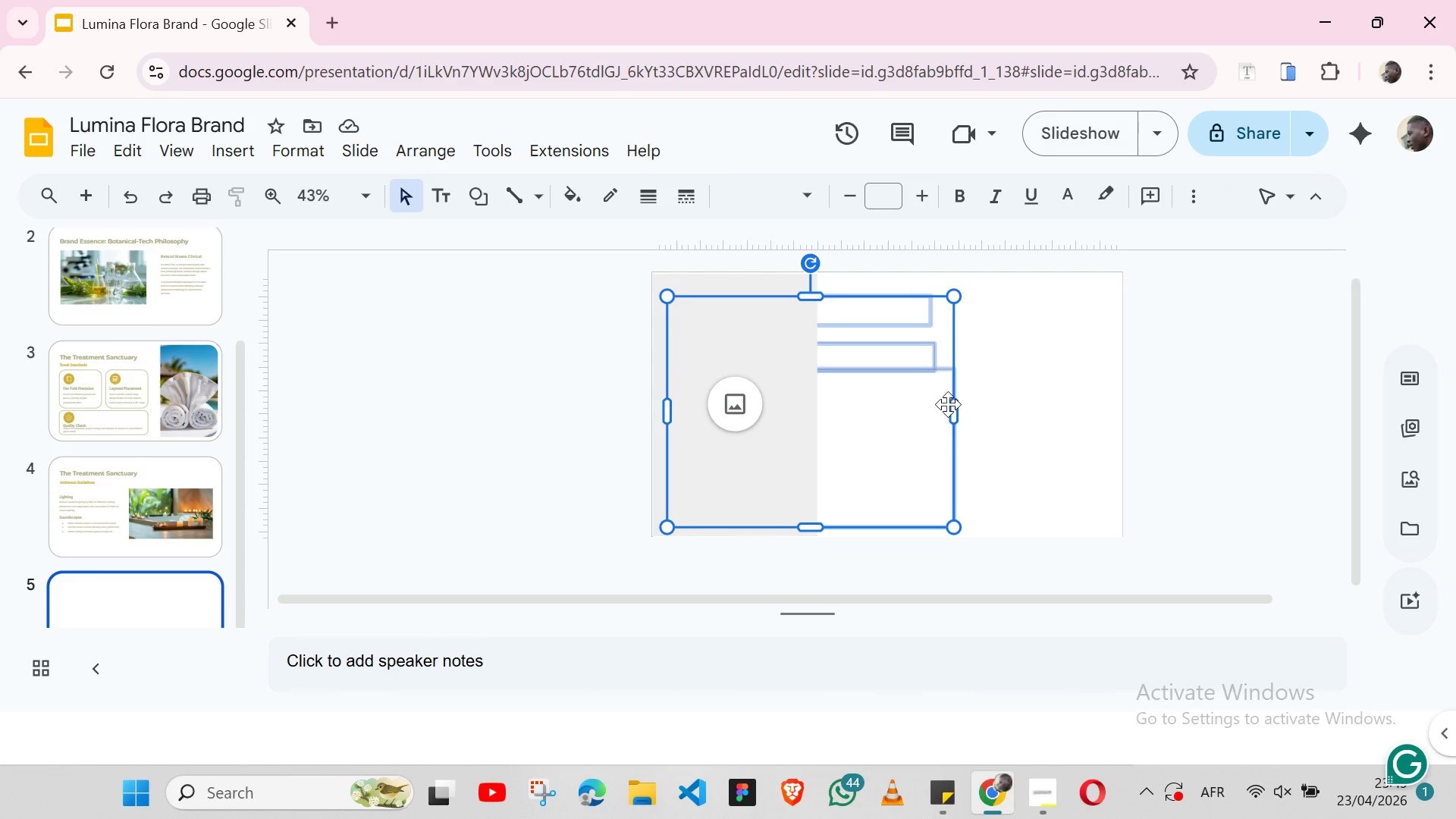 
left_click([948, 404])
 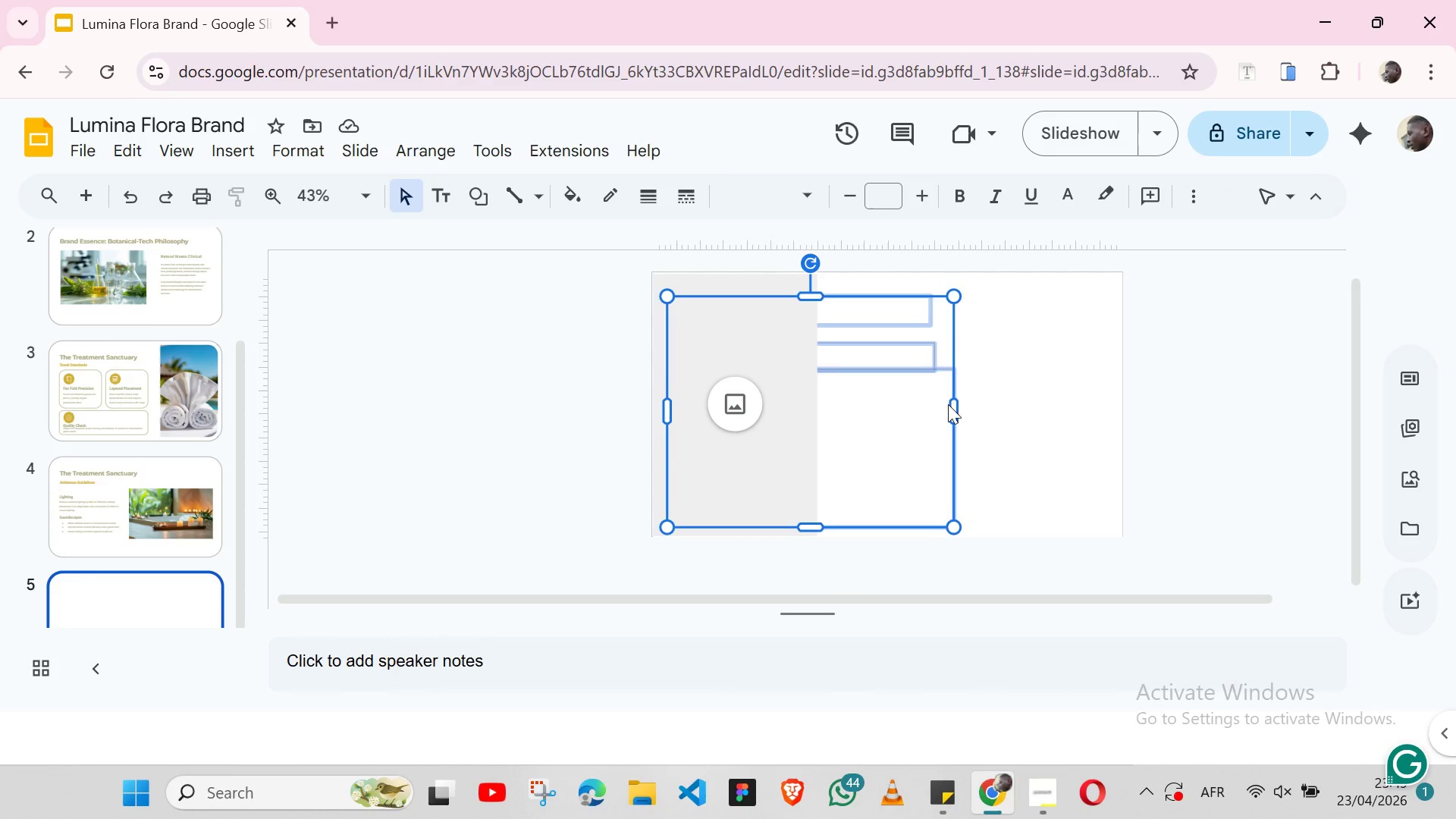 
hold_key(key=ArrowRight, duration=1.5)
 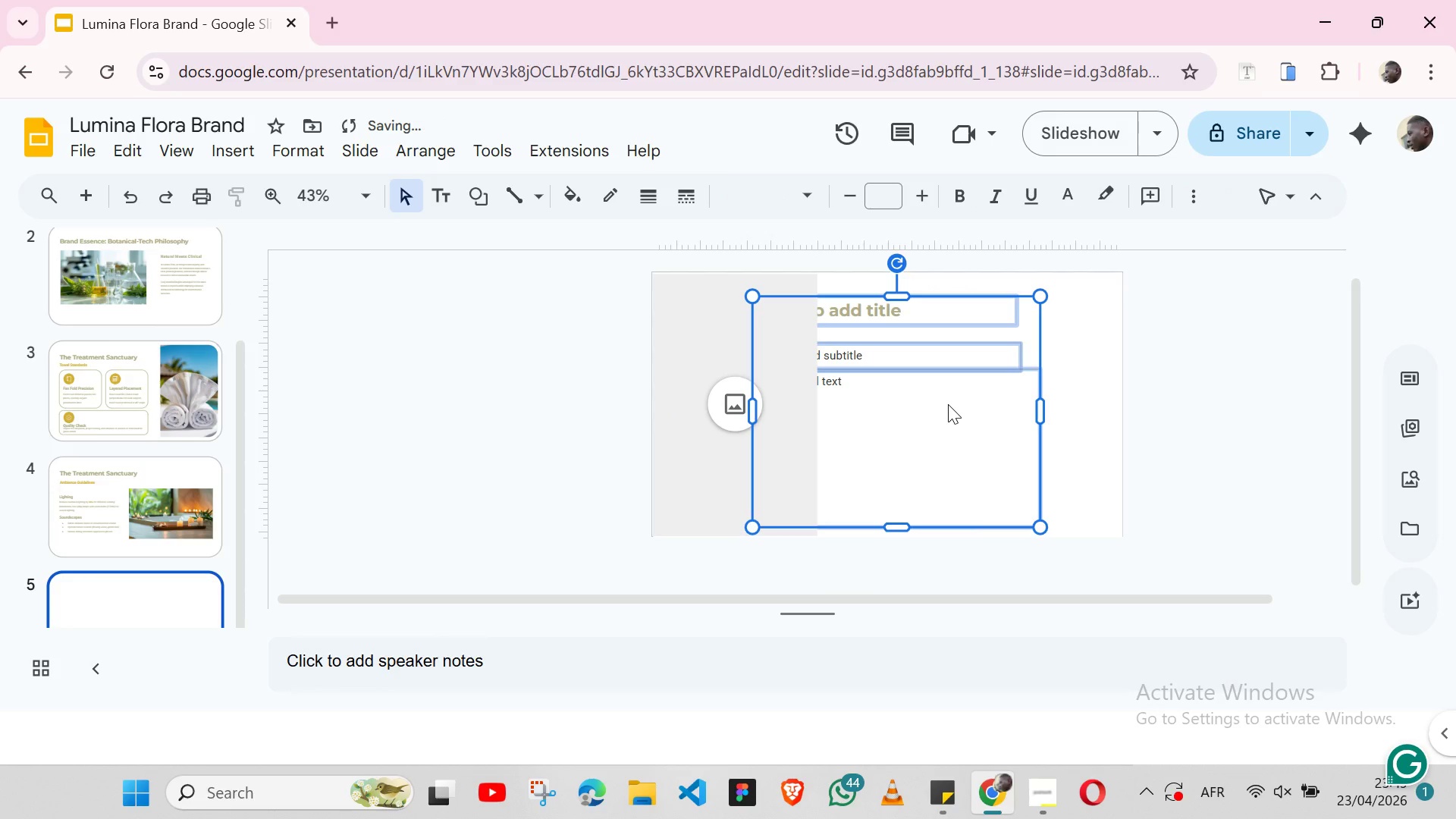 
key(Shift+ArrowRight)
 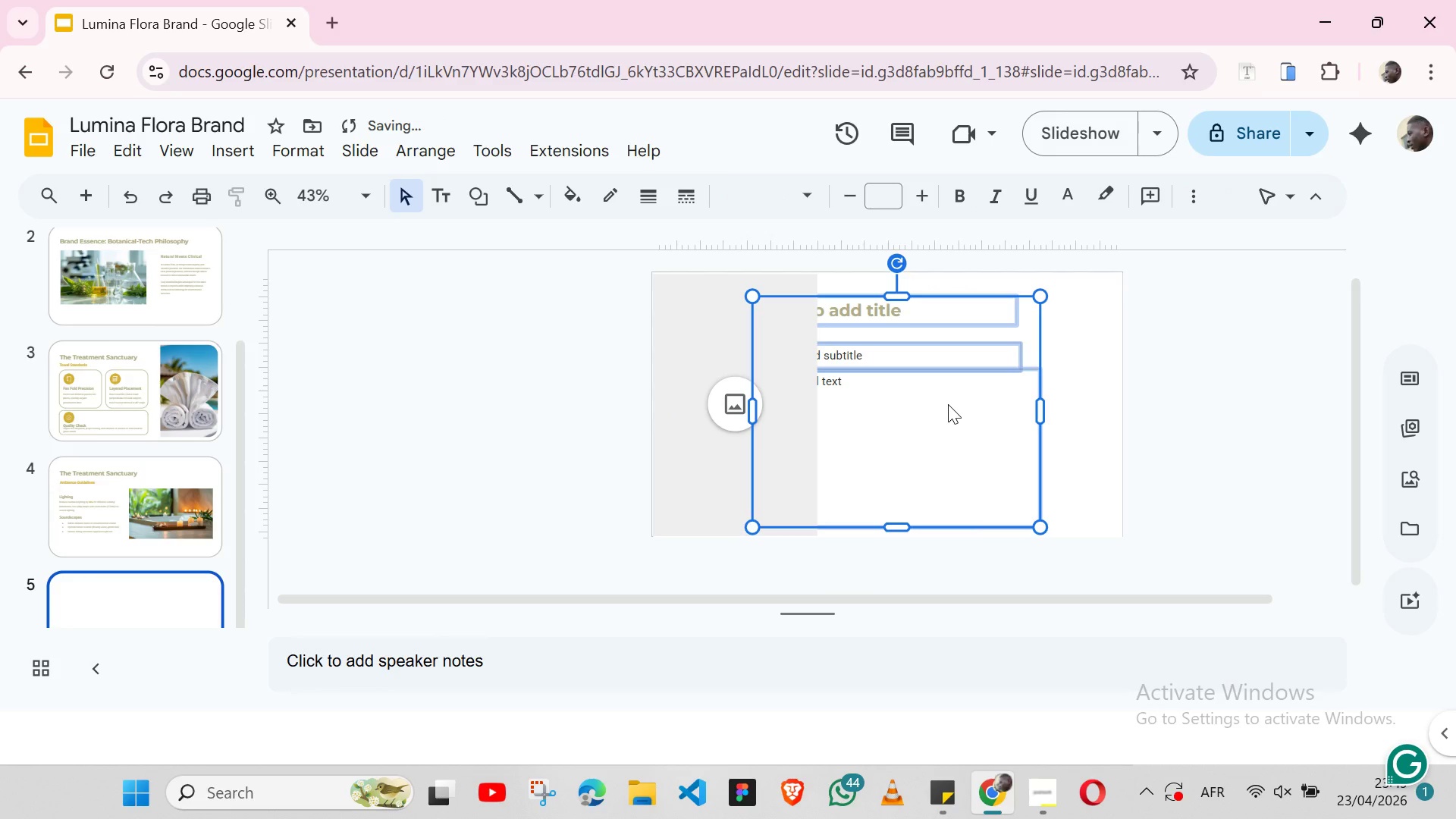 
key(Shift+ArrowRight)
 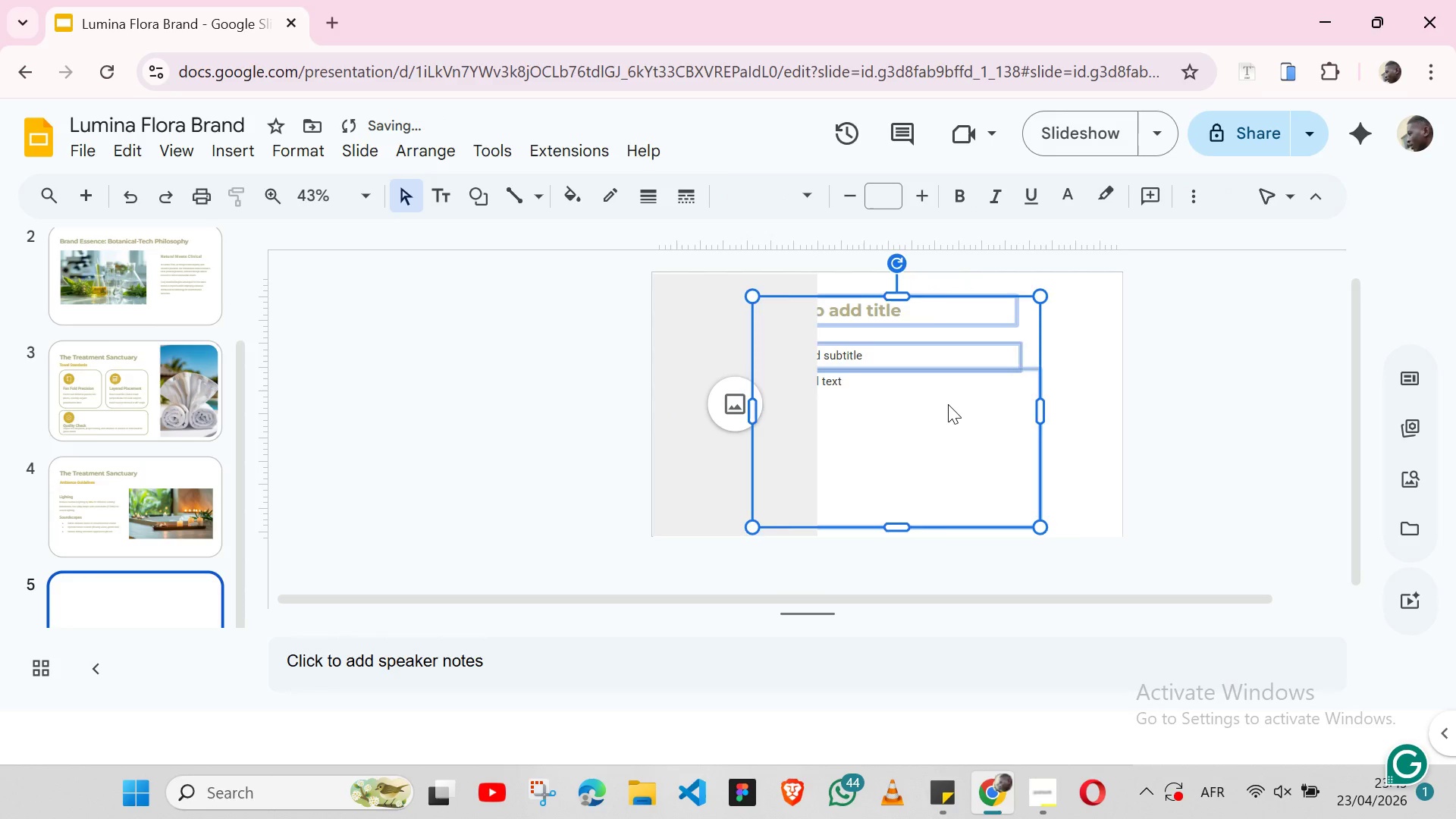 
key(Shift+ArrowRight)
 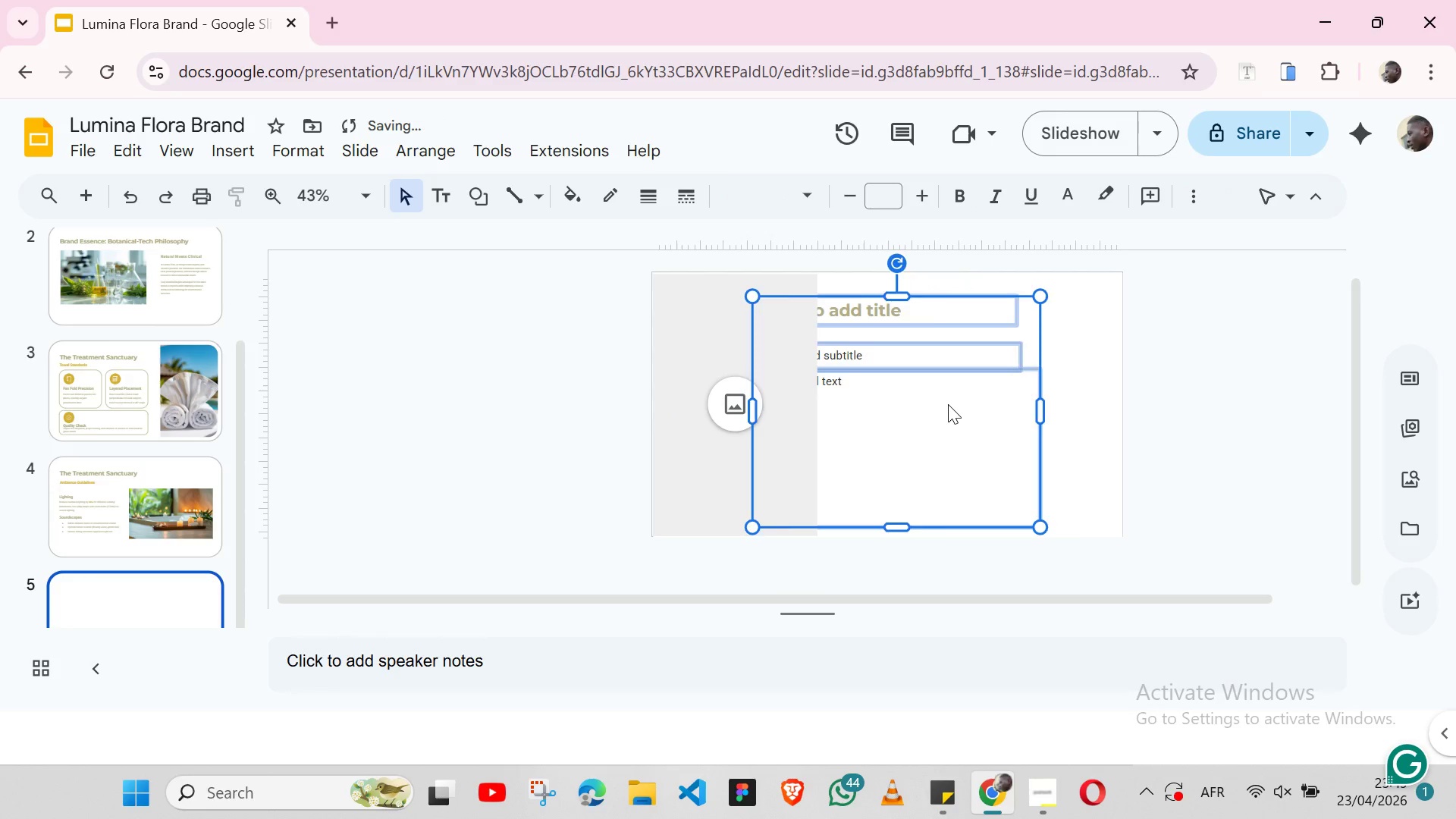 
key(Shift+ArrowRight)
 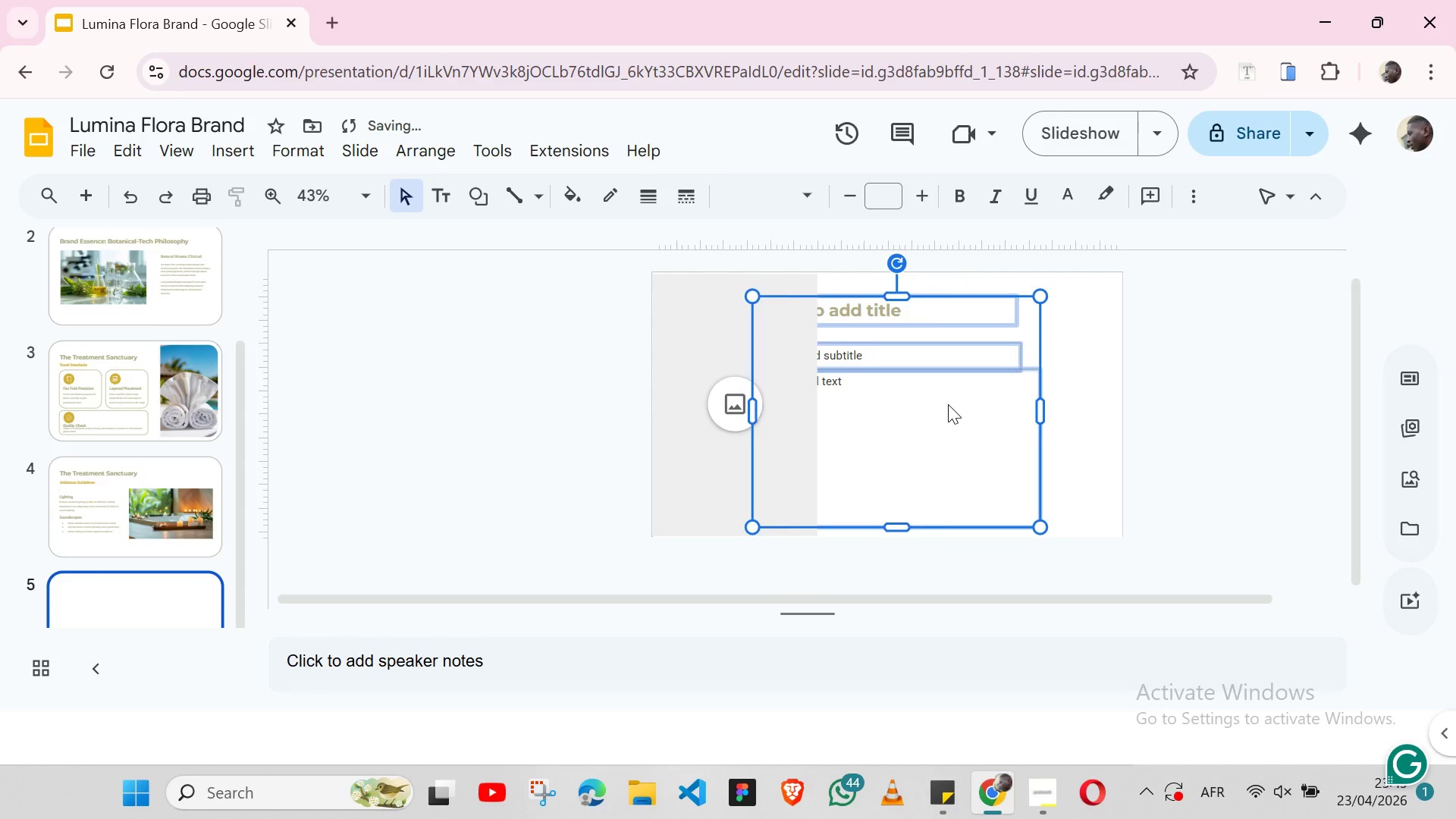 
key(Shift+ArrowRight)
 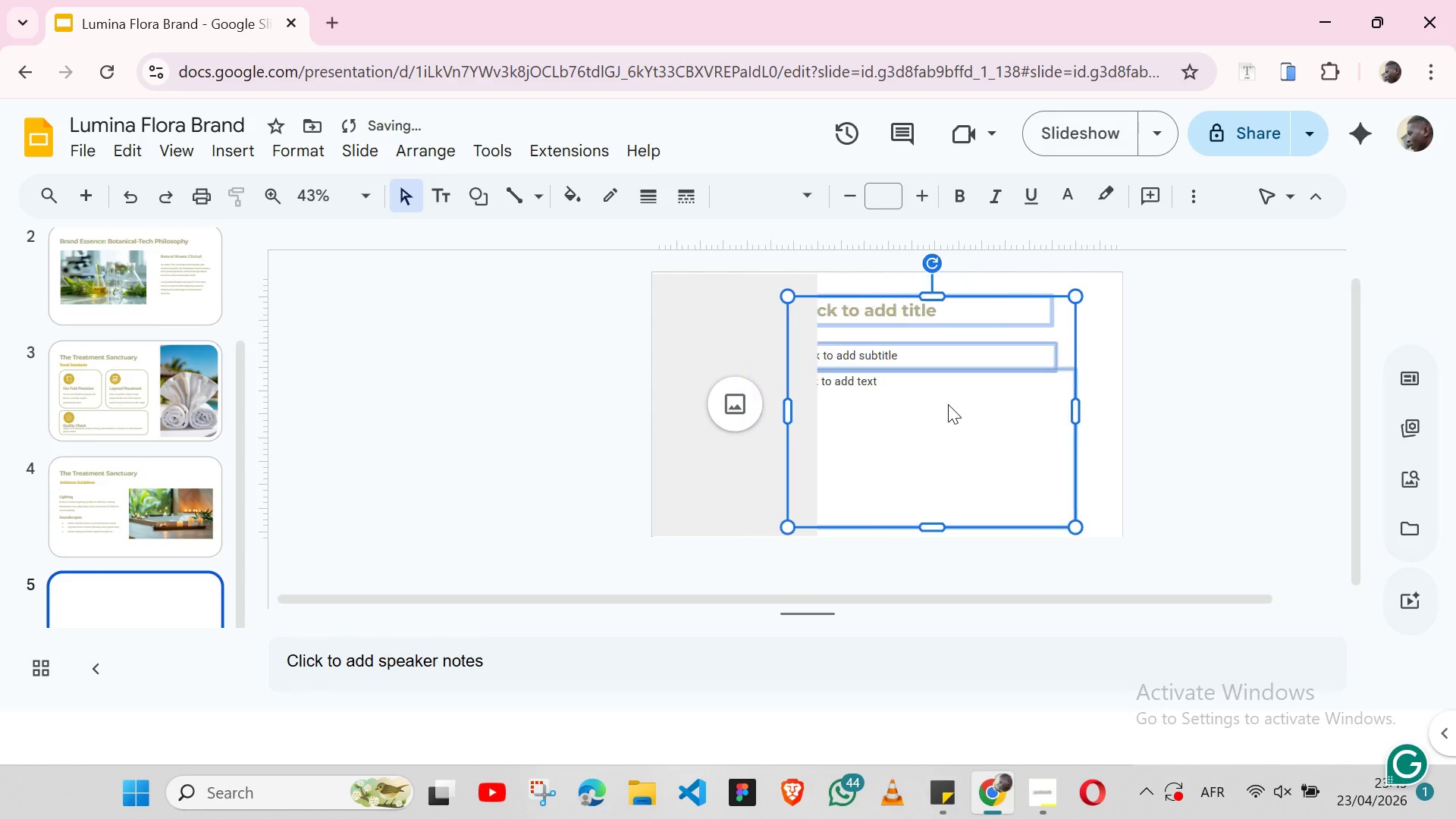 
key(Shift+ArrowRight)
 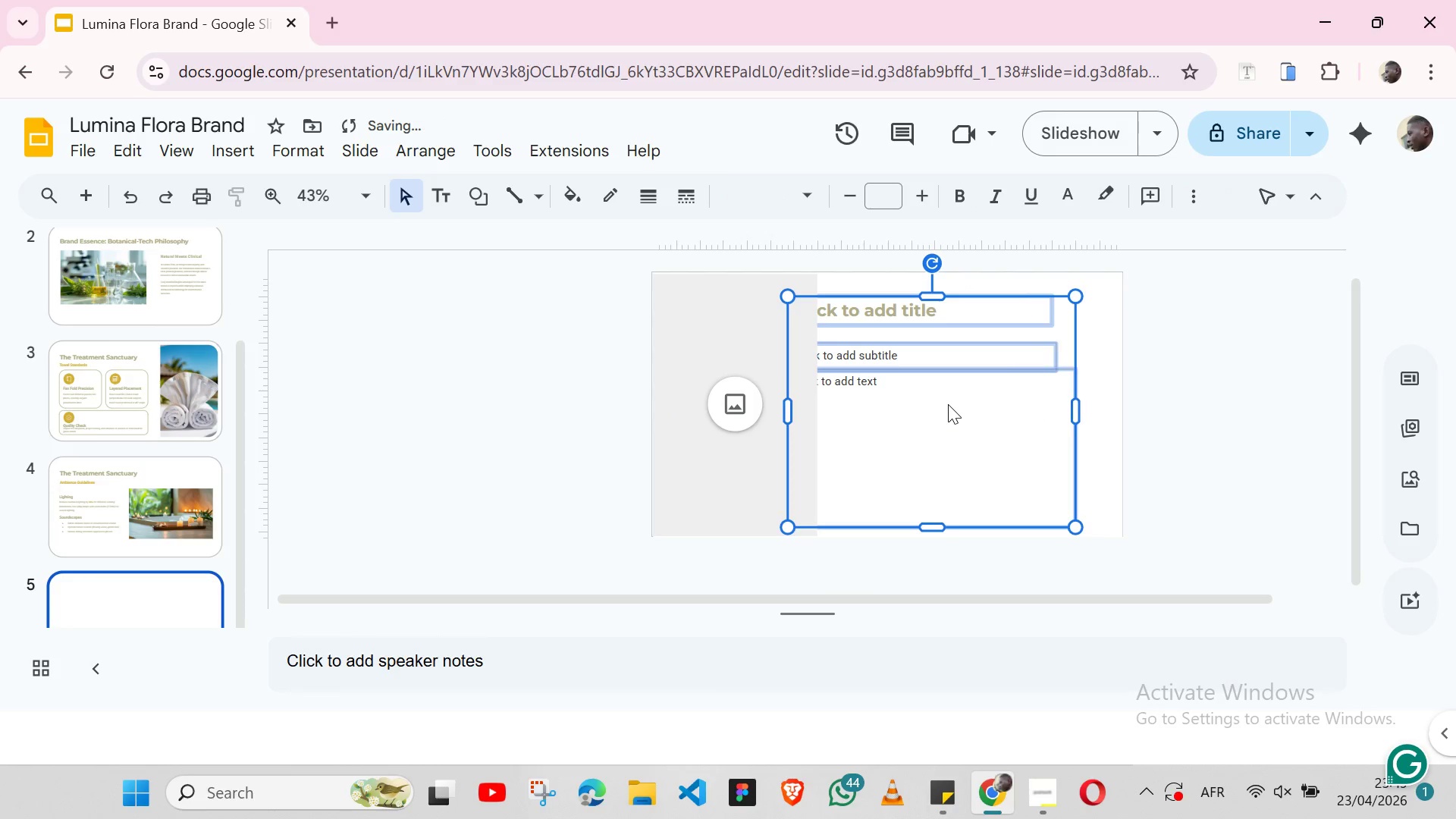 
key(Shift+ArrowRight)
 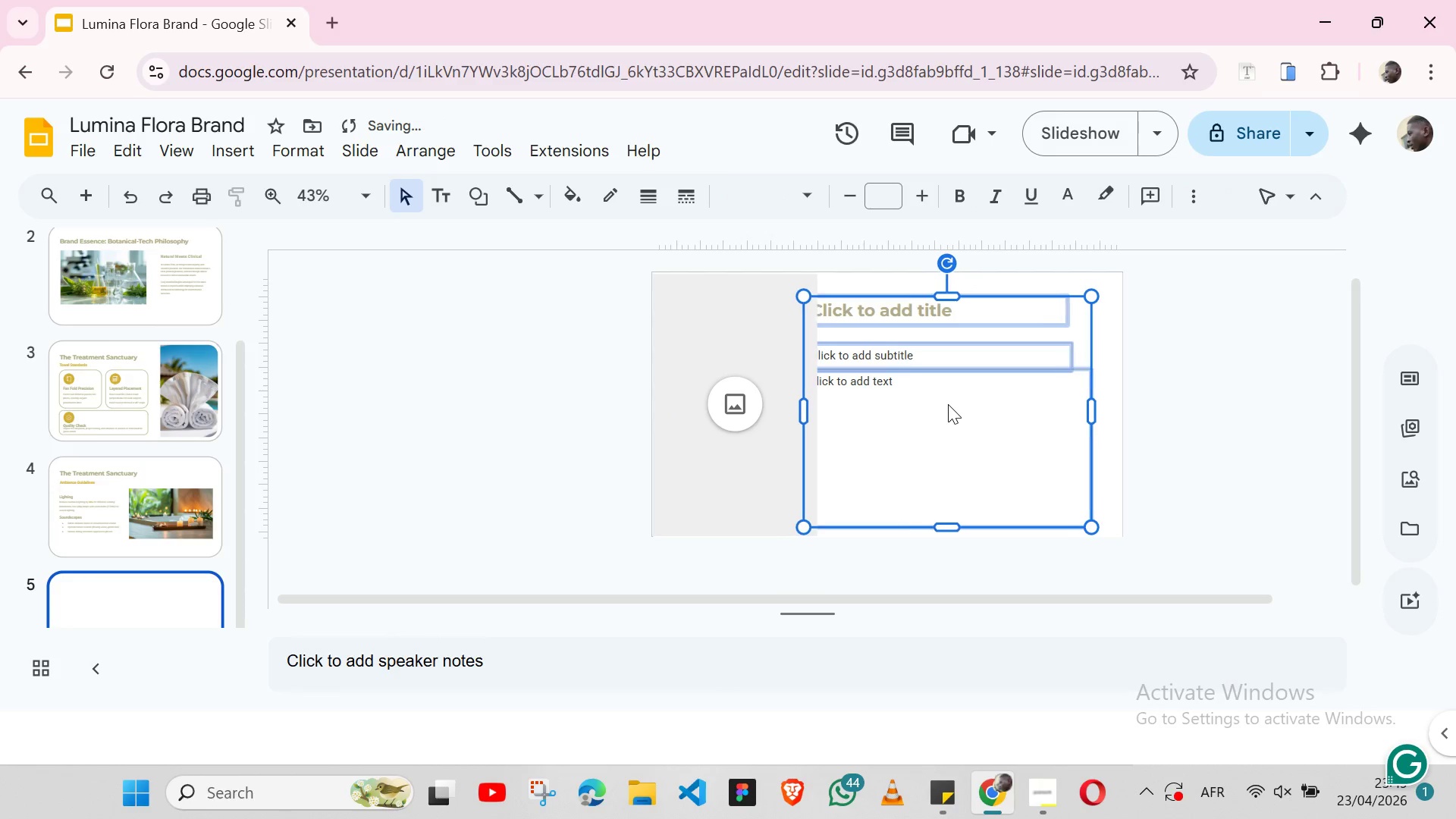 
key(Shift+ArrowRight)
 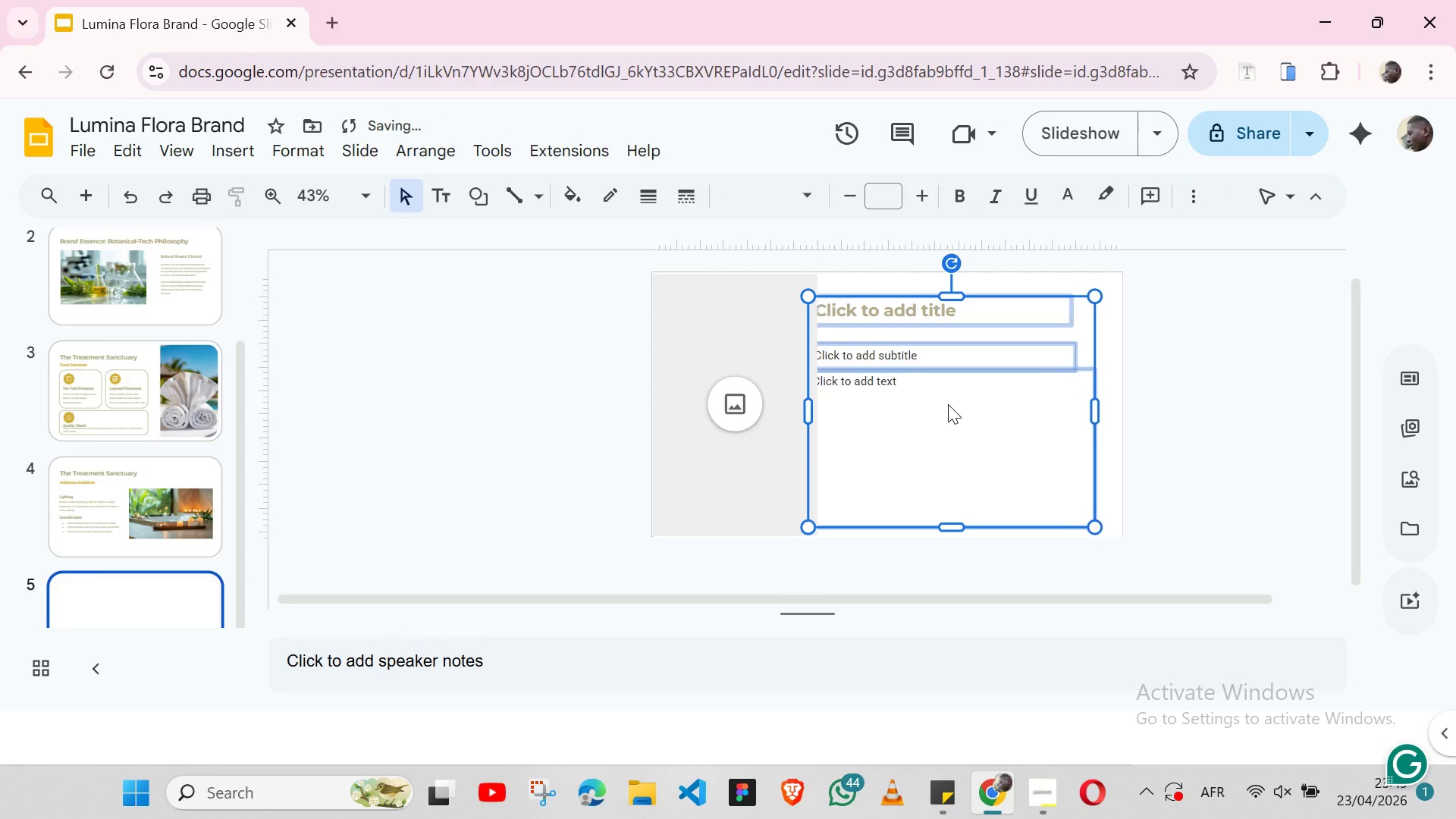 
key(Shift+ArrowRight)
 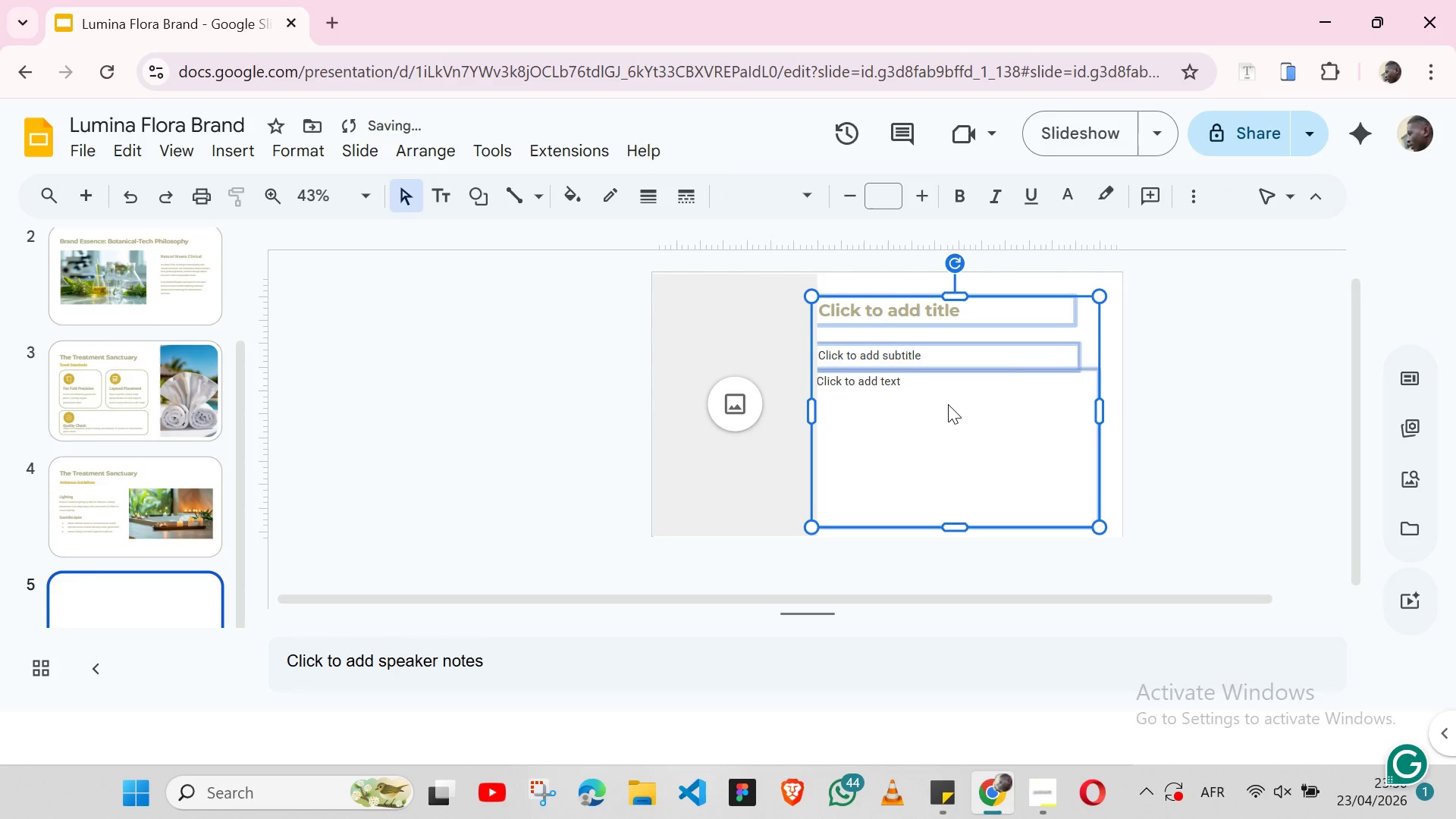 
key(Shift+ArrowRight)
 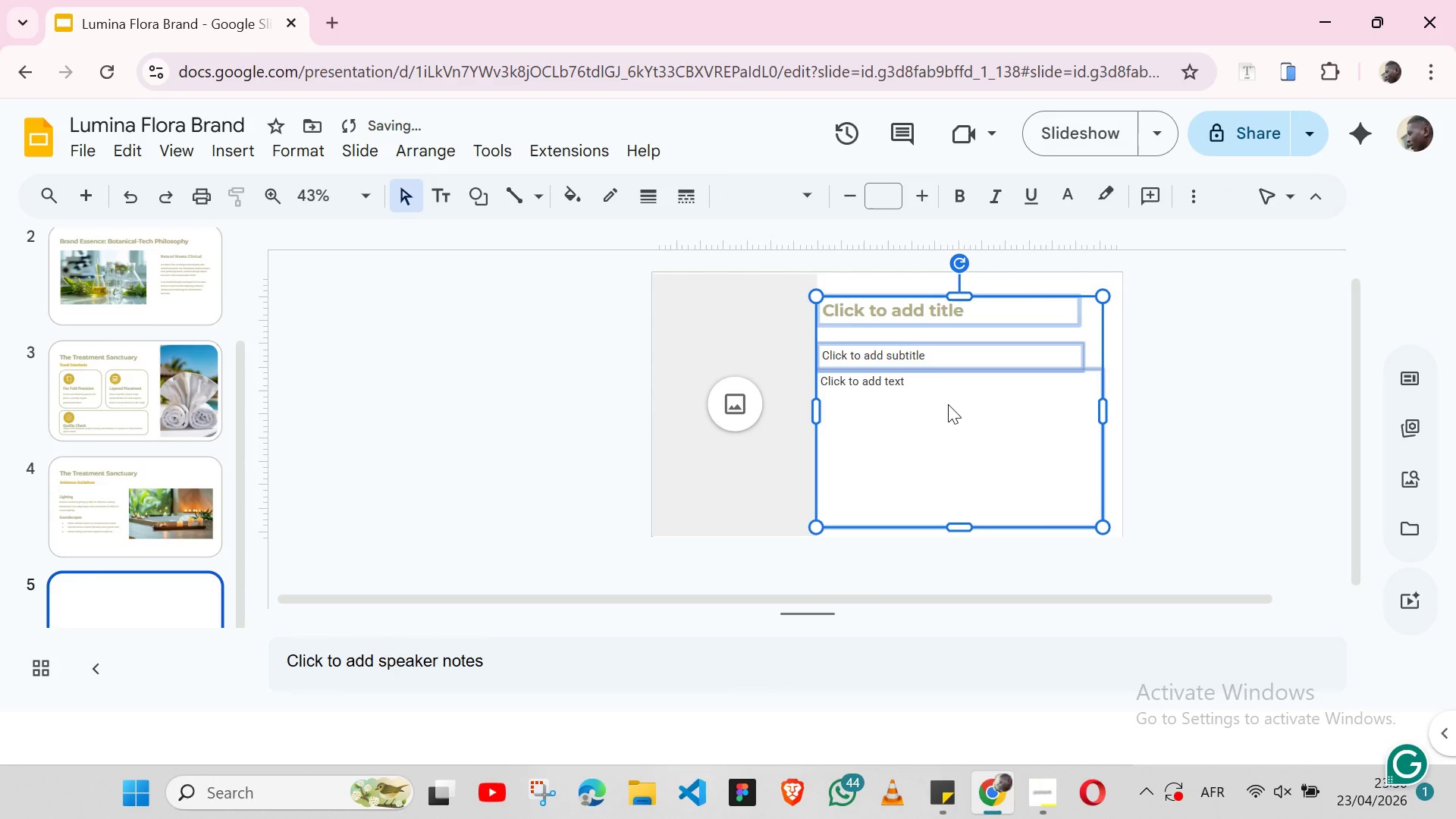 
key(Shift+ArrowRight)
 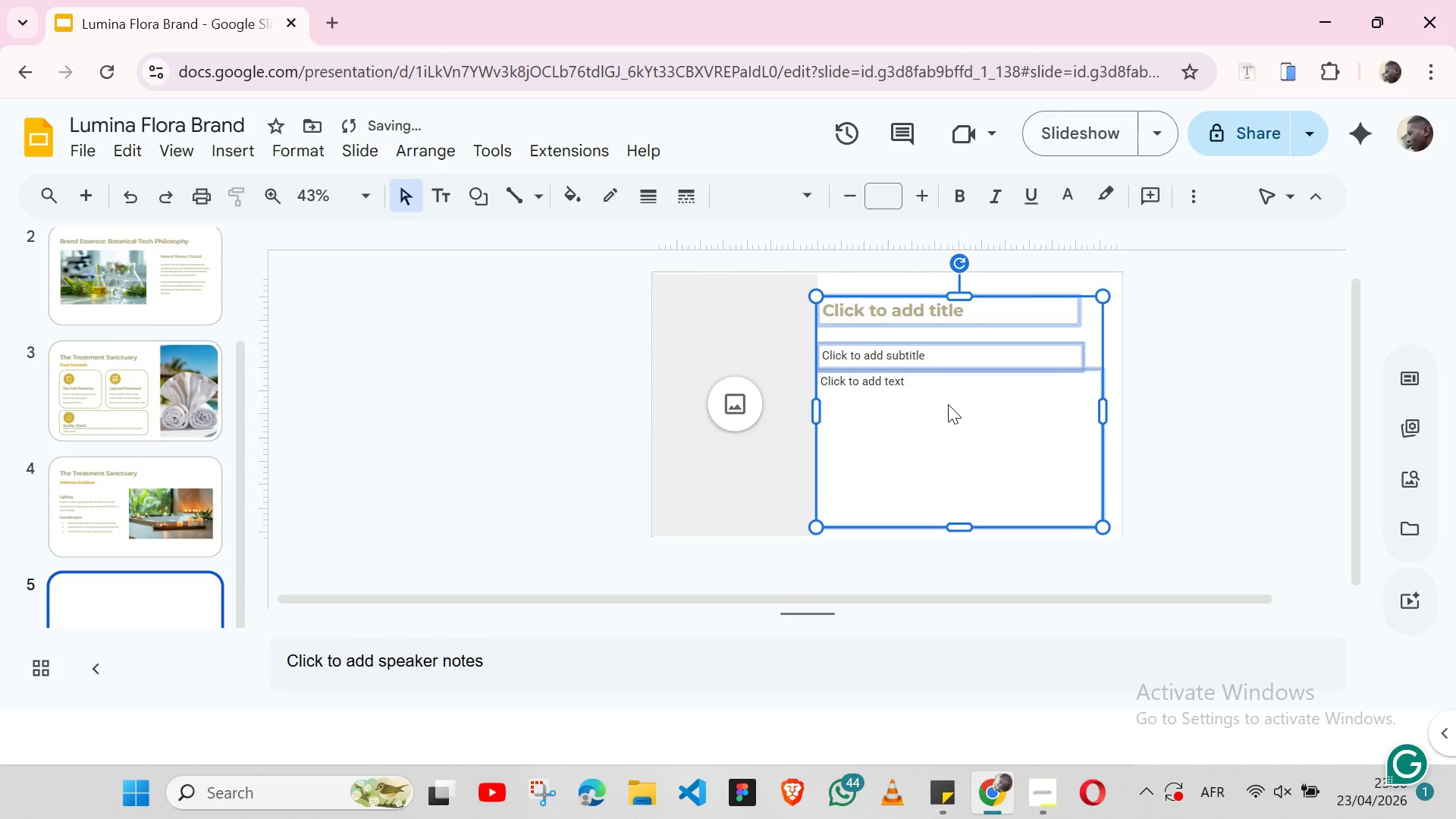 
key(Shift+ArrowRight)
 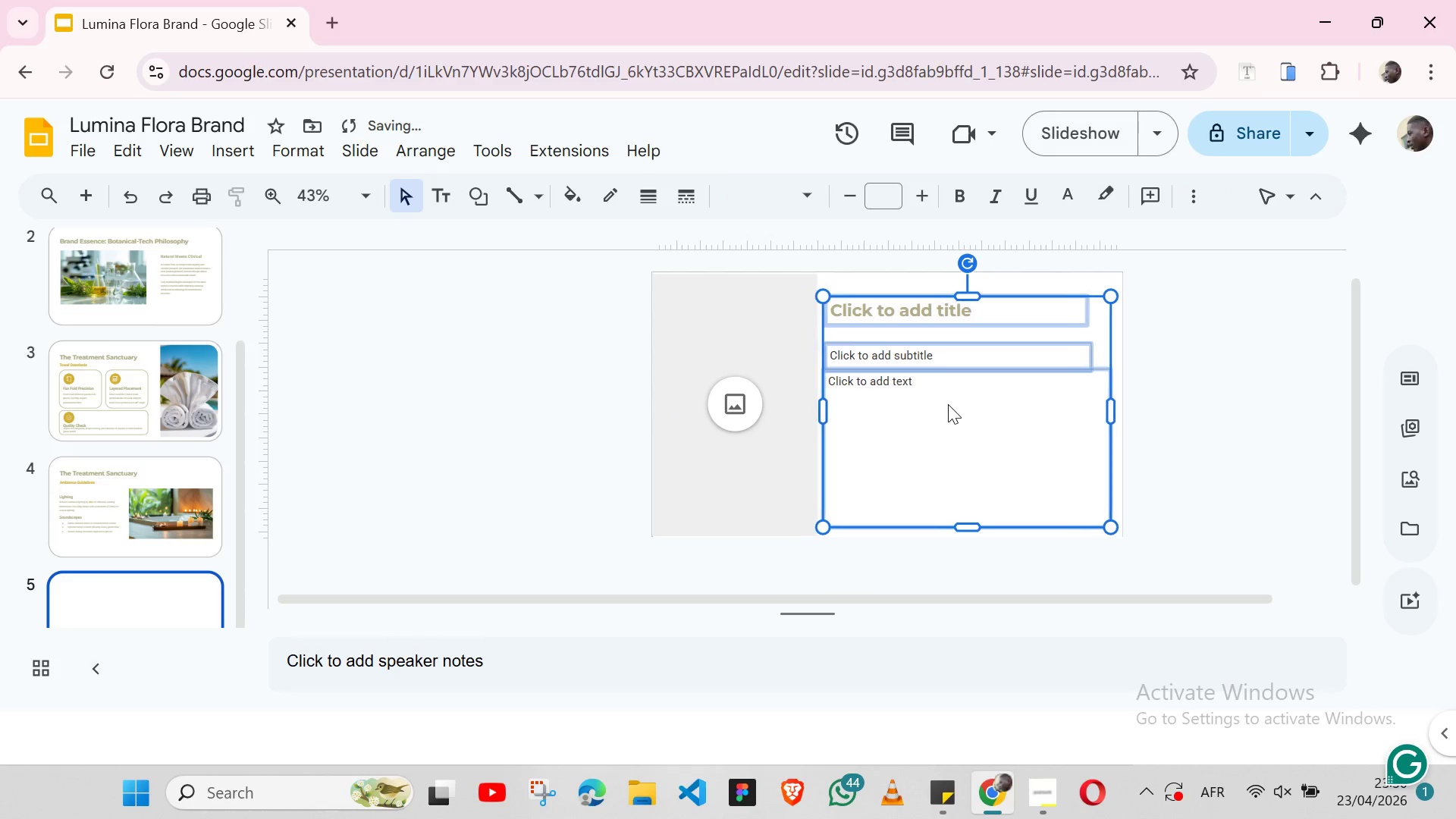 
key(Shift+ArrowRight)
 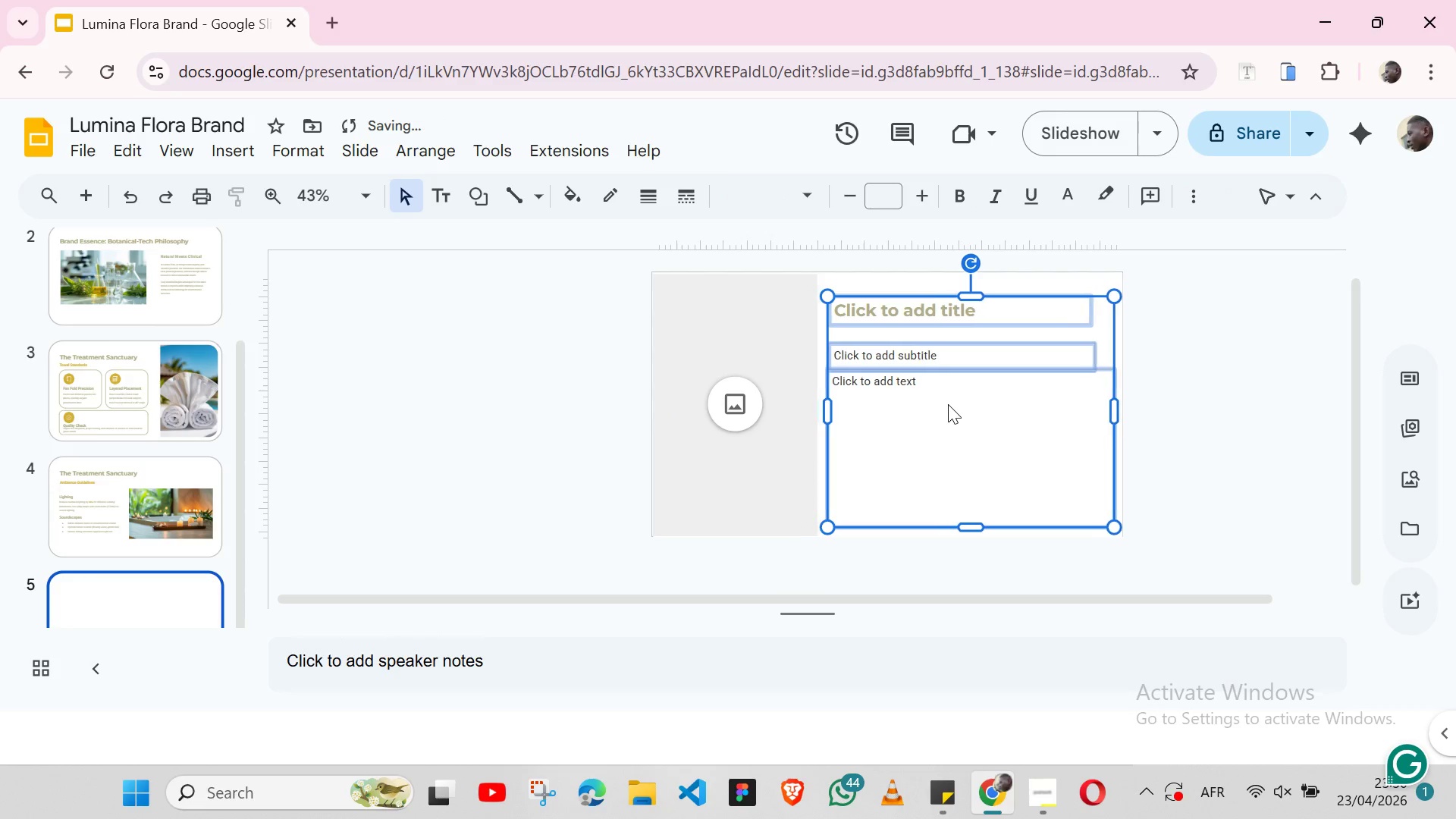 
key(Shift+ArrowRight)
 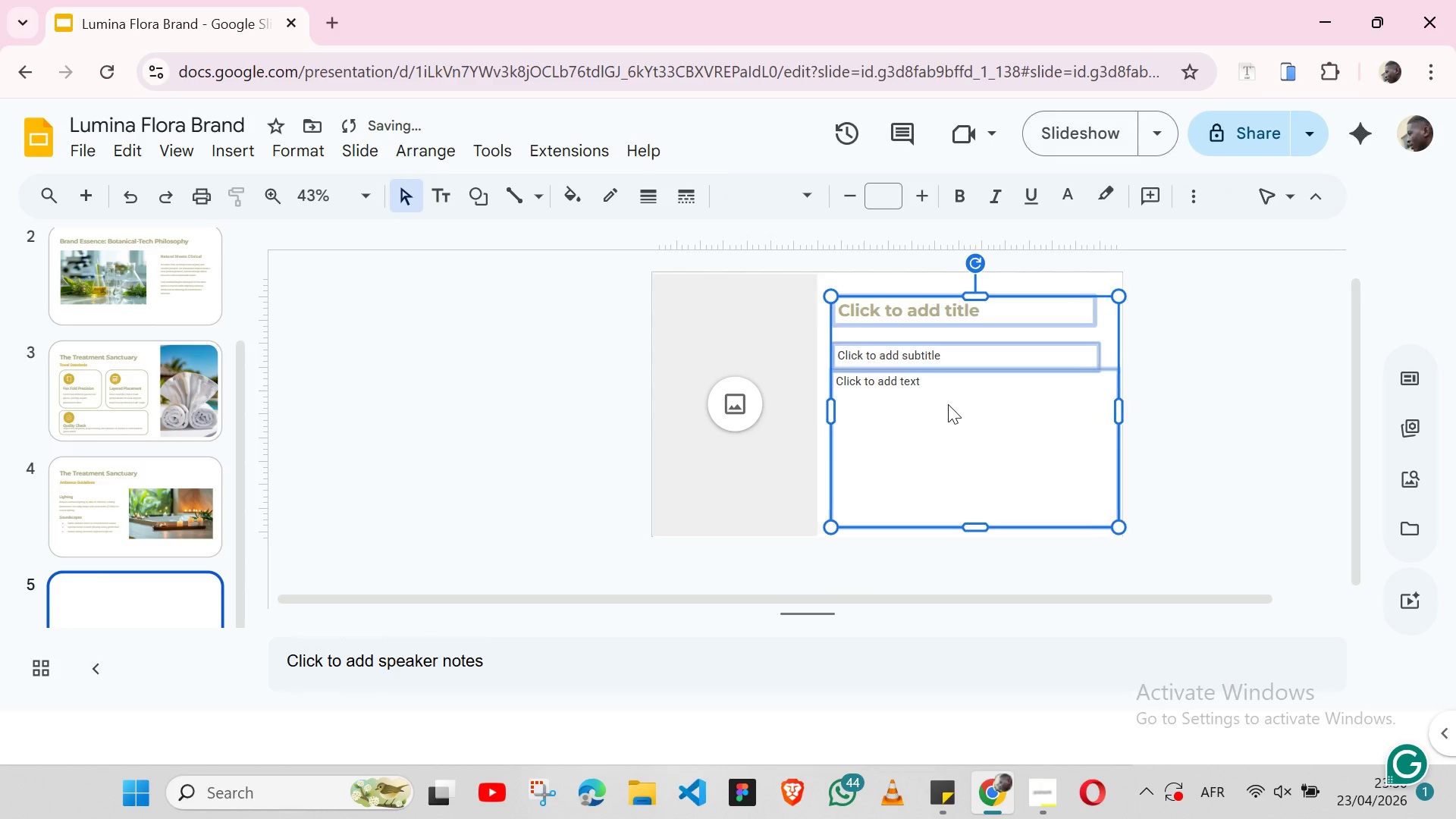 
key(Shift+ArrowRight)
 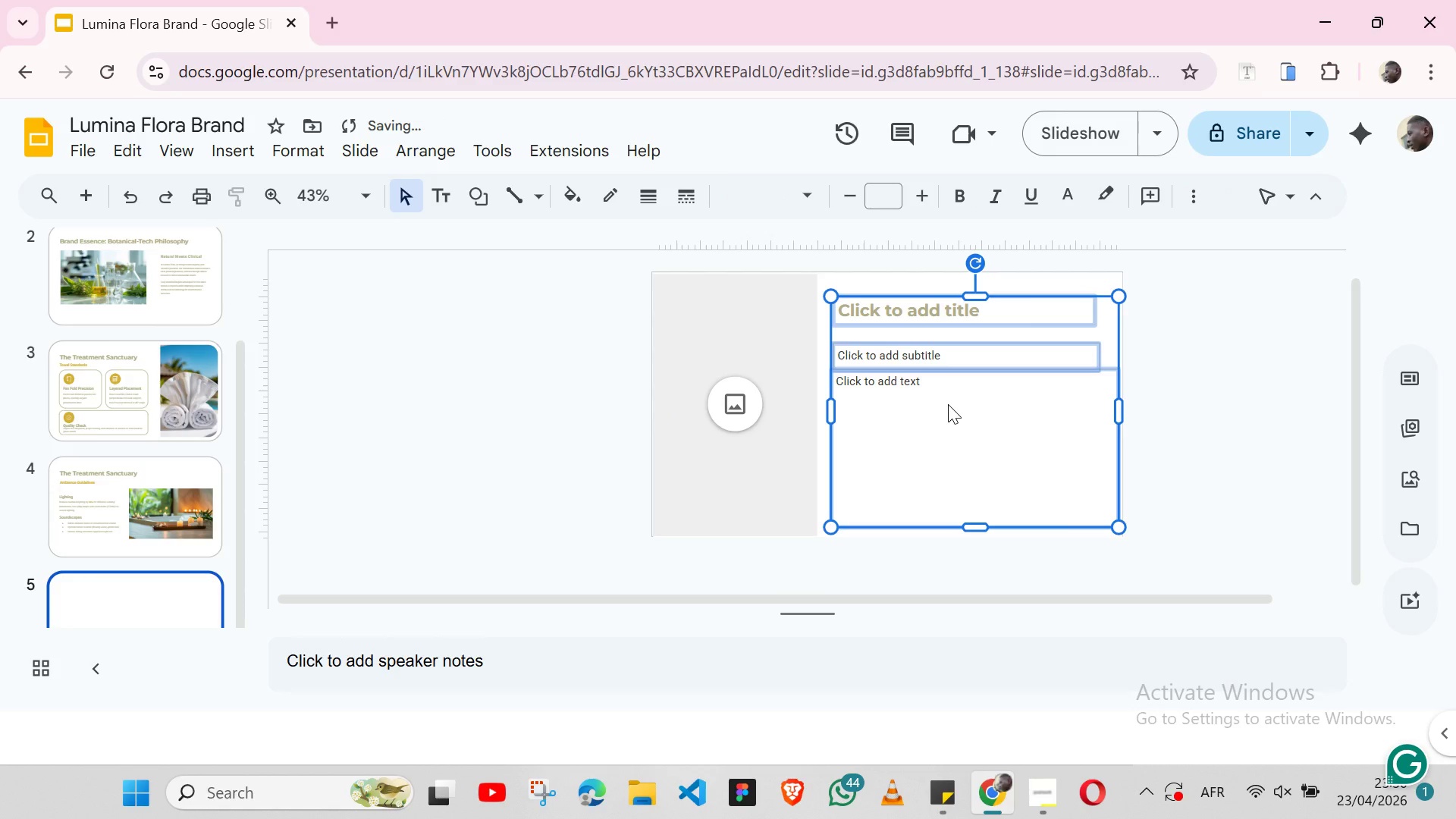 
key(ArrowRight)
 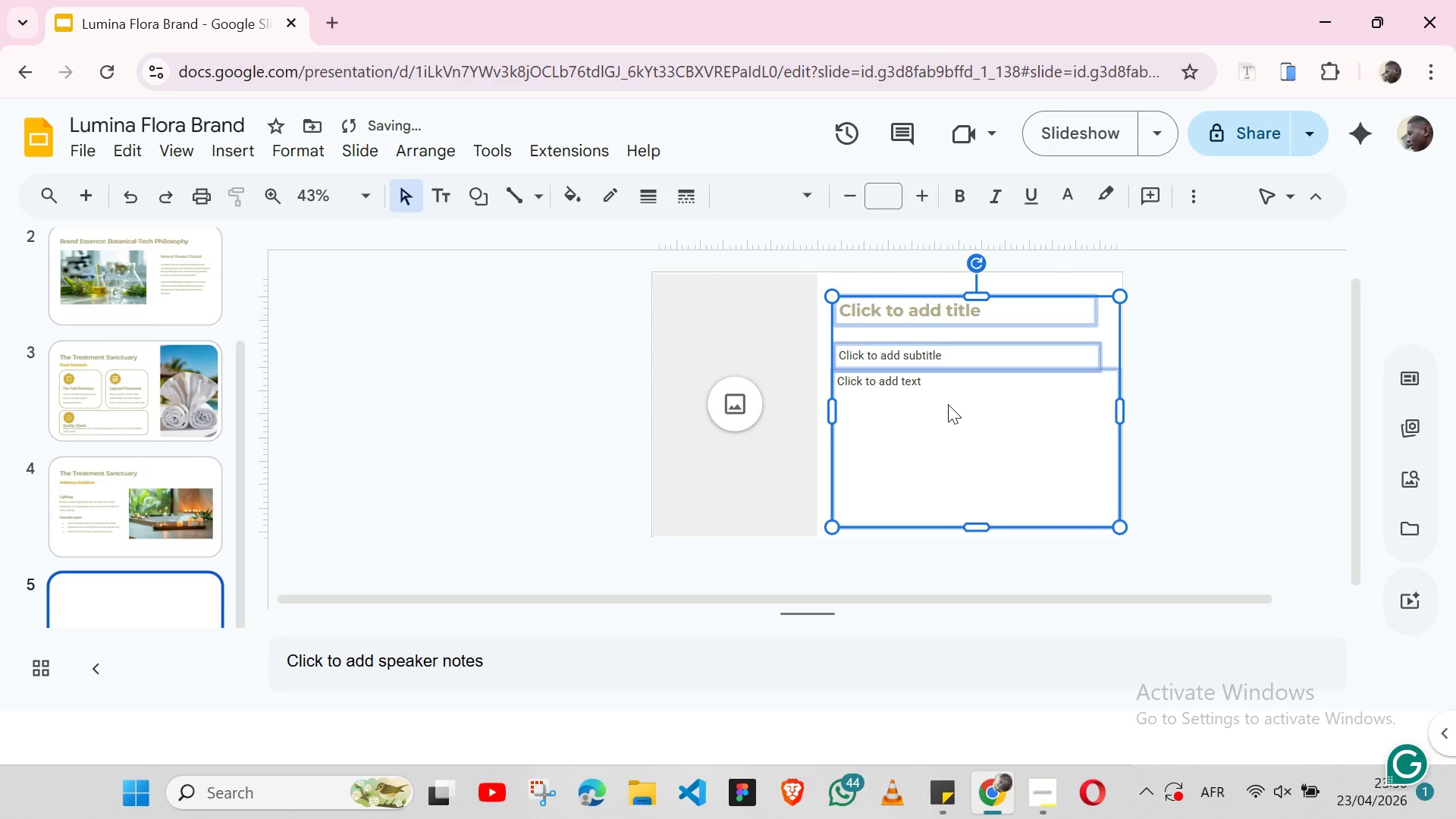 
key(ArrowRight)
 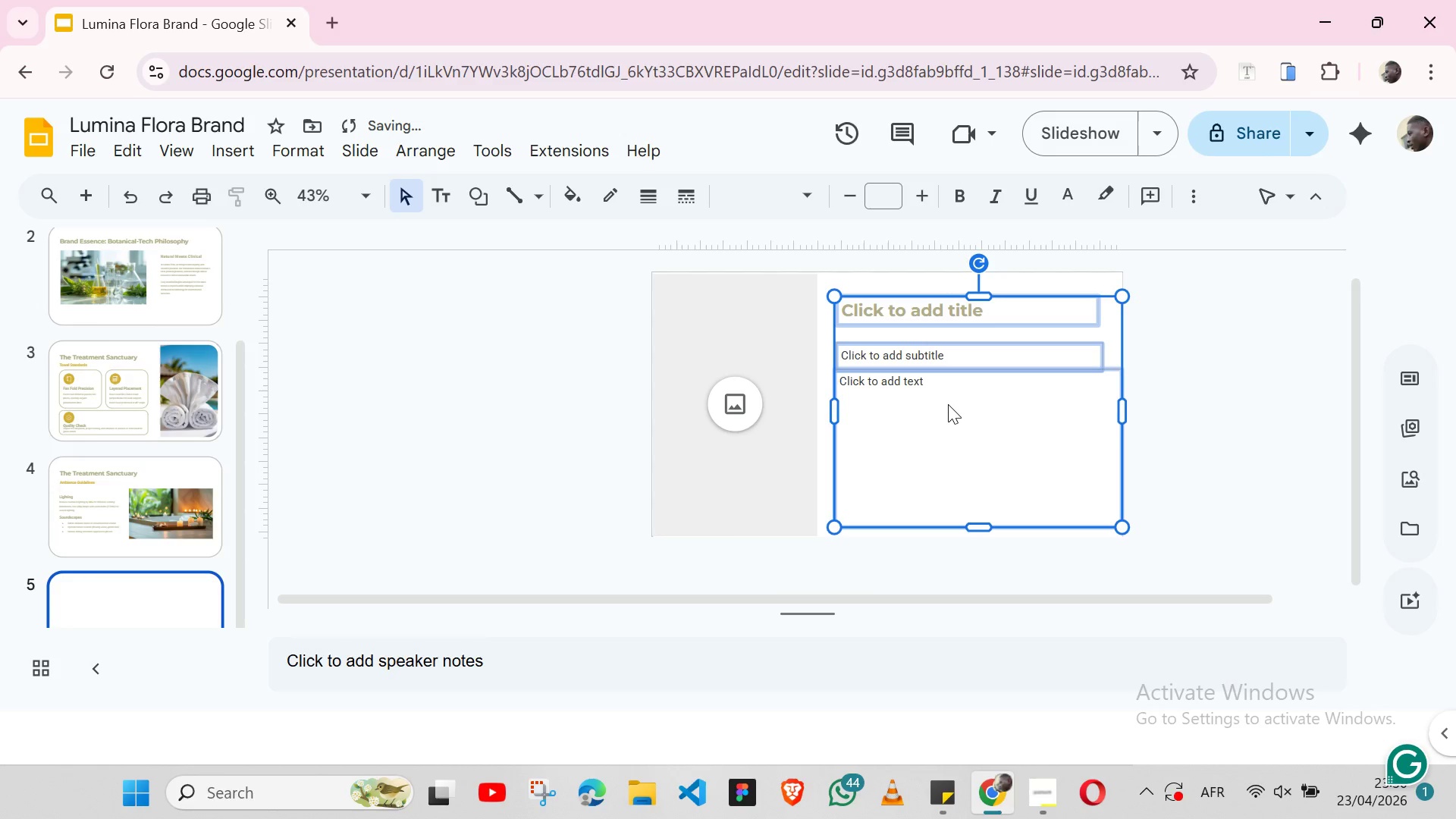 
key(ArrowRight)
 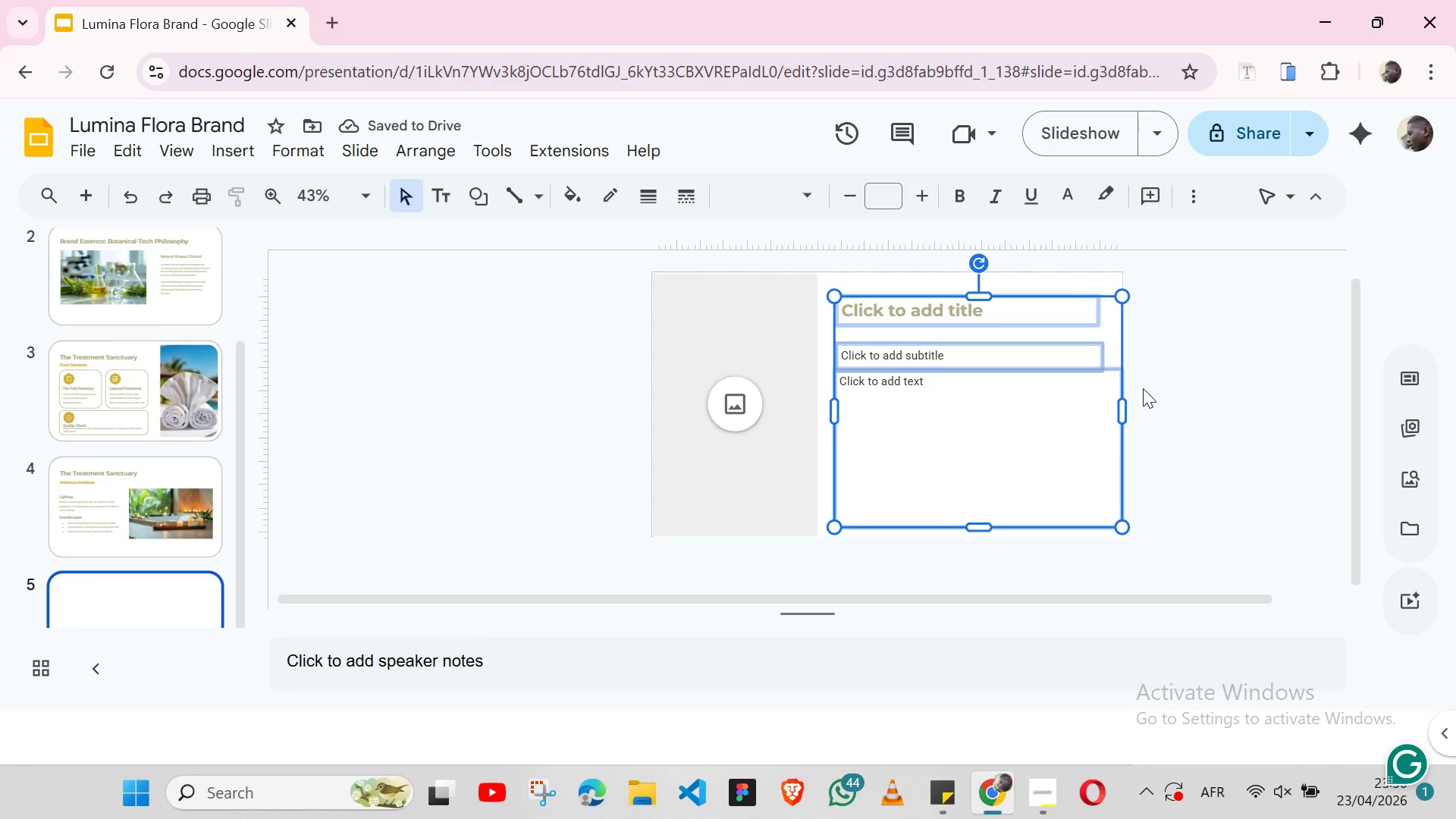 
left_click([1150, 372])
 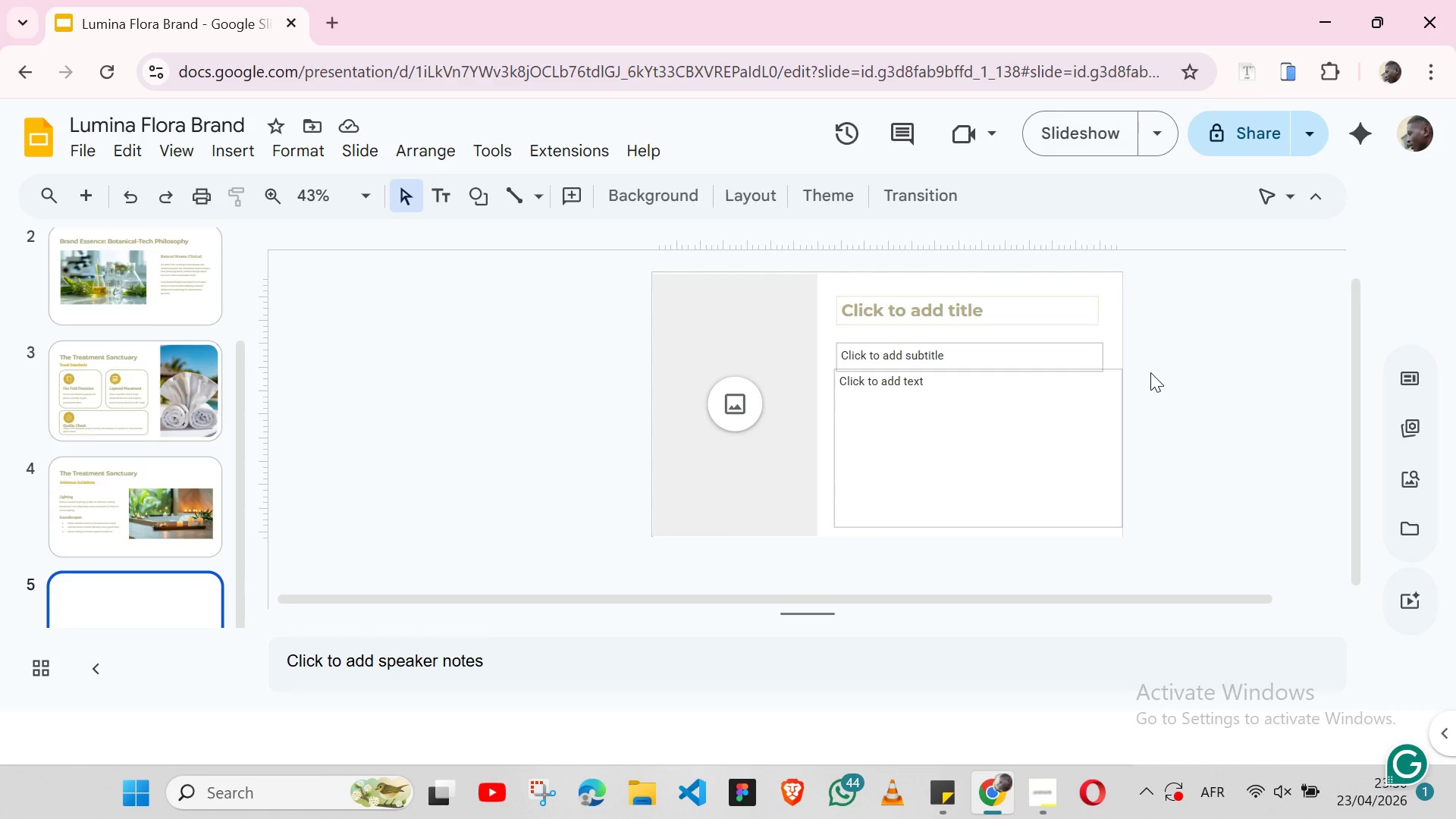 
wait(10.48)
 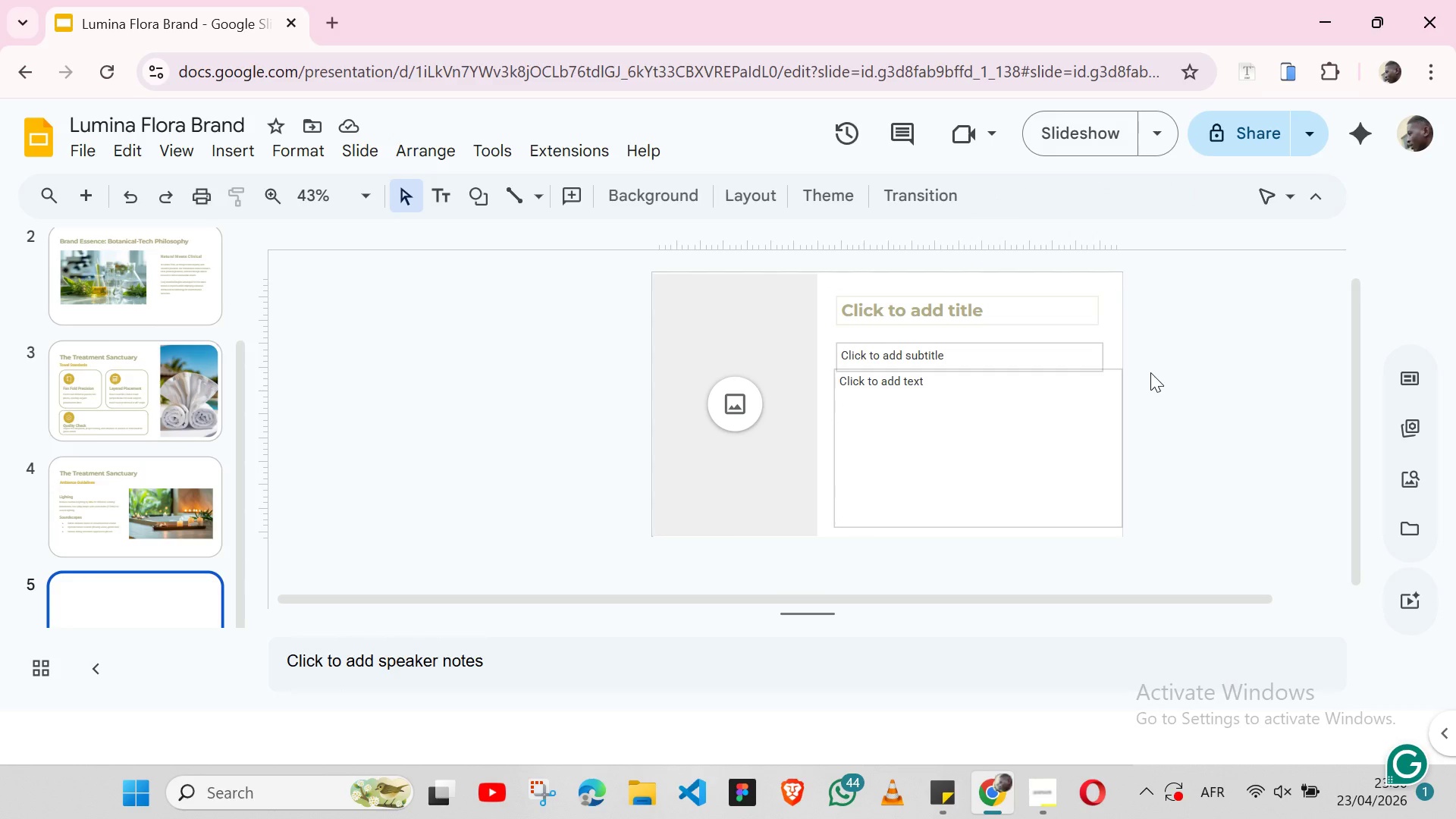 
left_click([1168, 388])
 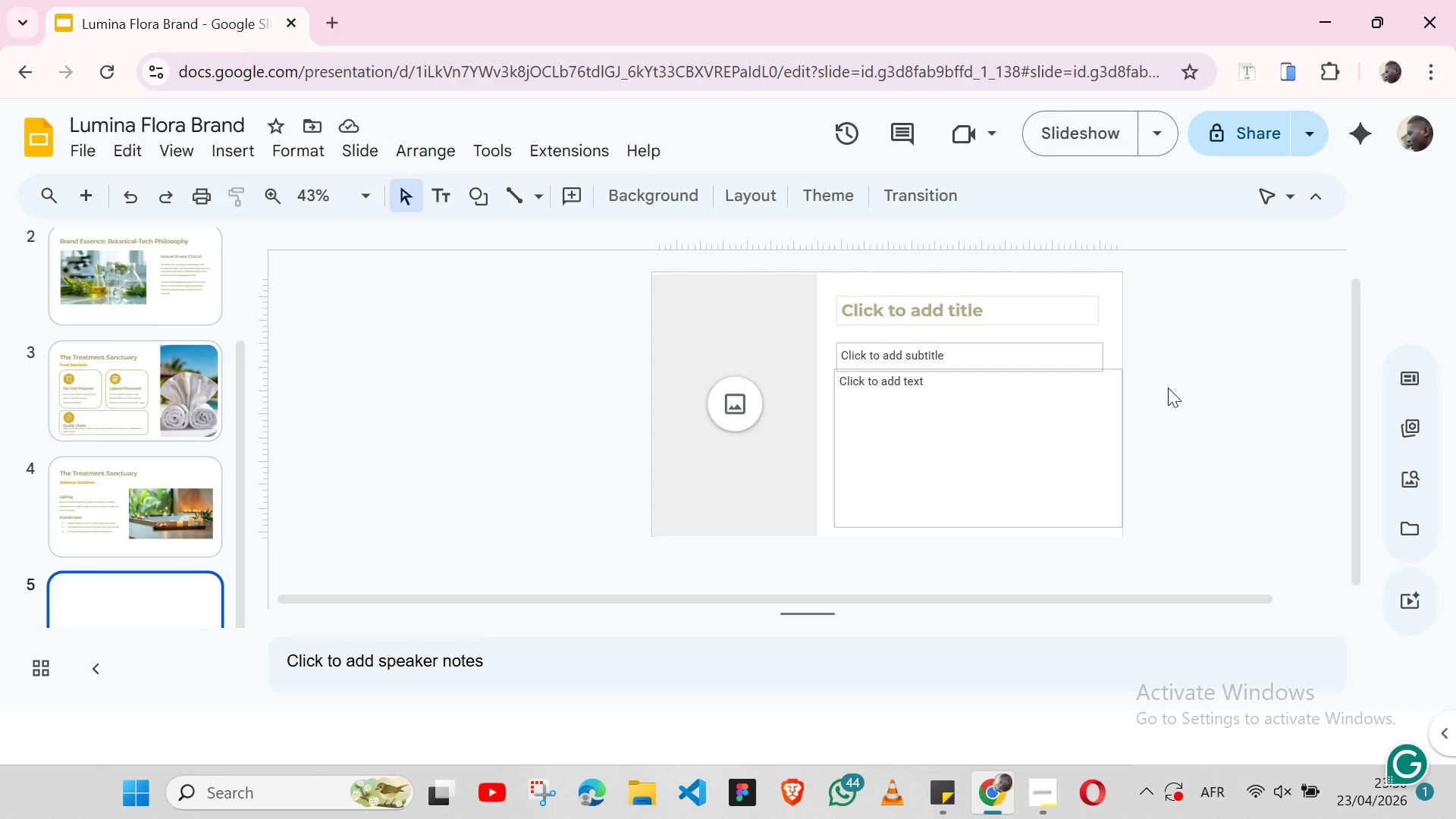 
wait(13.06)
 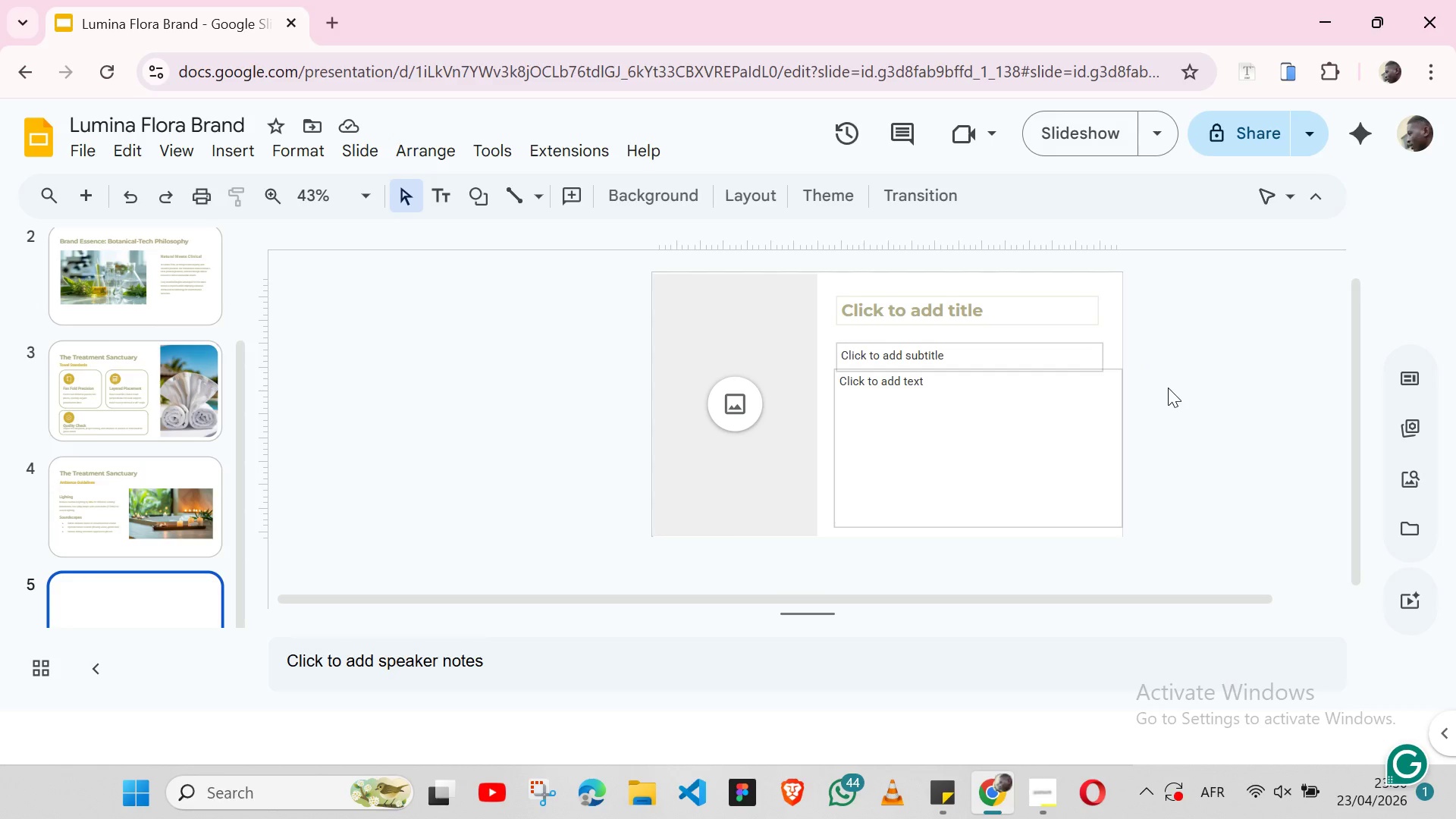 
left_click([1118, 368])
 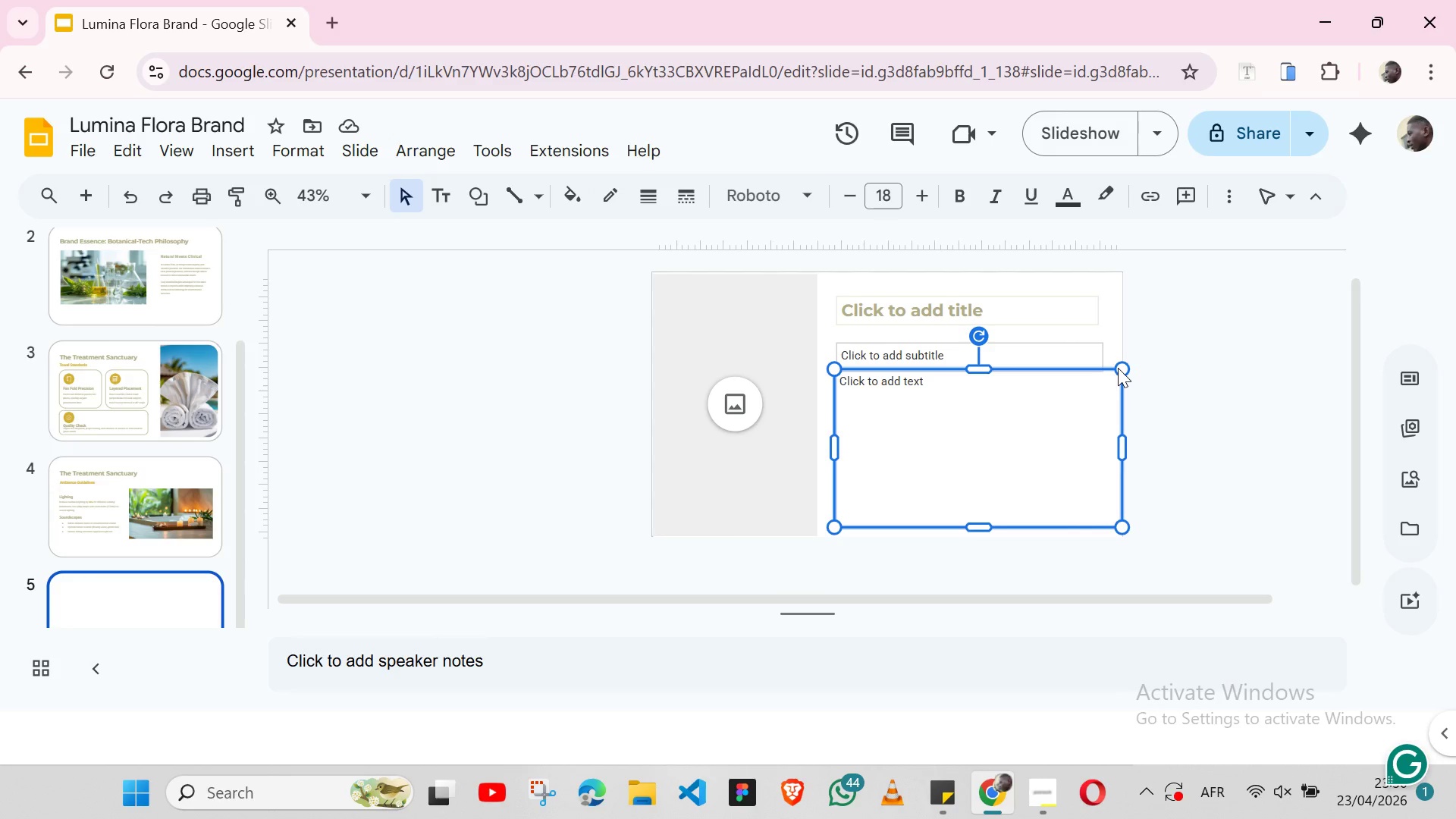 
key(Backspace)
 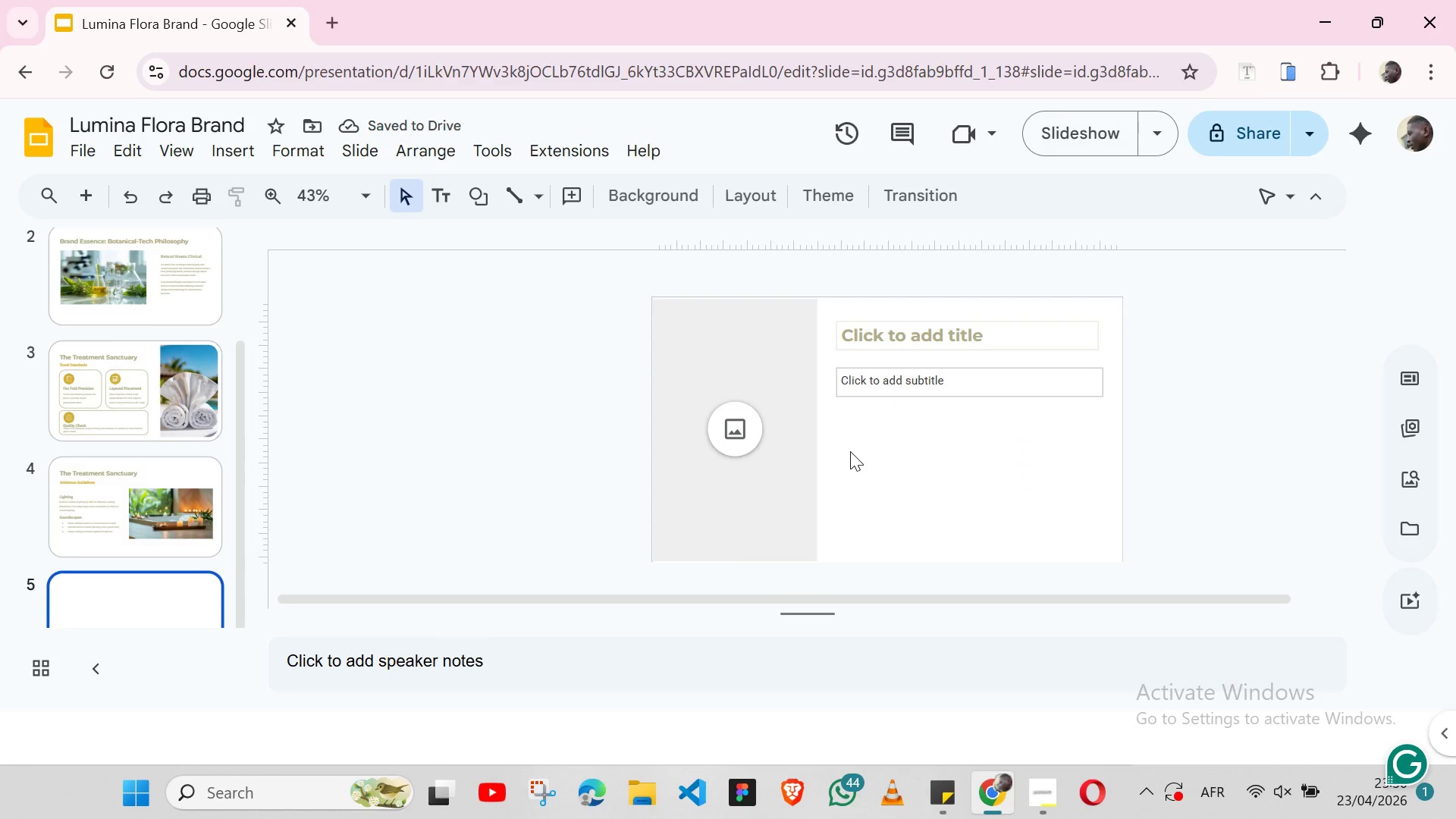 
wait(6.58)
 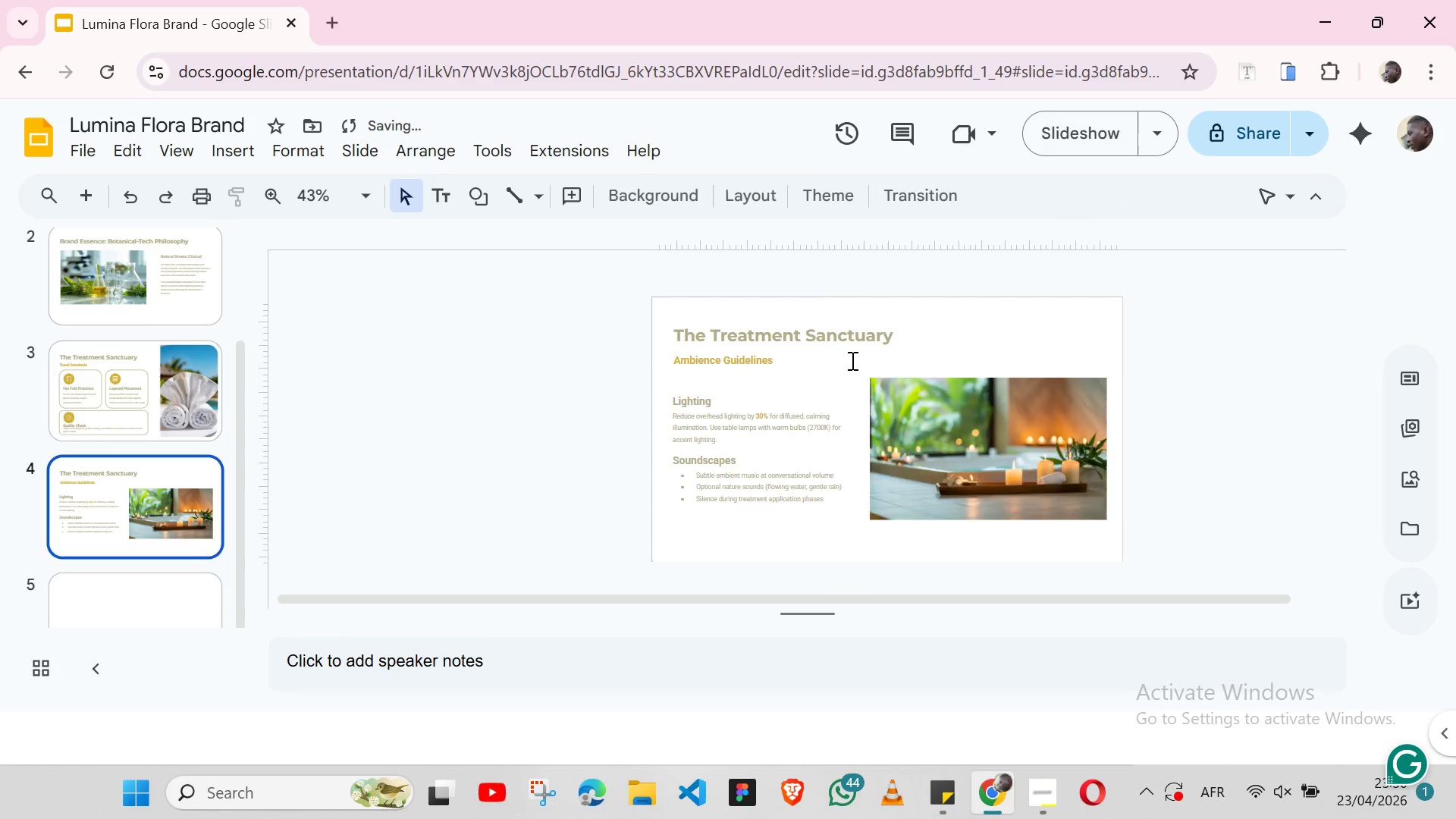 
left_click([803, 479])
 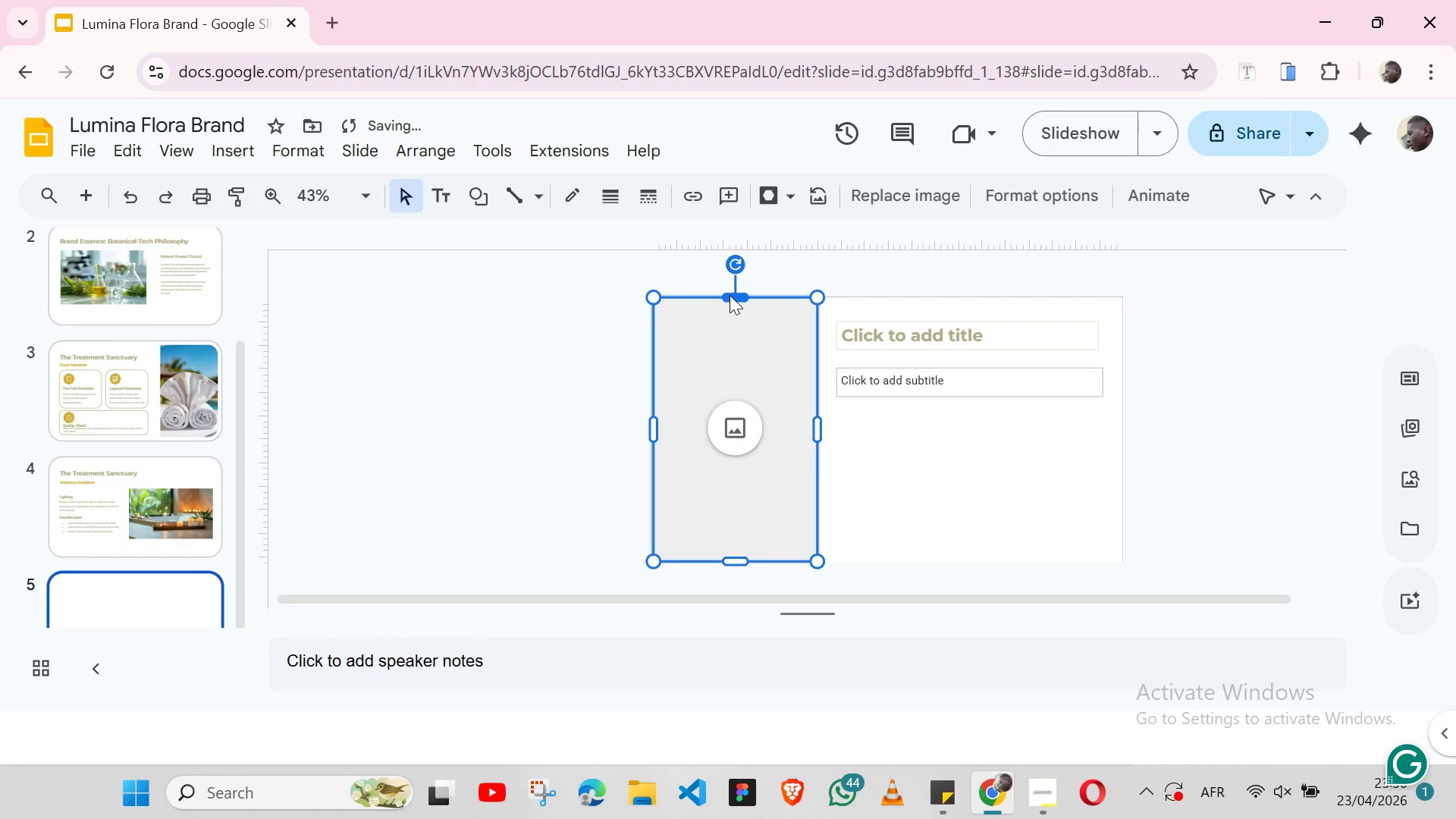 
wait(5.52)
 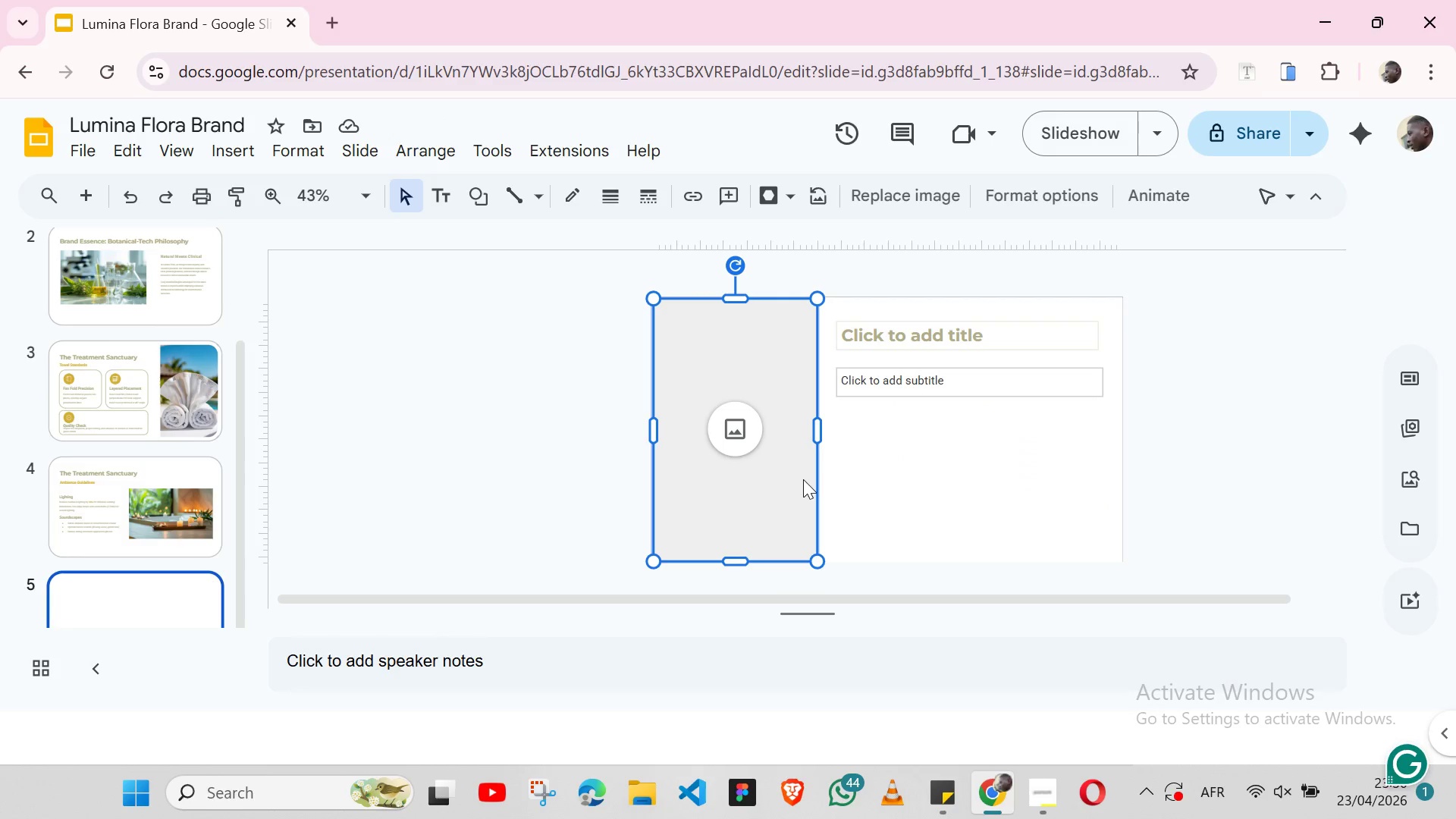 
left_click_drag(start_coordinate=[737, 563], to_coordinate=[738, 559])
 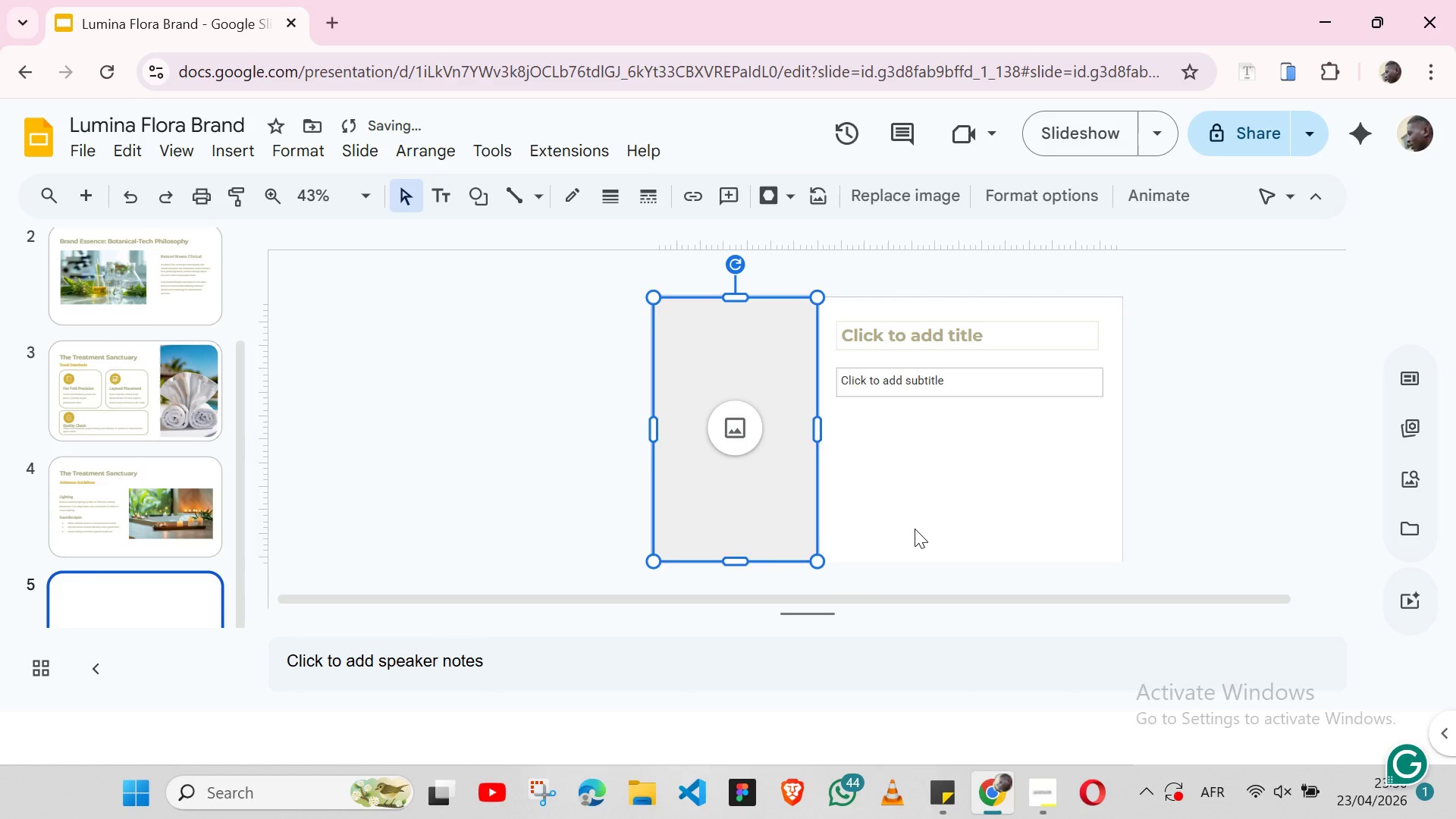 
left_click([915, 529])
 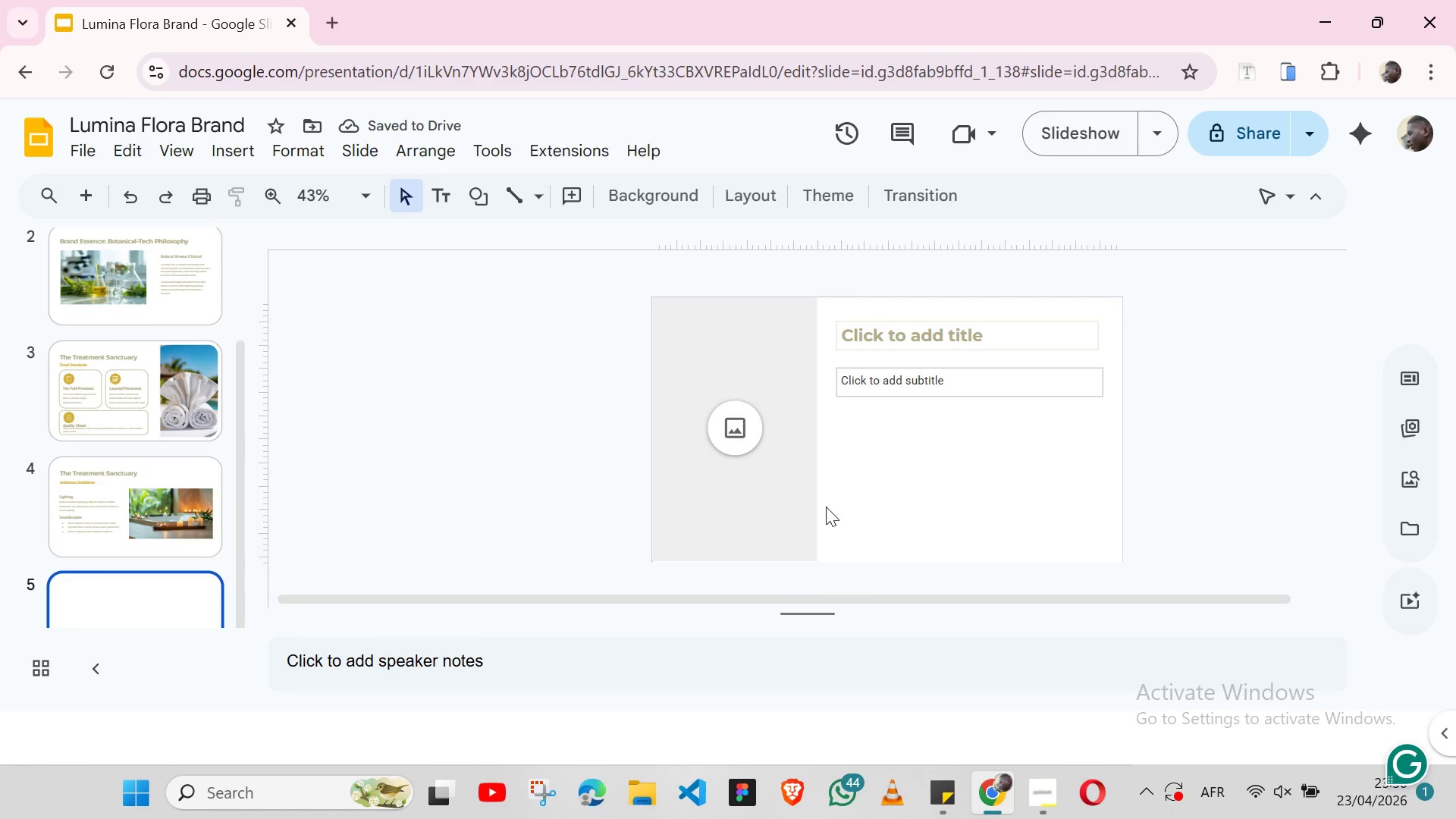 
left_click([810, 507])
 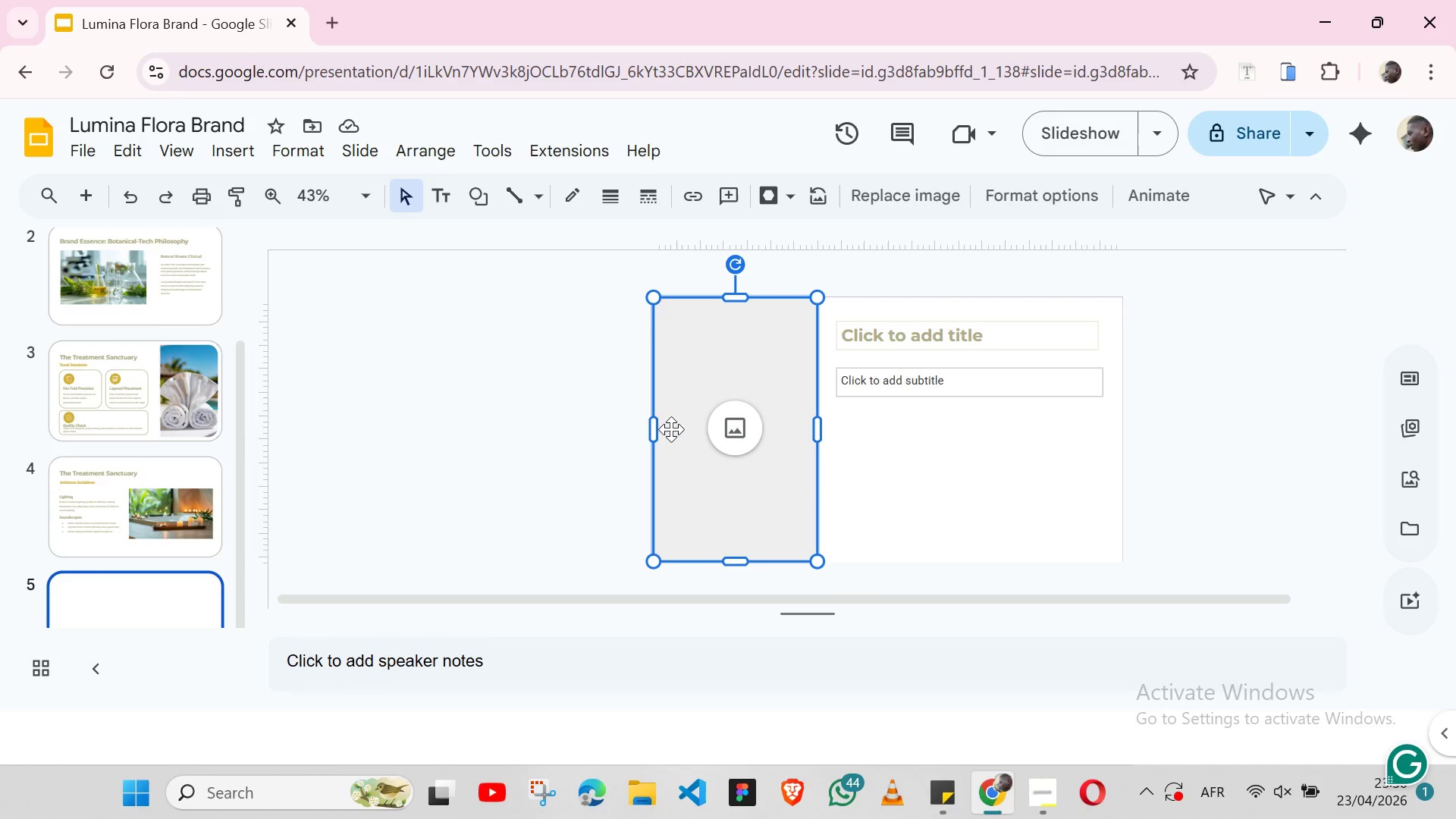 
left_click_drag(start_coordinate=[653, 429], to_coordinate=[649, 428])
 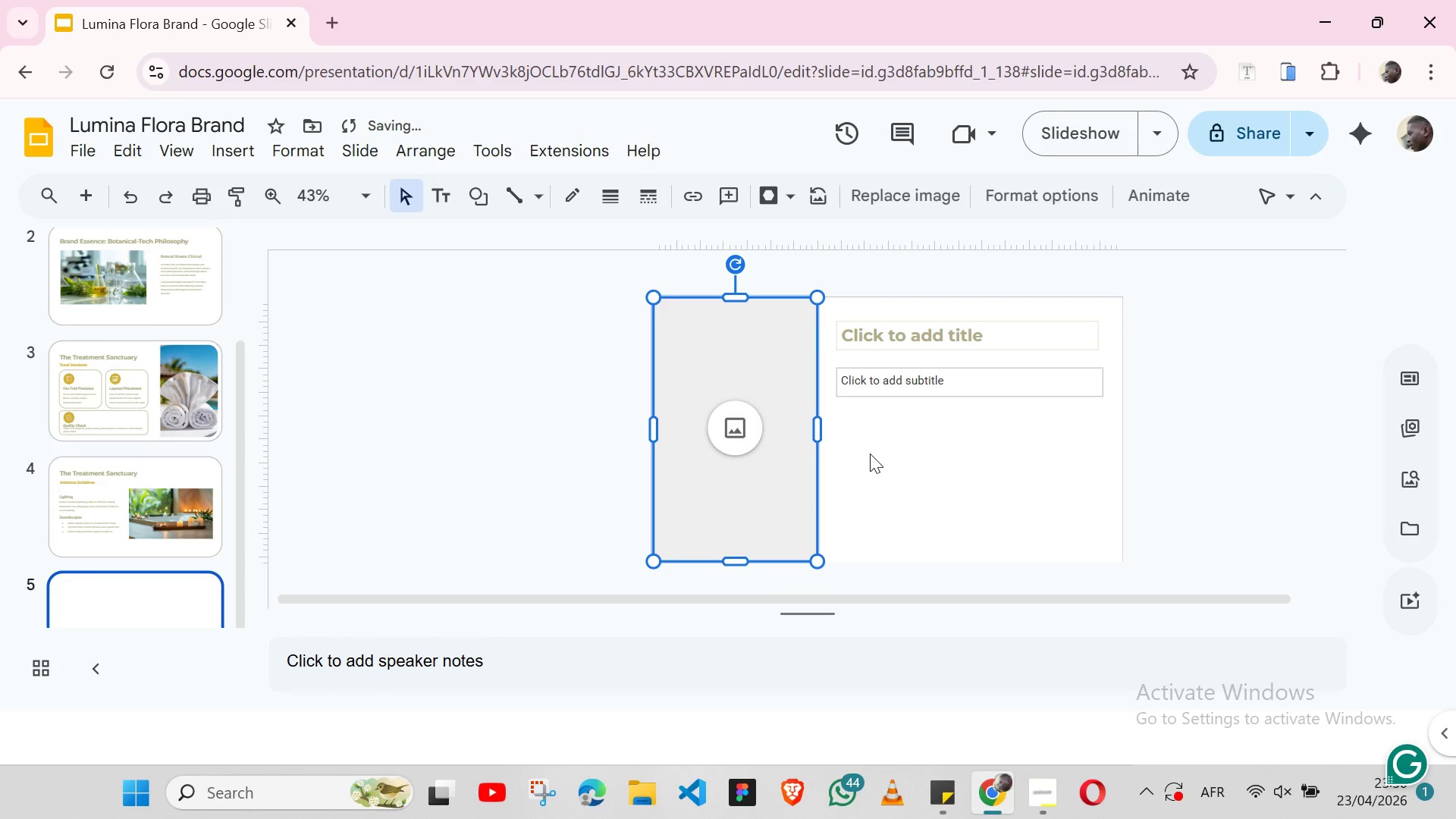 
left_click([870, 453])
 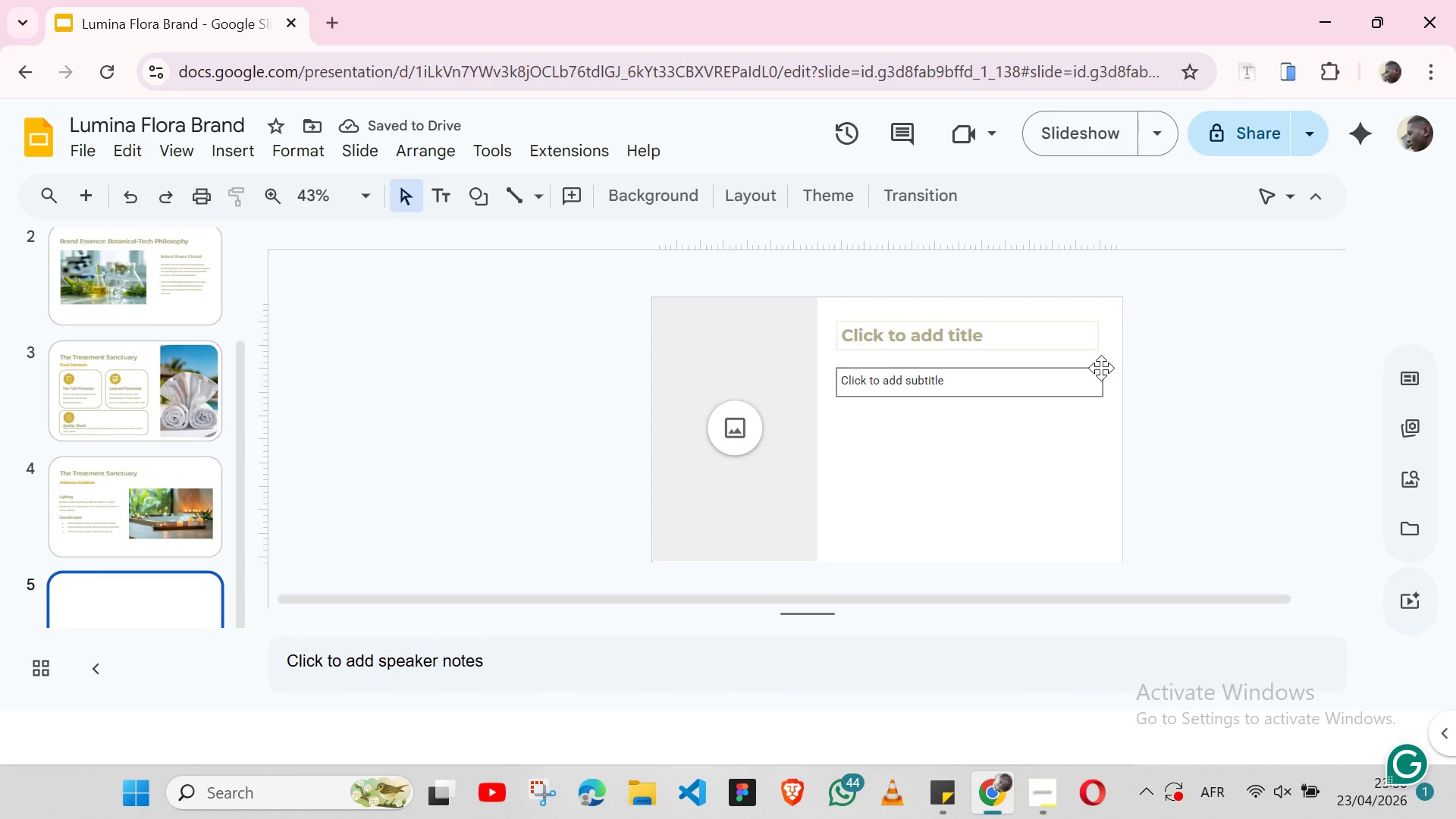 
left_click([1099, 366])
 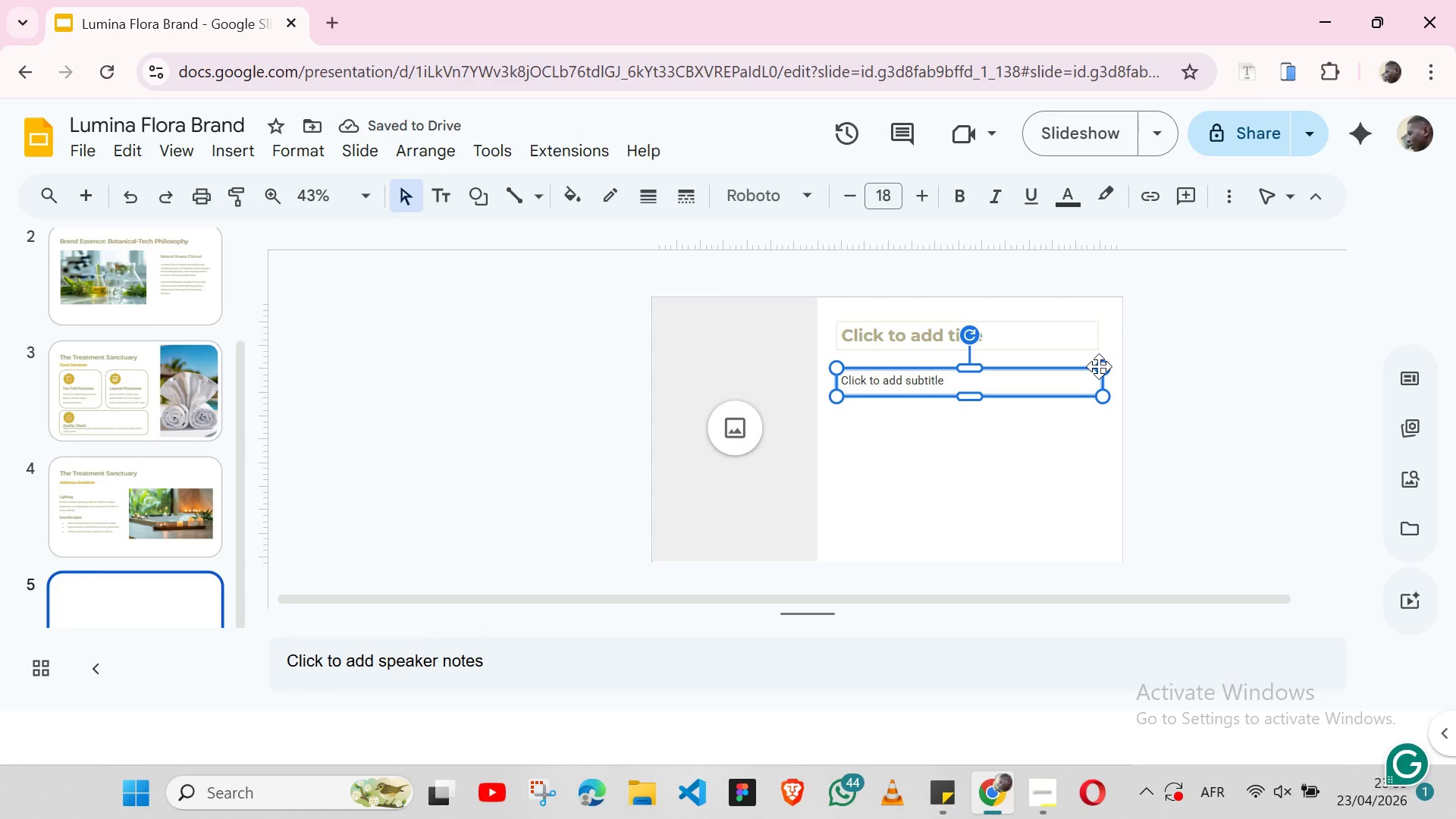 
key(Backspace)
 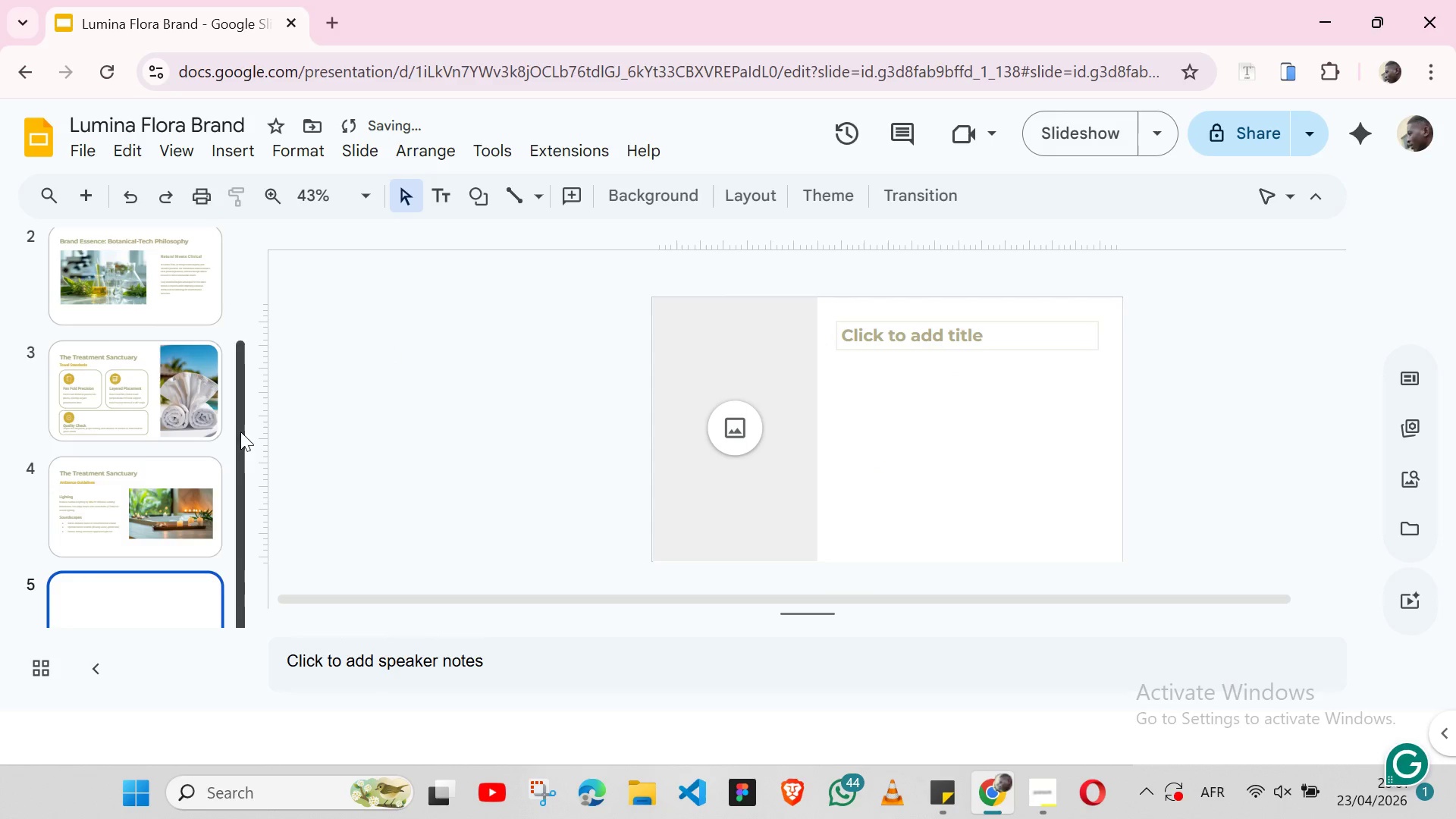 
left_click([226, 458])
 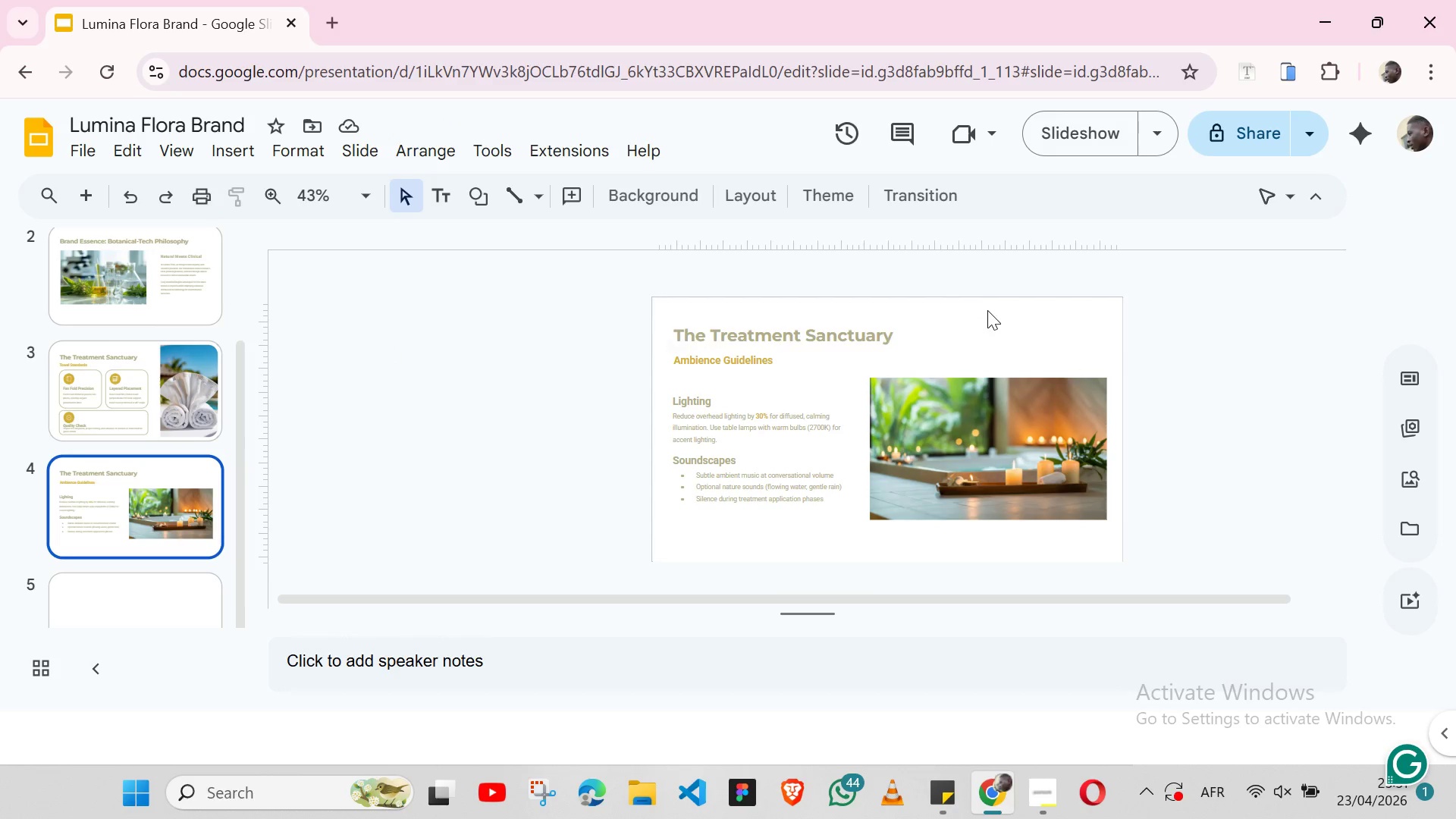 
wait(5.23)
 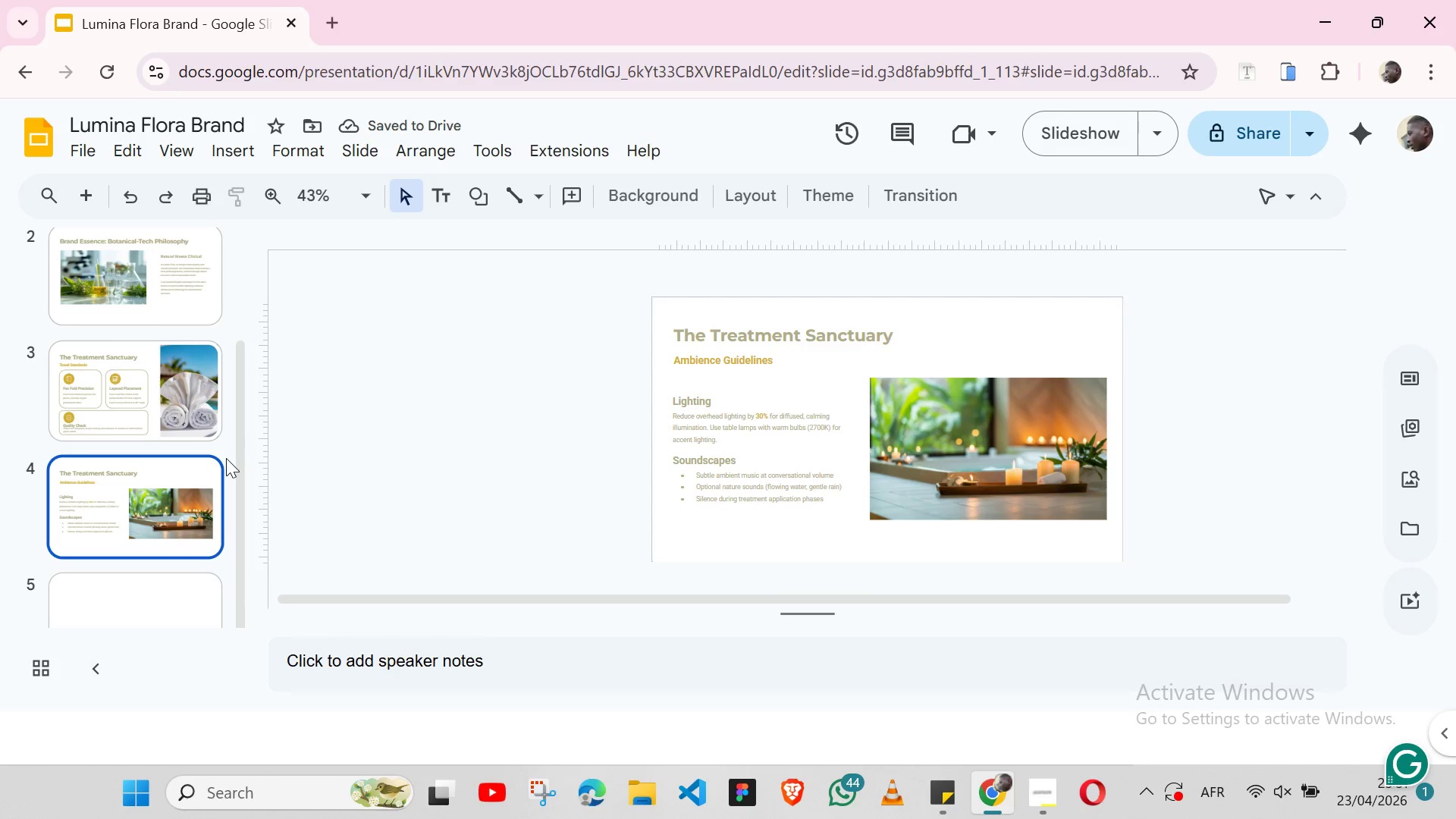 
left_click([1045, 322])
 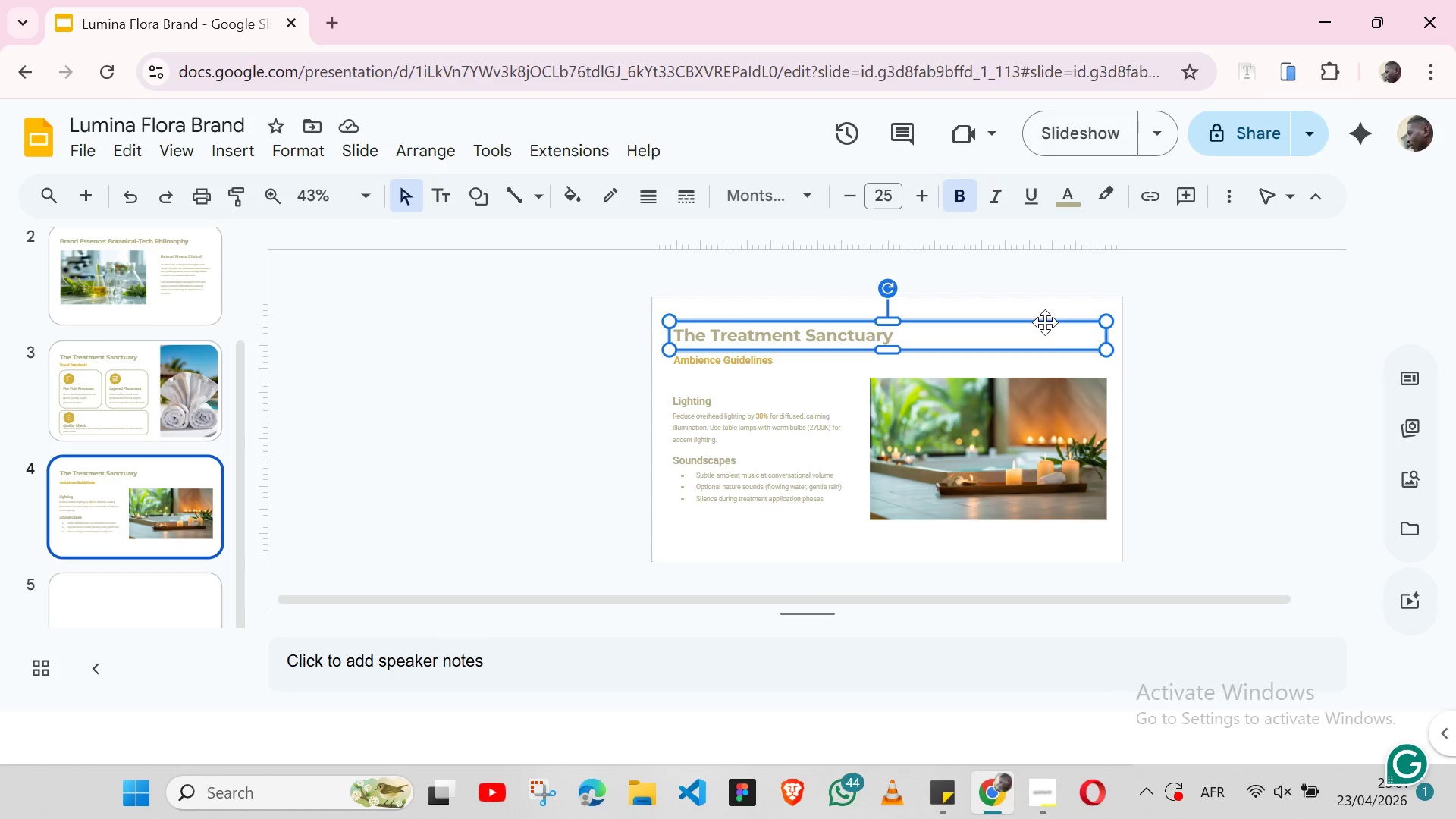 
hold_key(key=ShiftLeft, duration=1.52)
left_click([846, 369])
 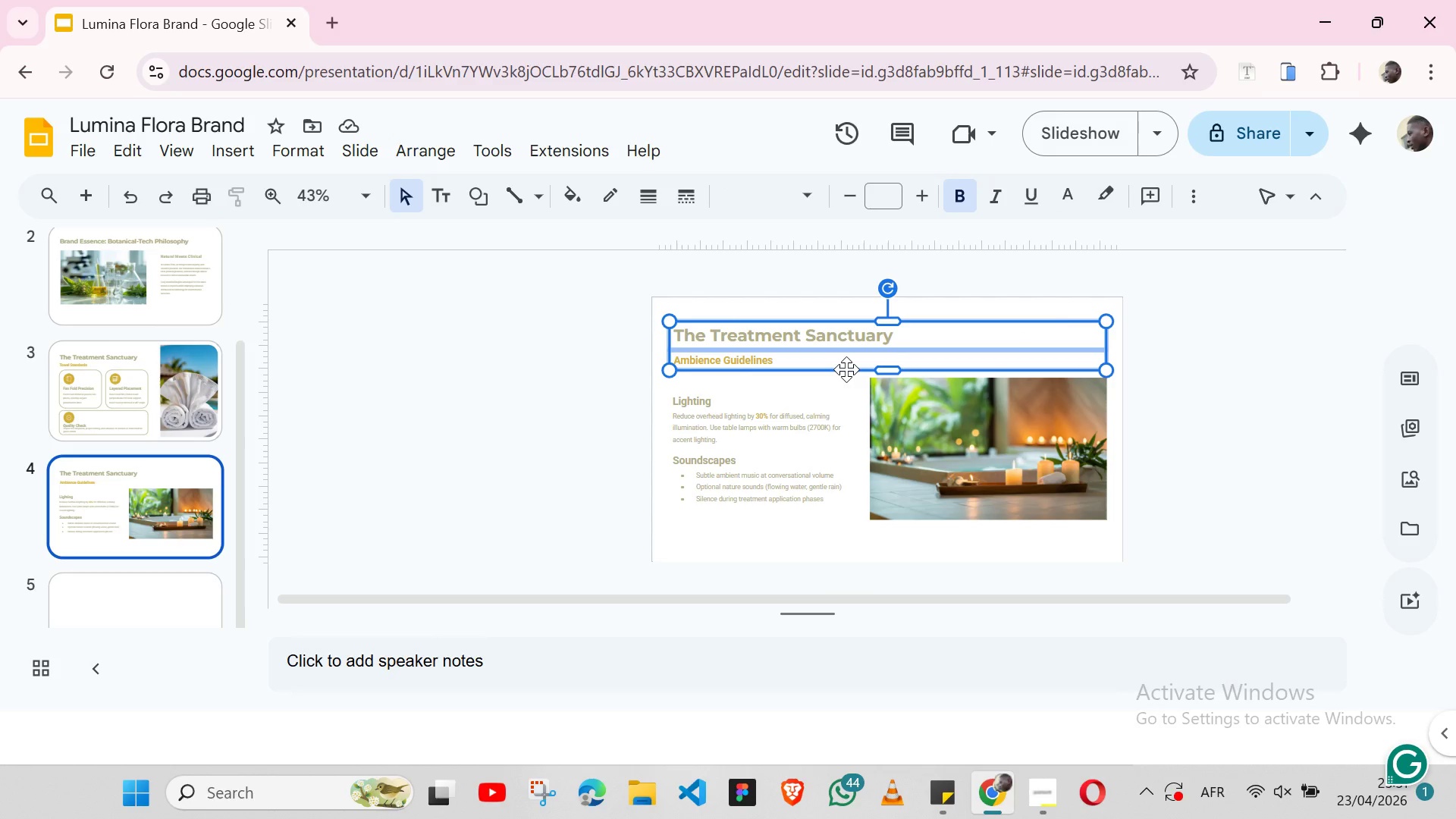 
key(Shift+ShiftLeft)
 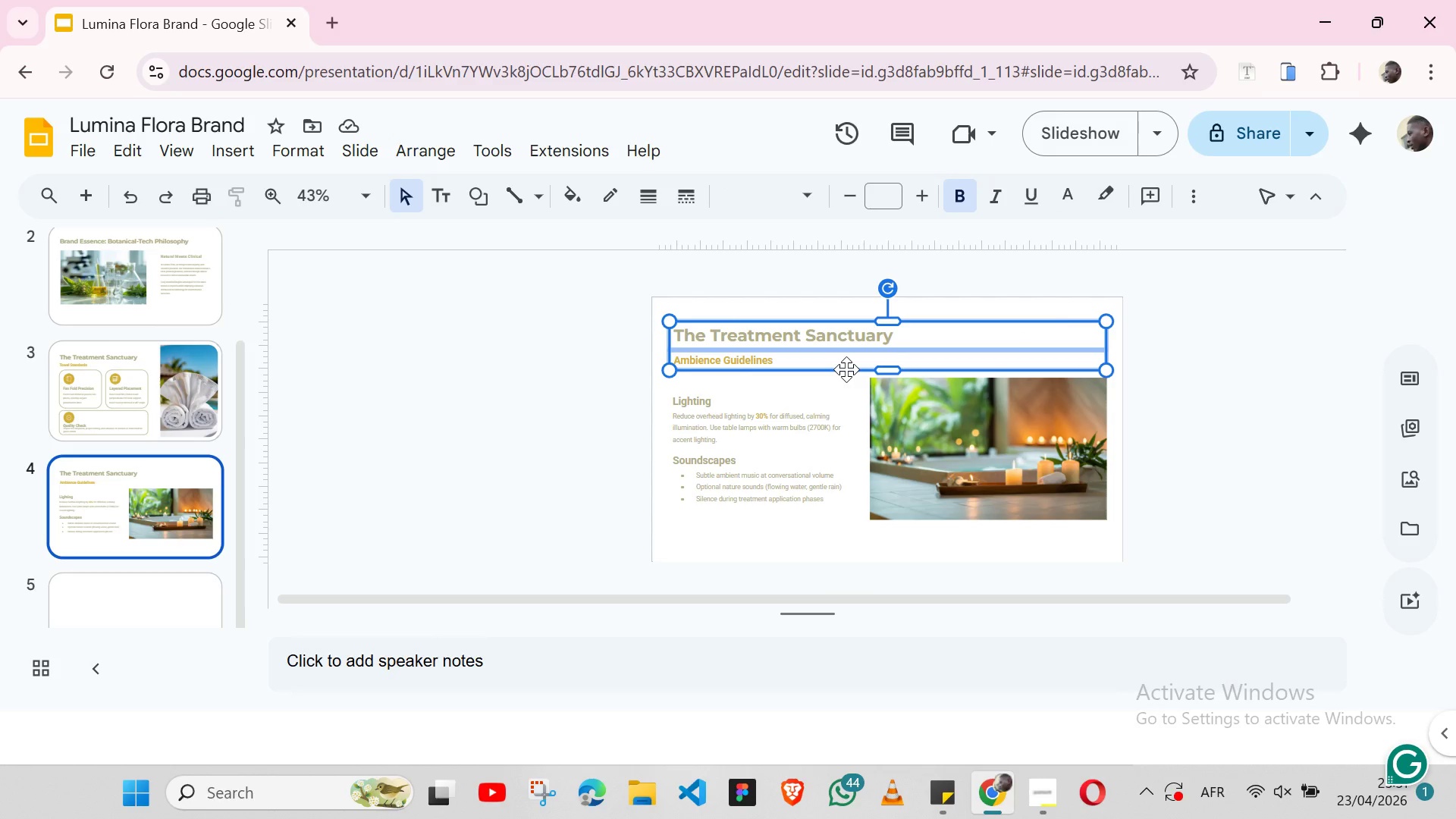 
key(Shift+ShiftLeft)
 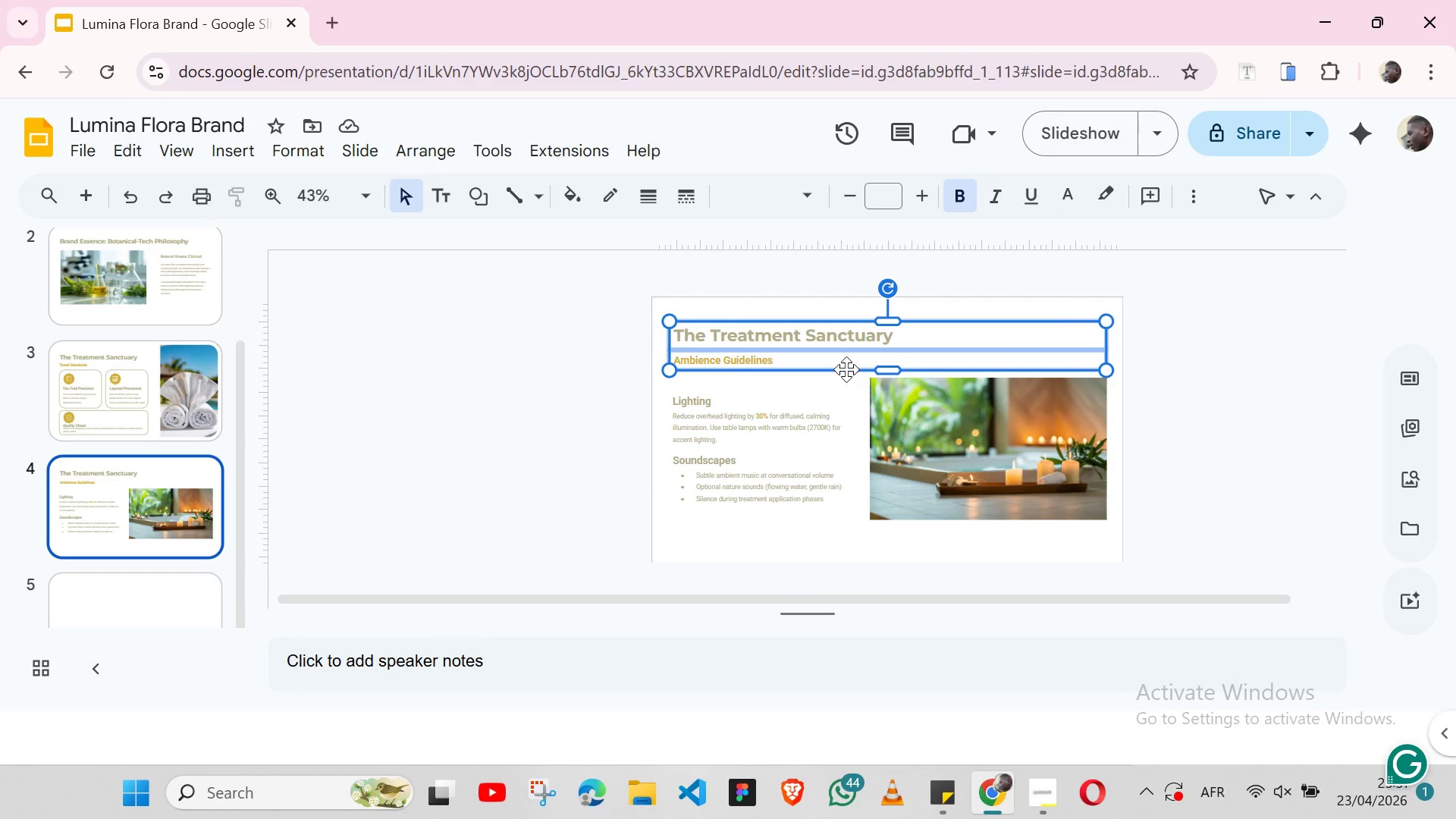 
key(Shift+ShiftLeft)
 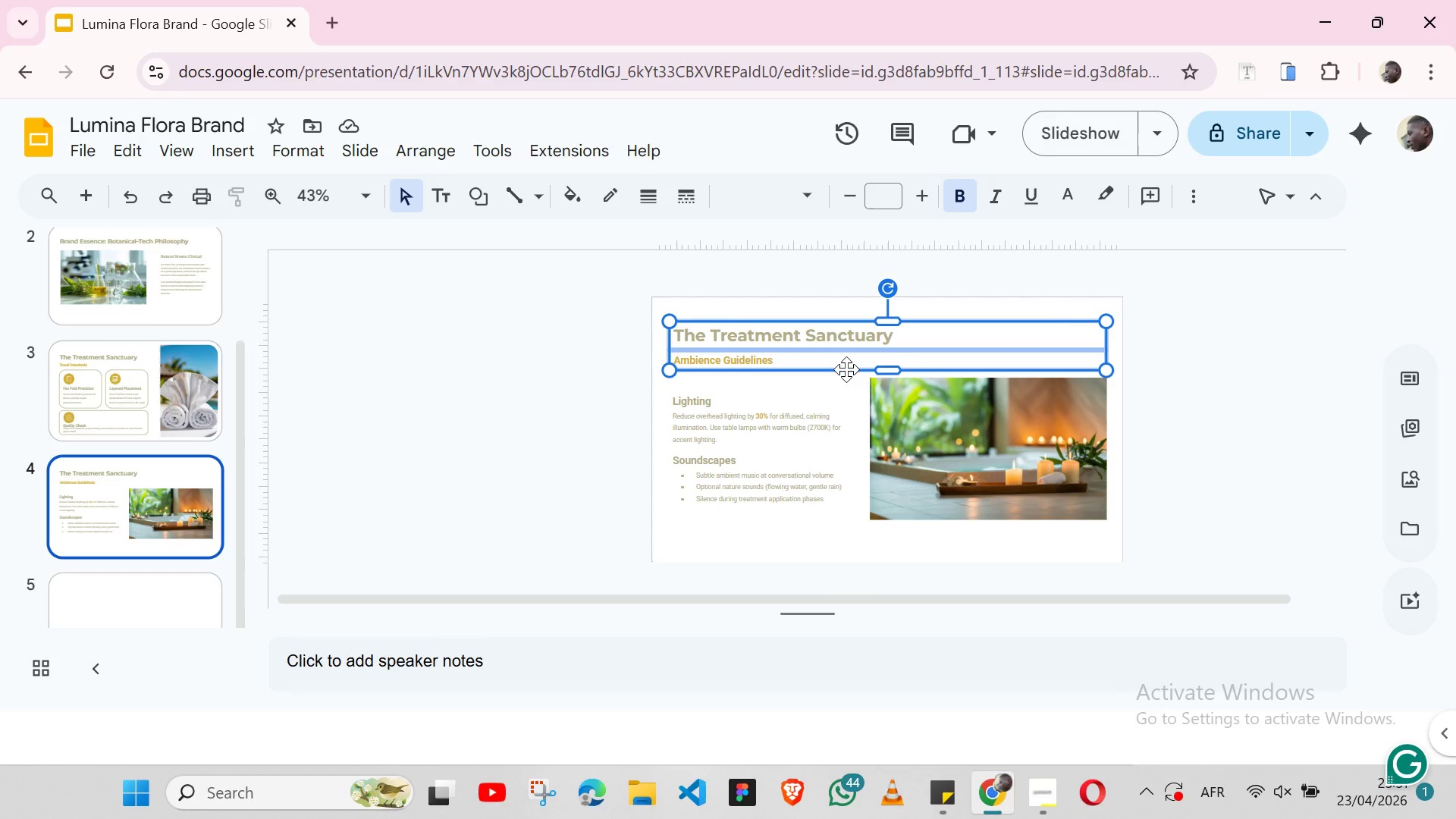 
key(Shift+ShiftLeft)
 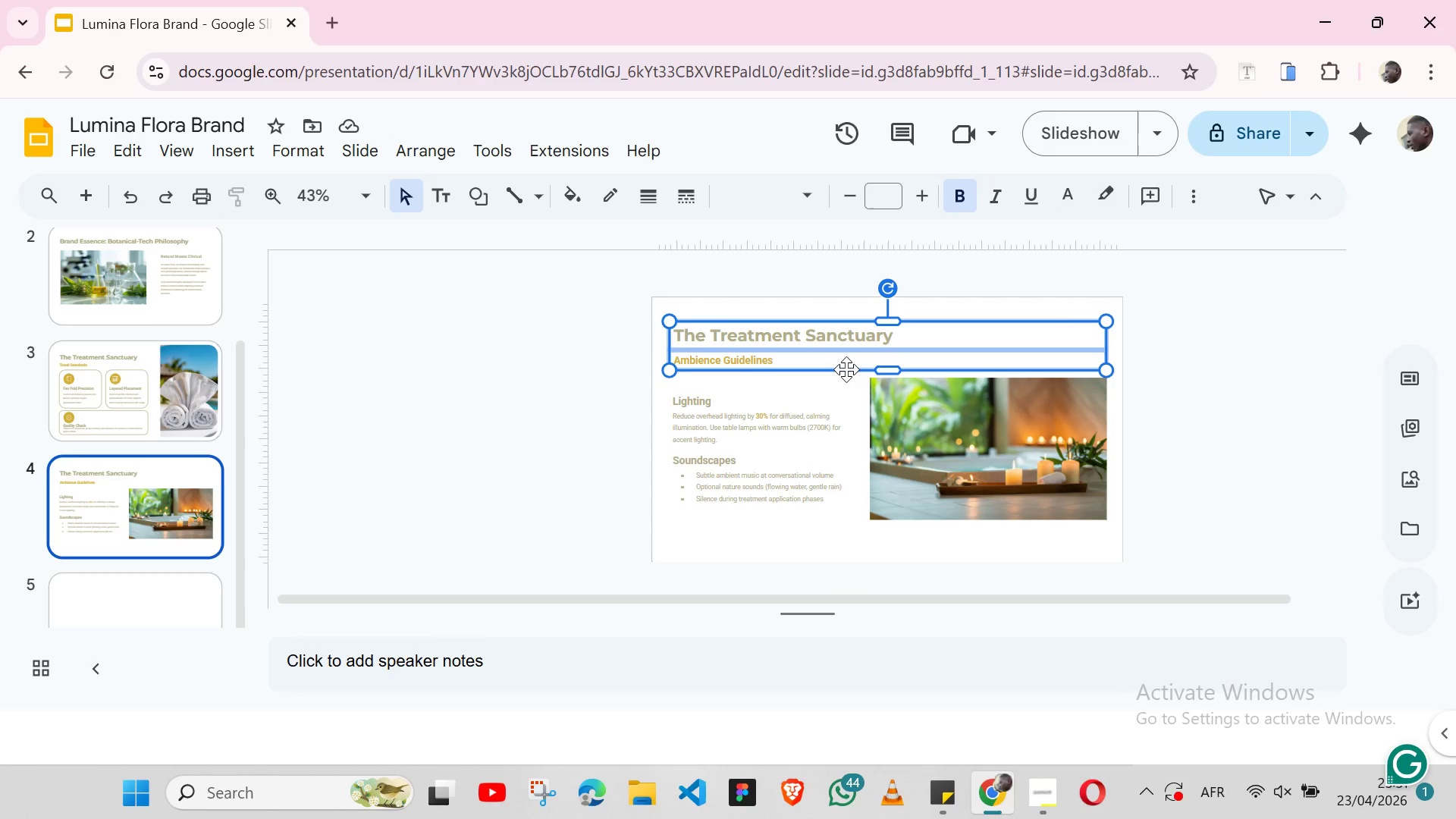 
key(Shift+ShiftLeft)
 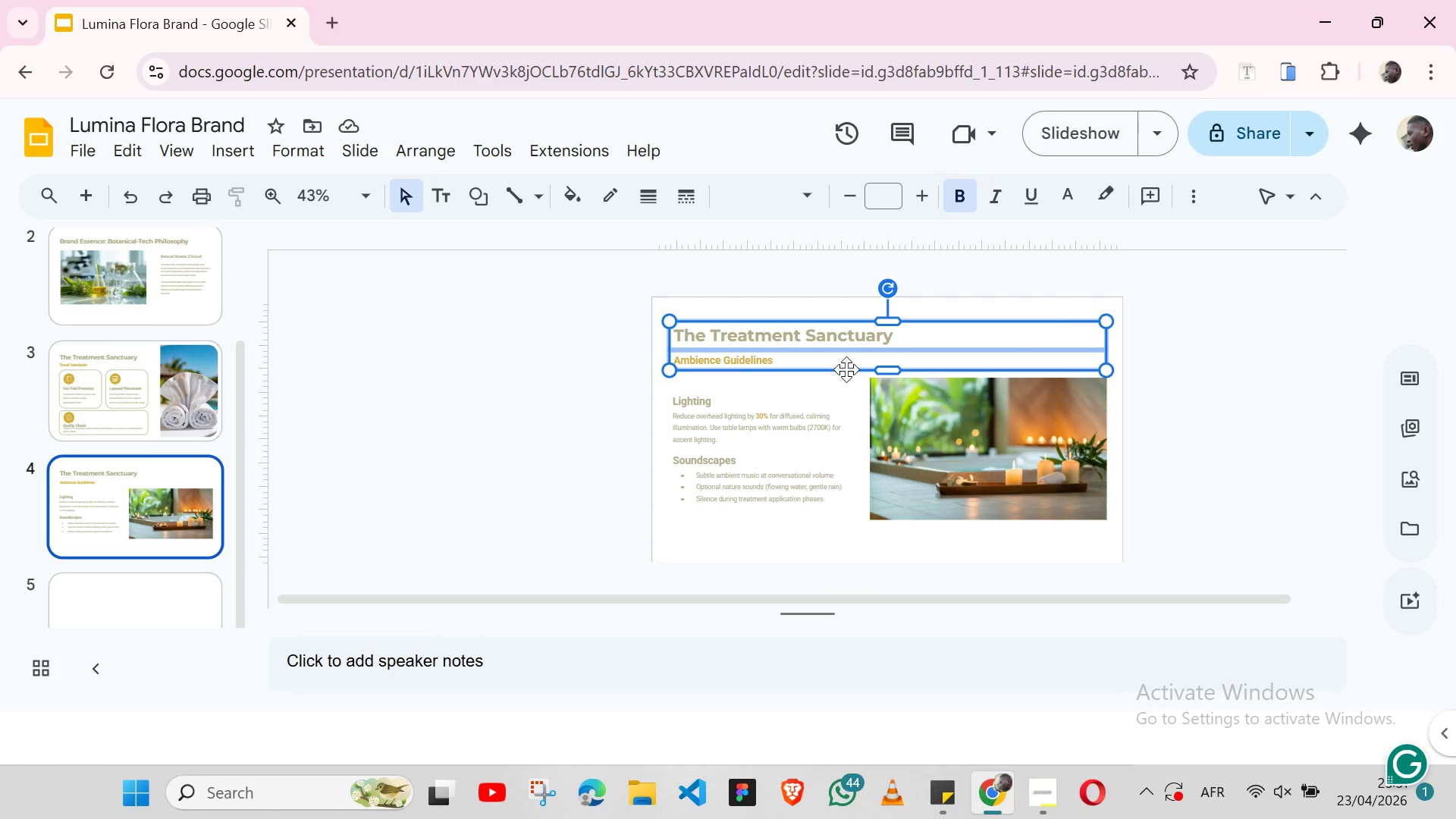 
key(Control+C)
 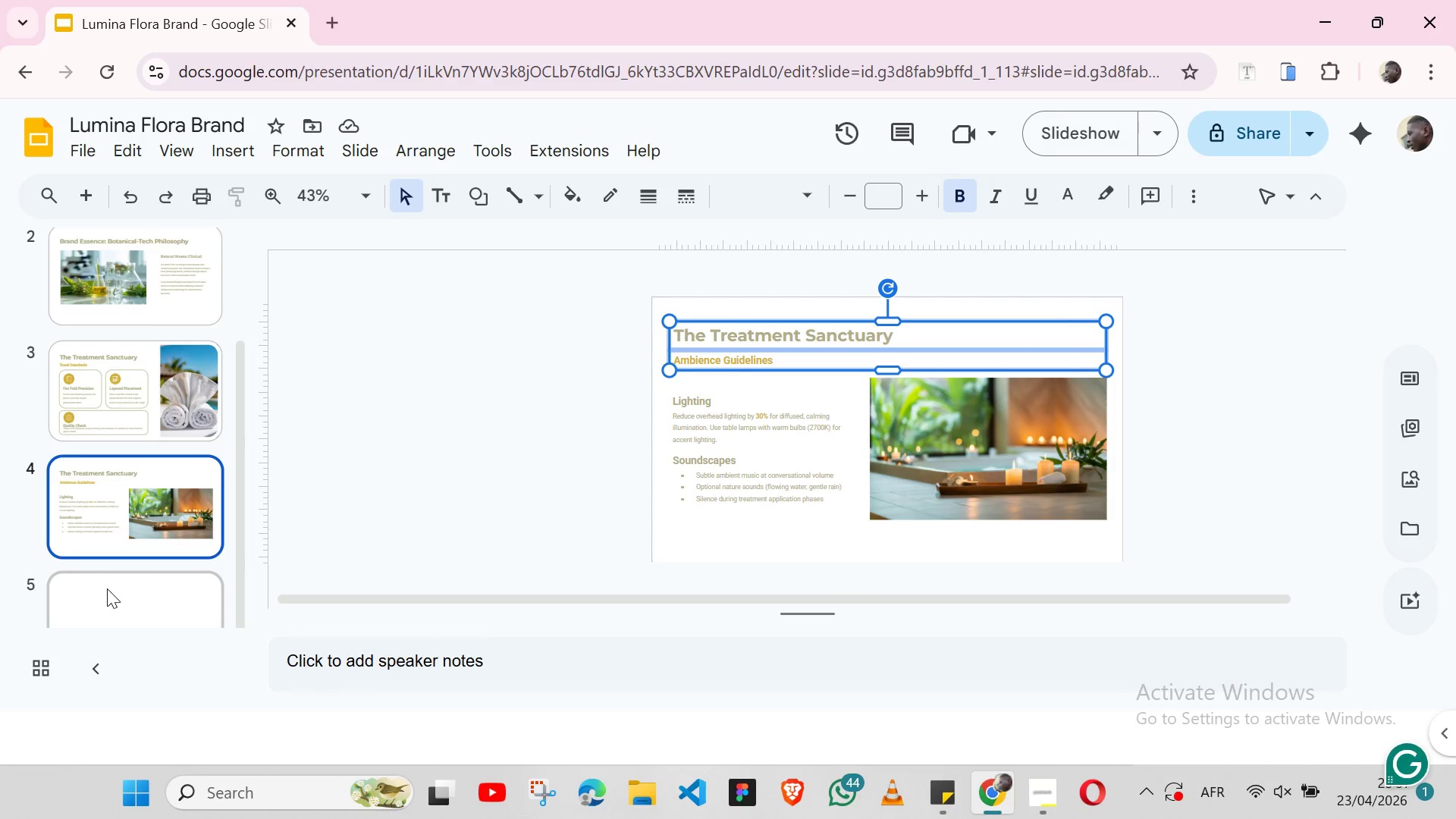 
left_click([107, 588])
 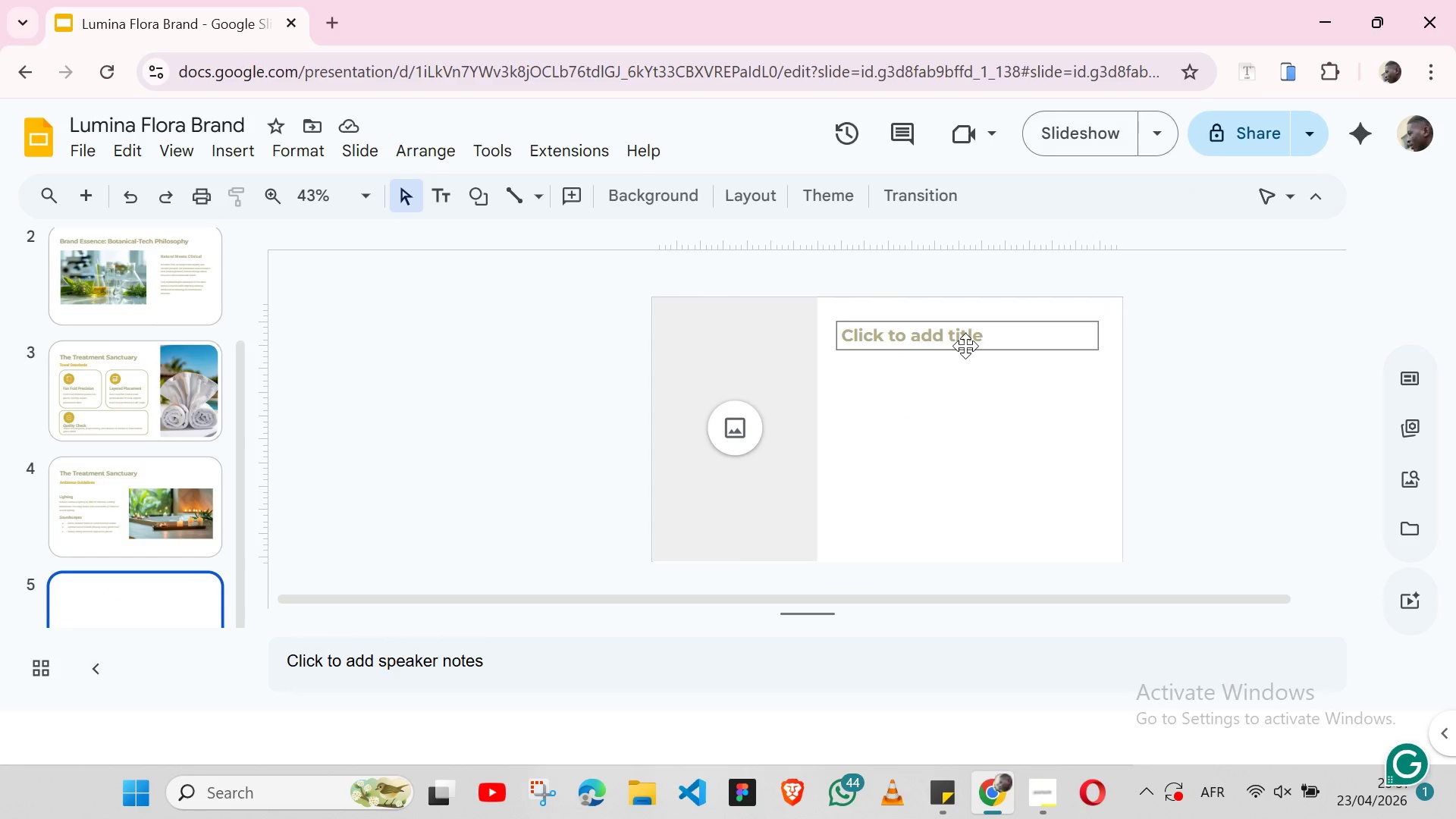 
left_click([965, 346])
 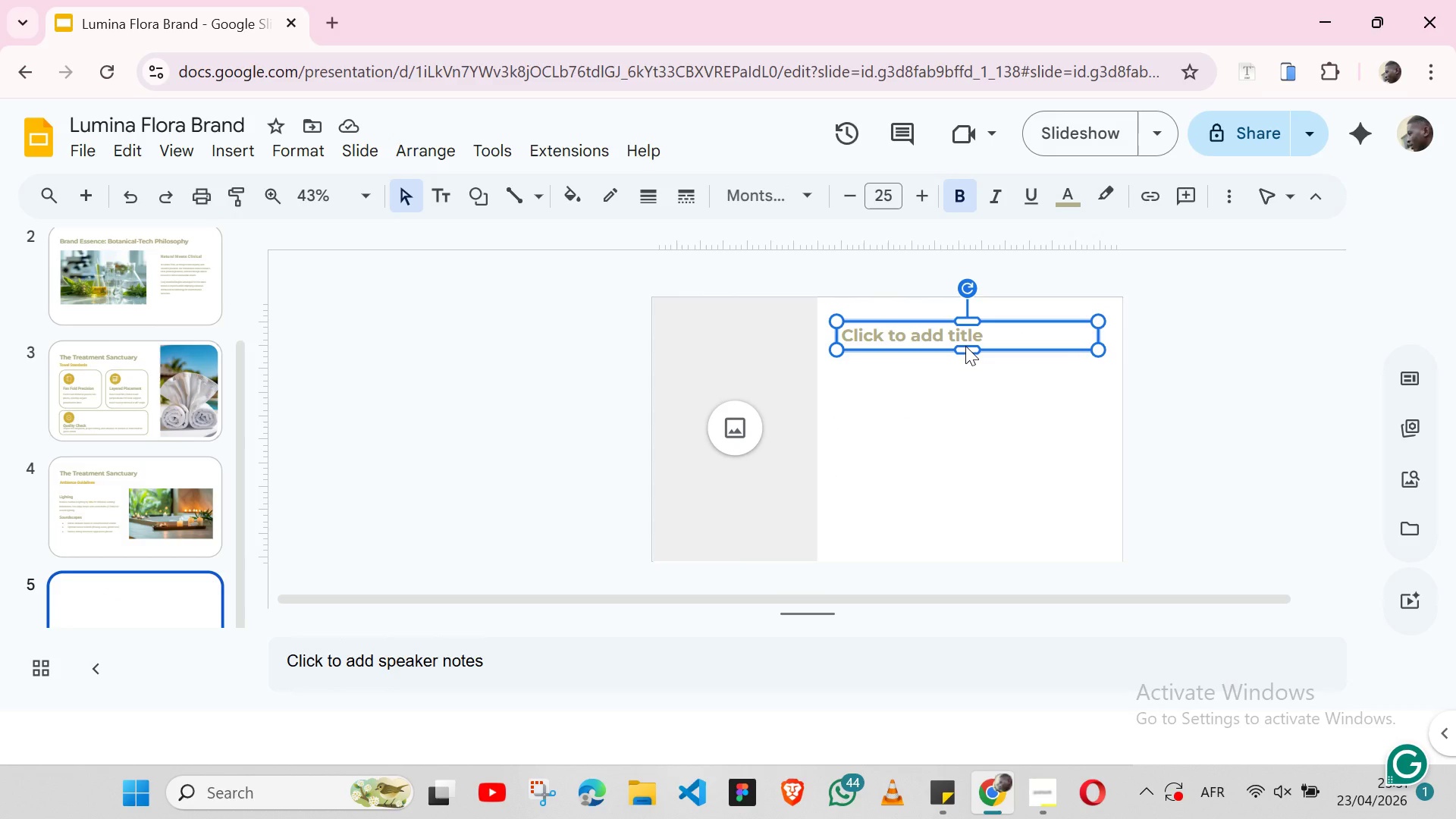 
key(Control+ControlLeft)
 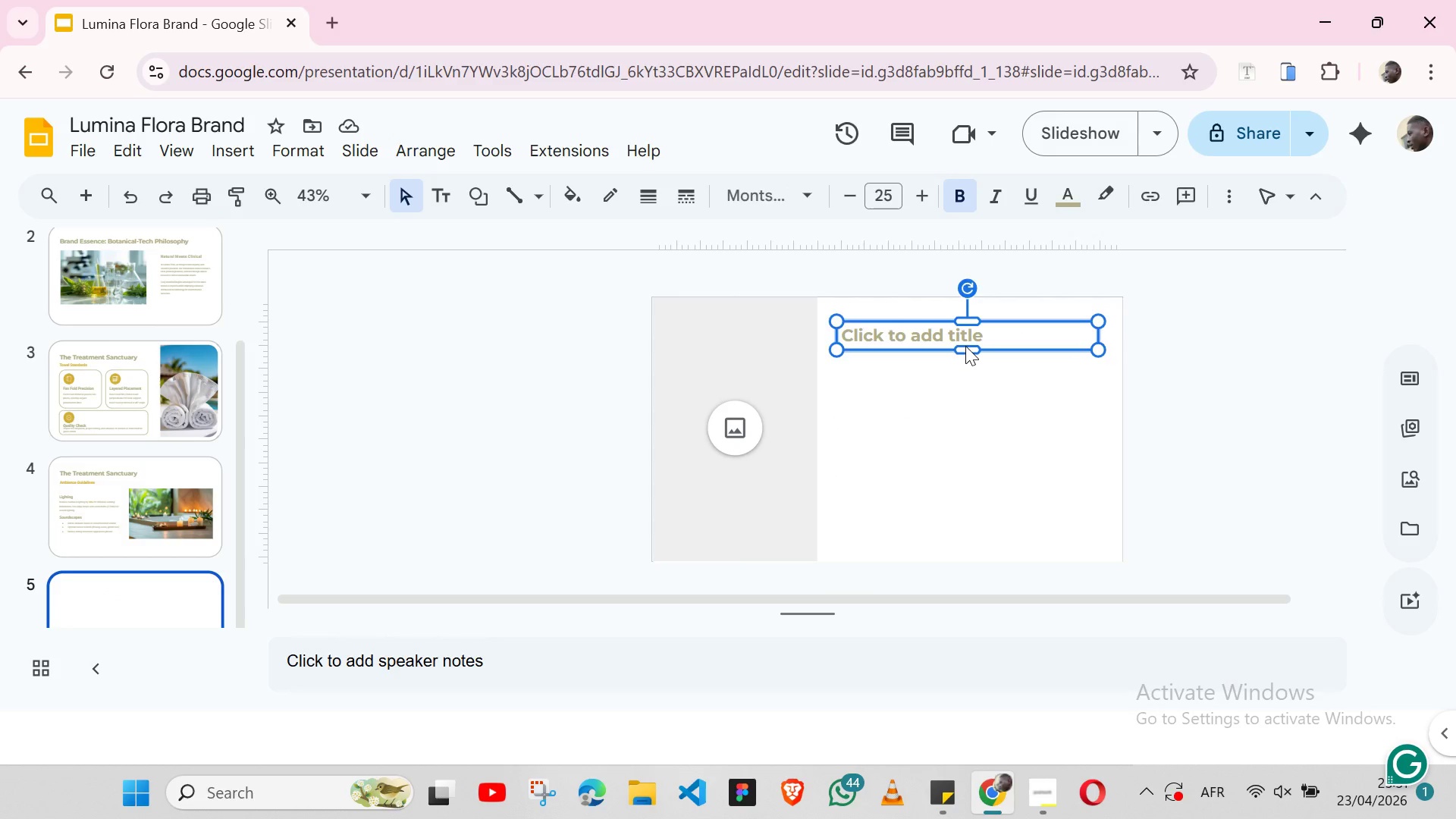 
key(Control+V)
 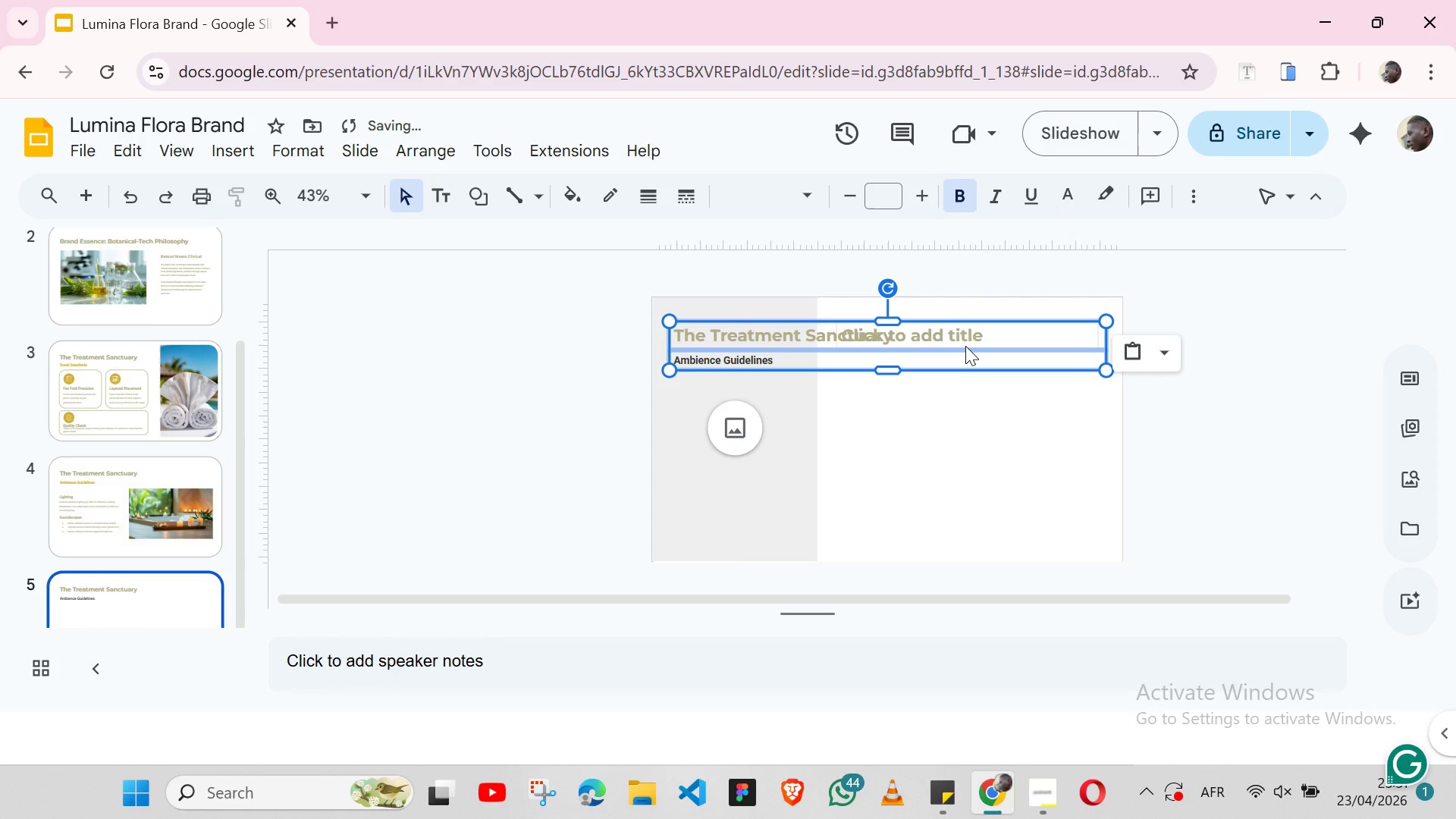 
key(Control+Z)
 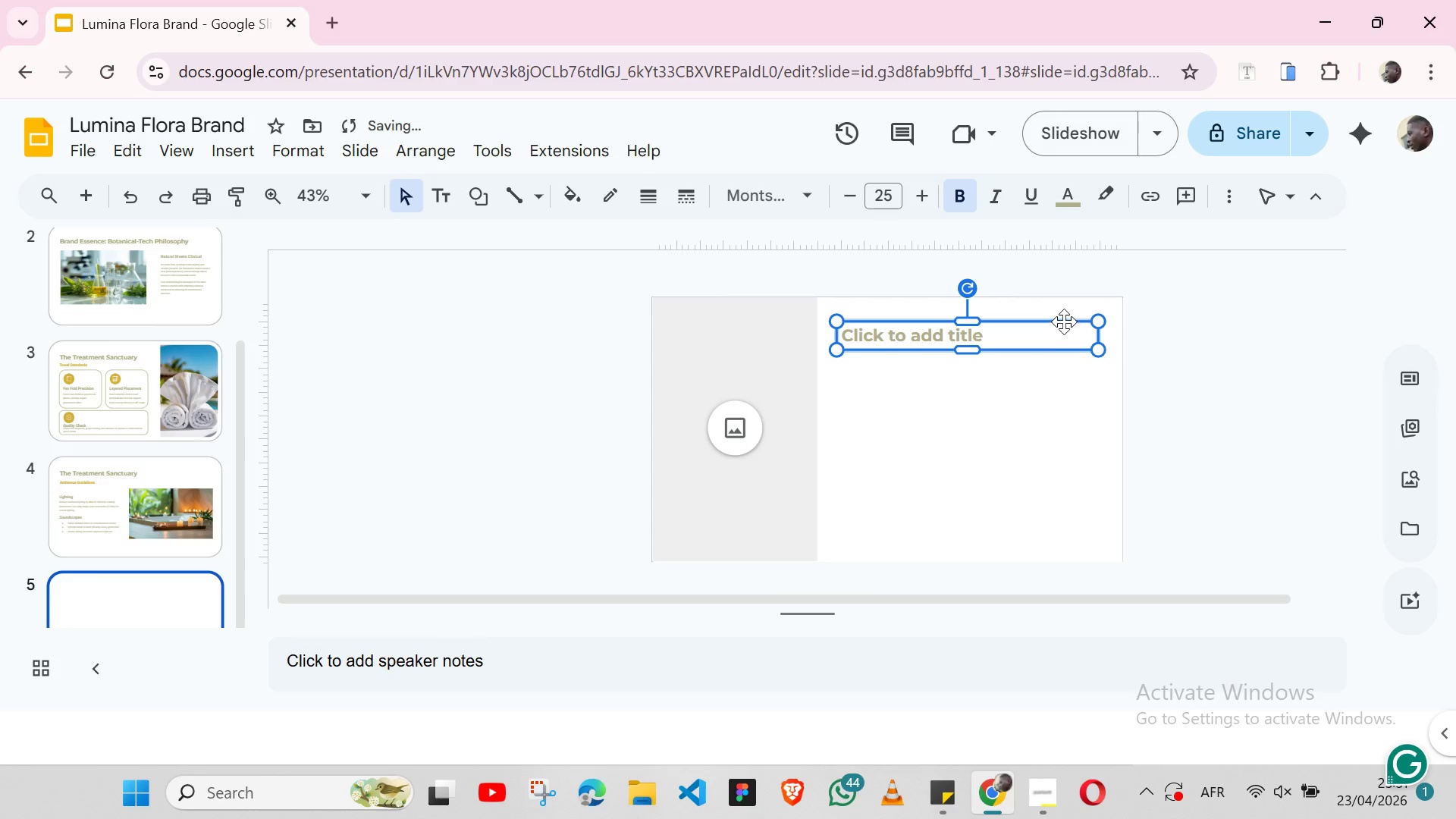 
left_click([1064, 322])
 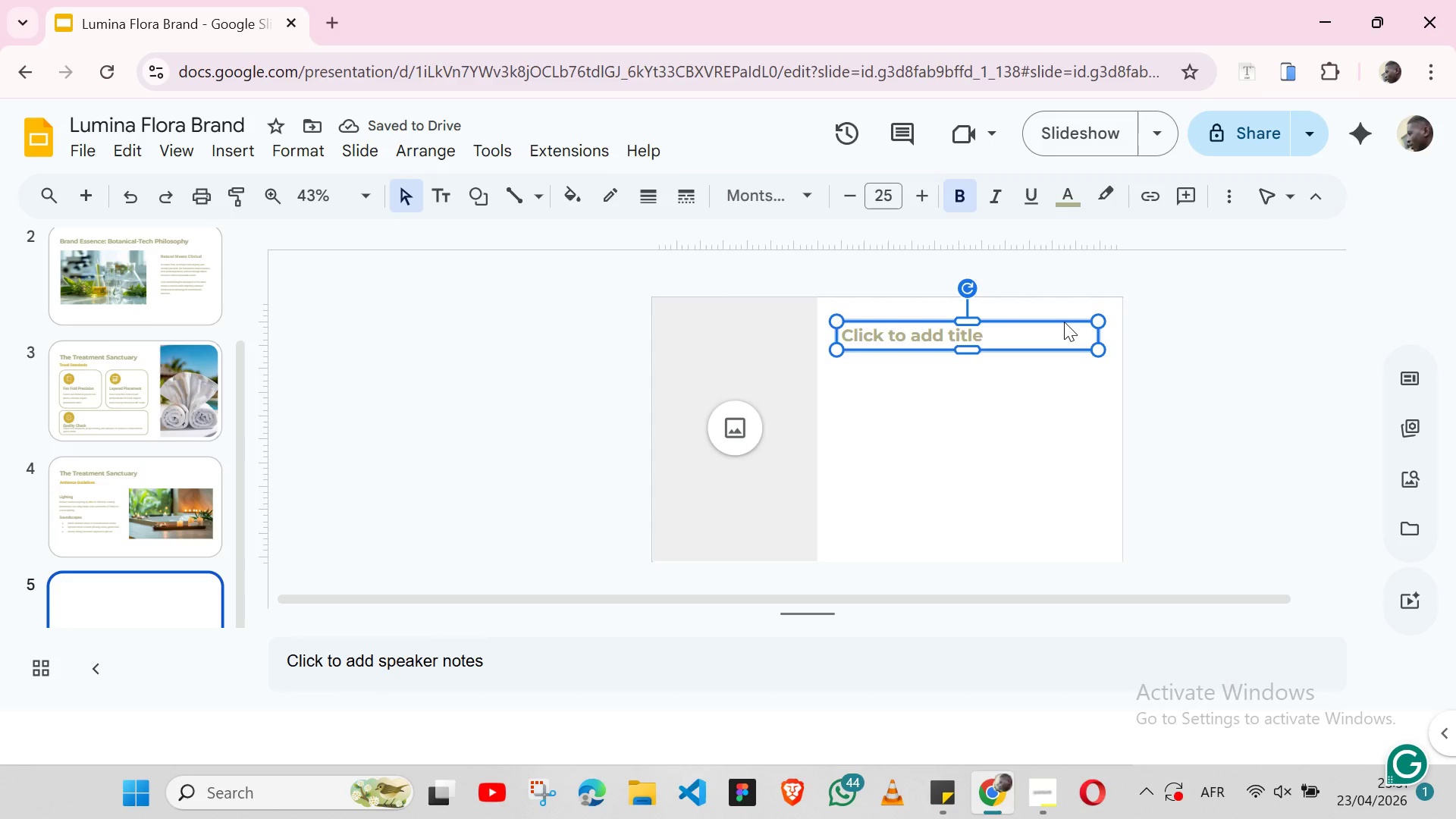 
key(Backspace)
 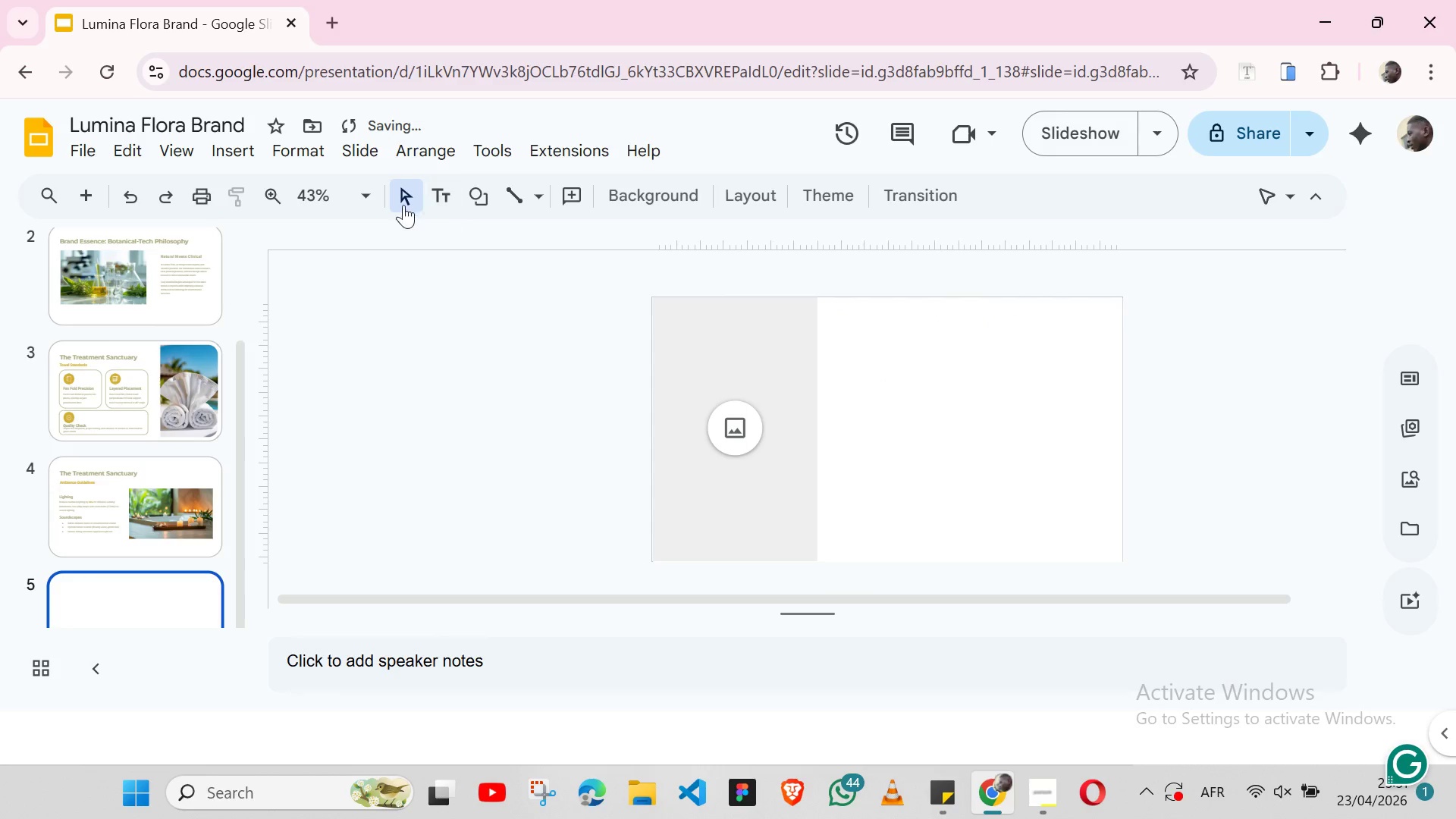 
left_click([435, 192])
 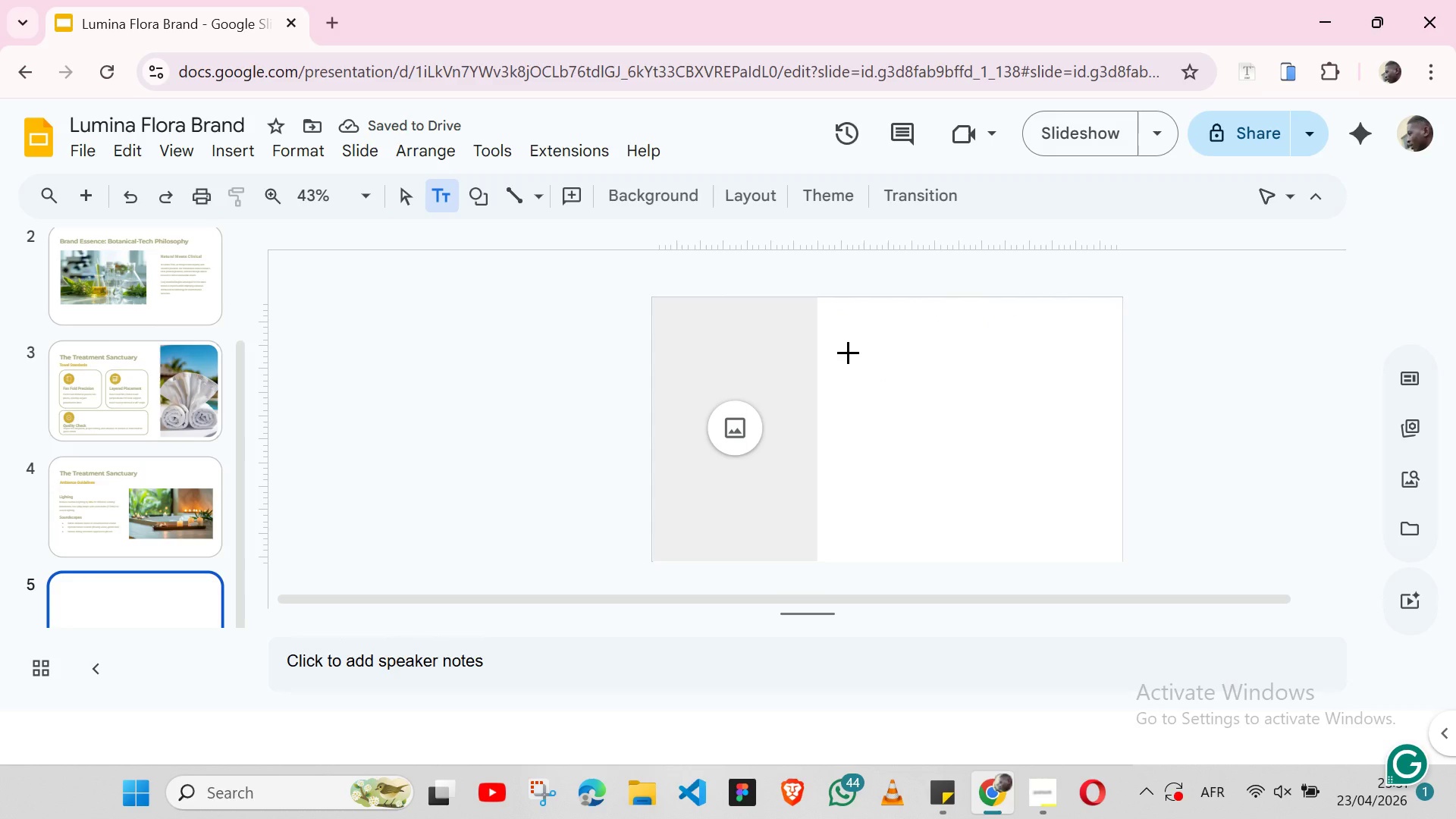 
left_click([848, 352])
 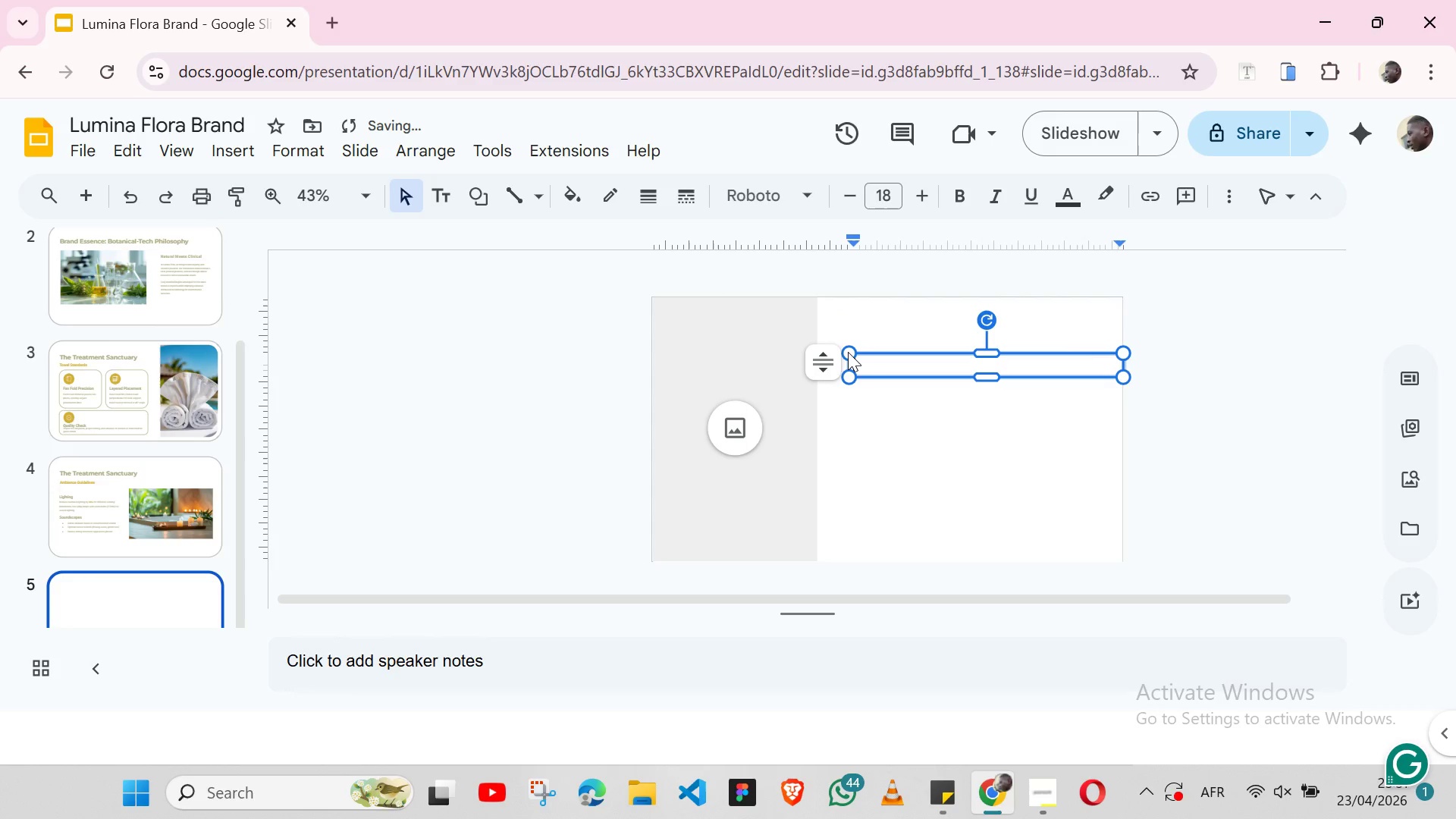 
key(Control+ControlLeft)
 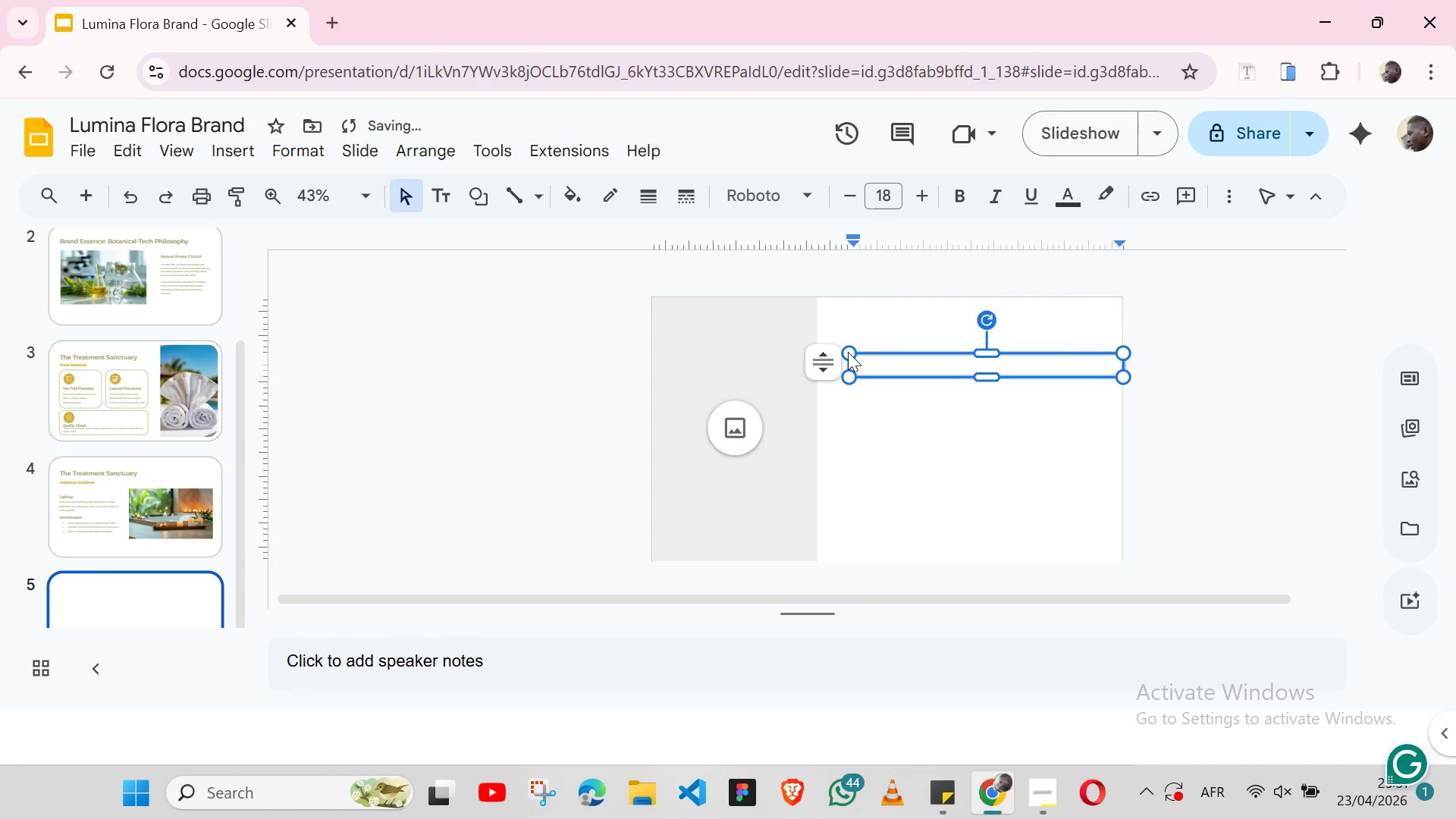 
key(Control+V)
 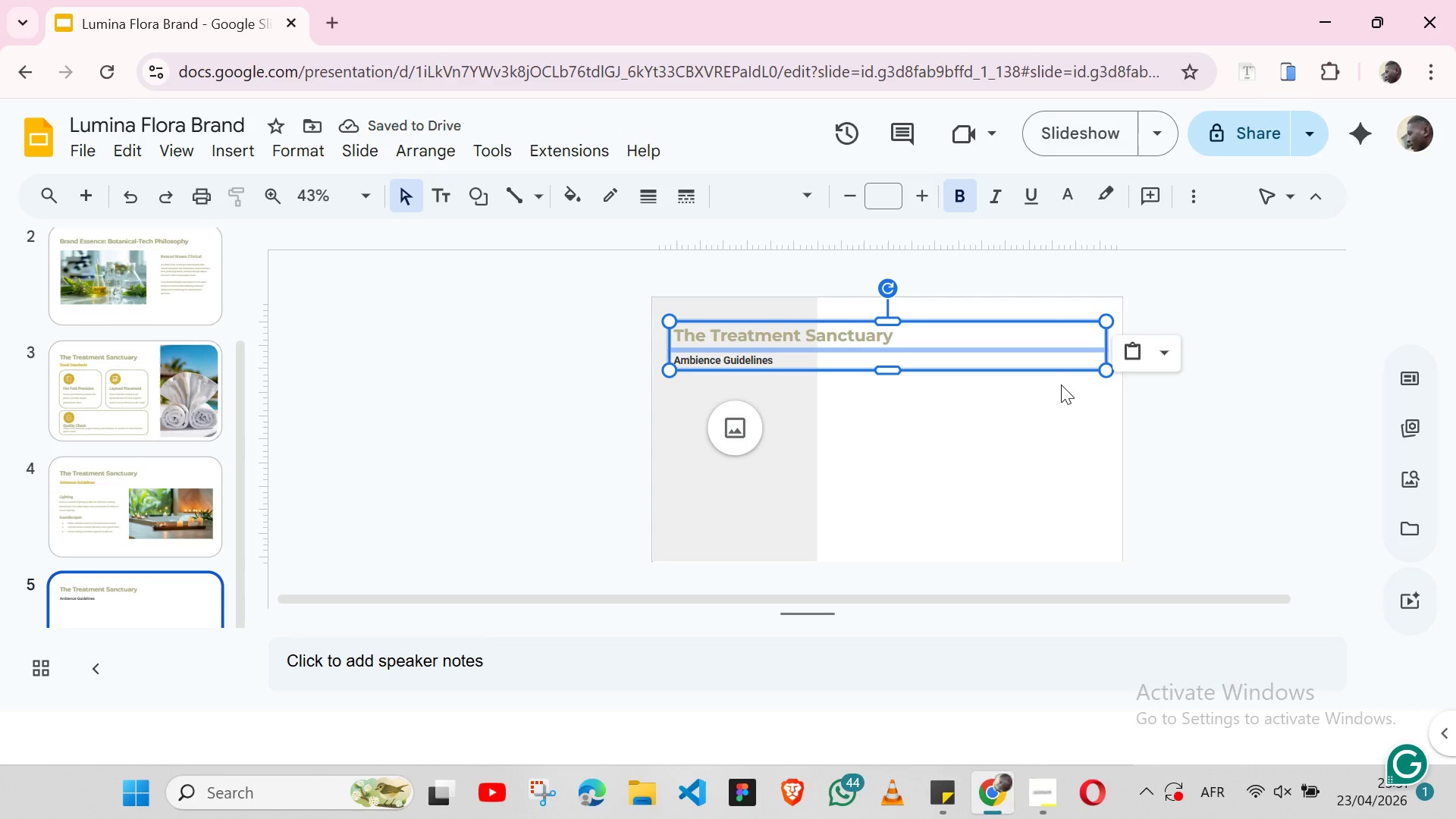 
left_click([1061, 380])
 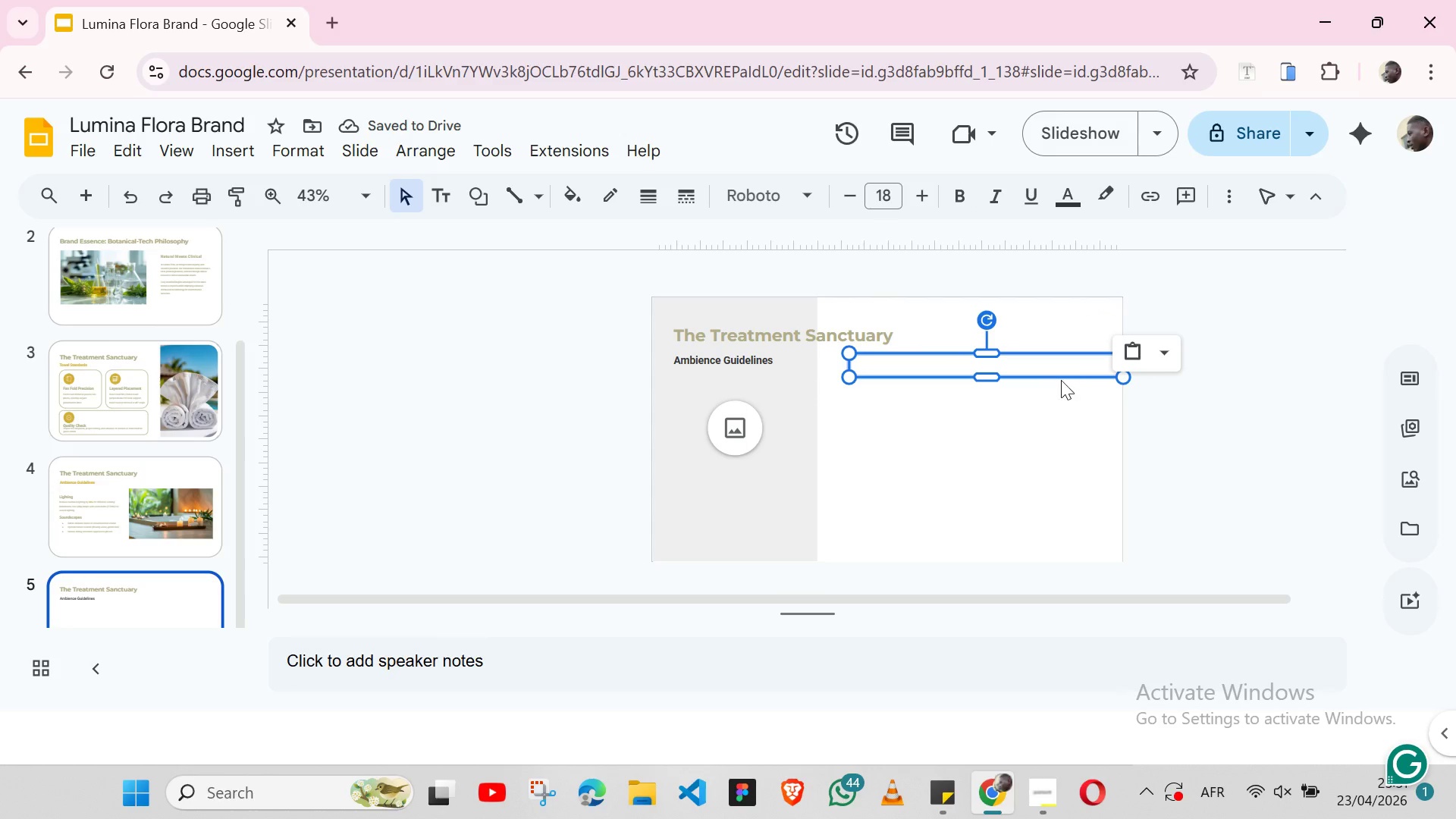 
key(Backspace)
 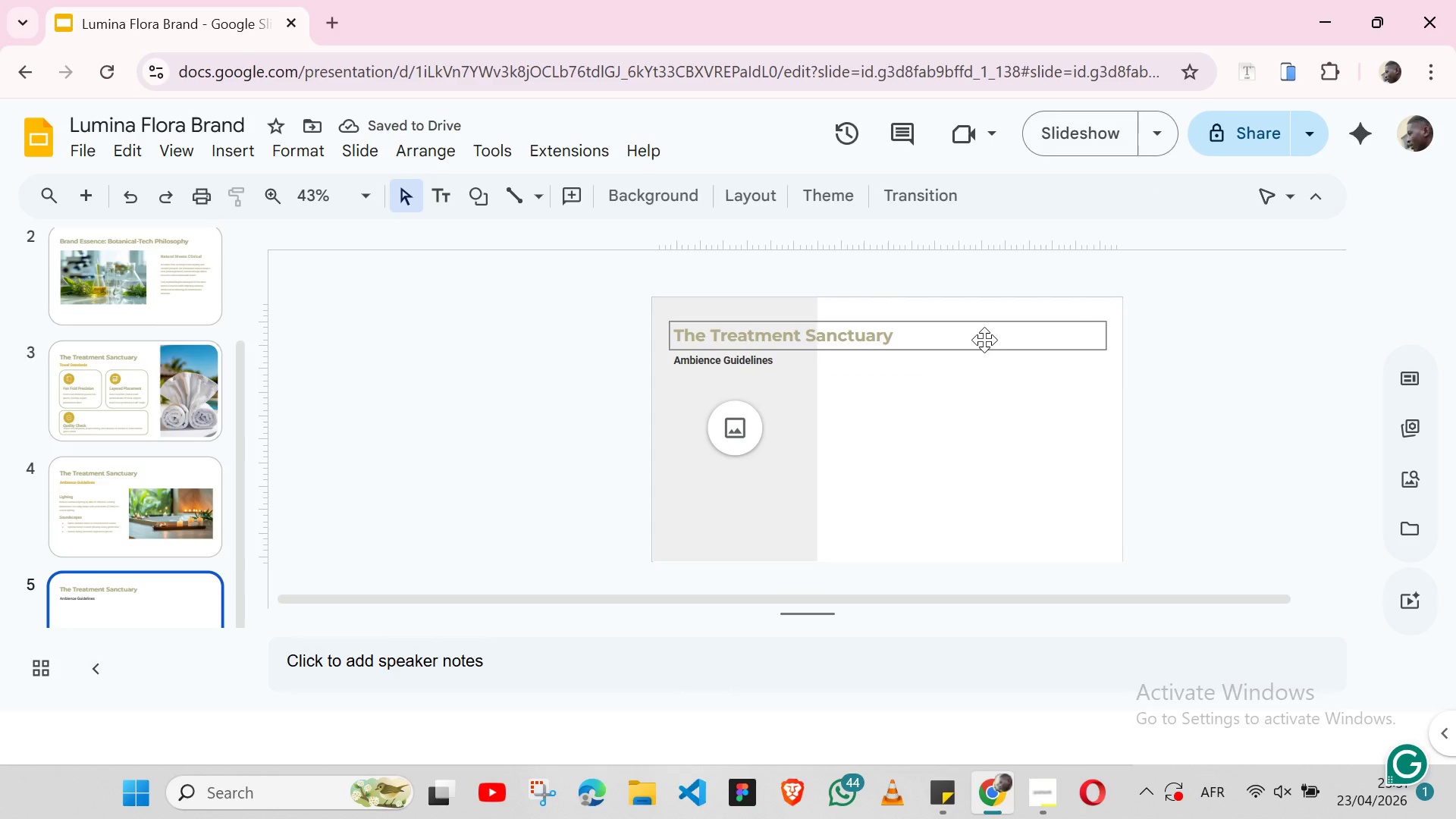 
key(Control+Z)
 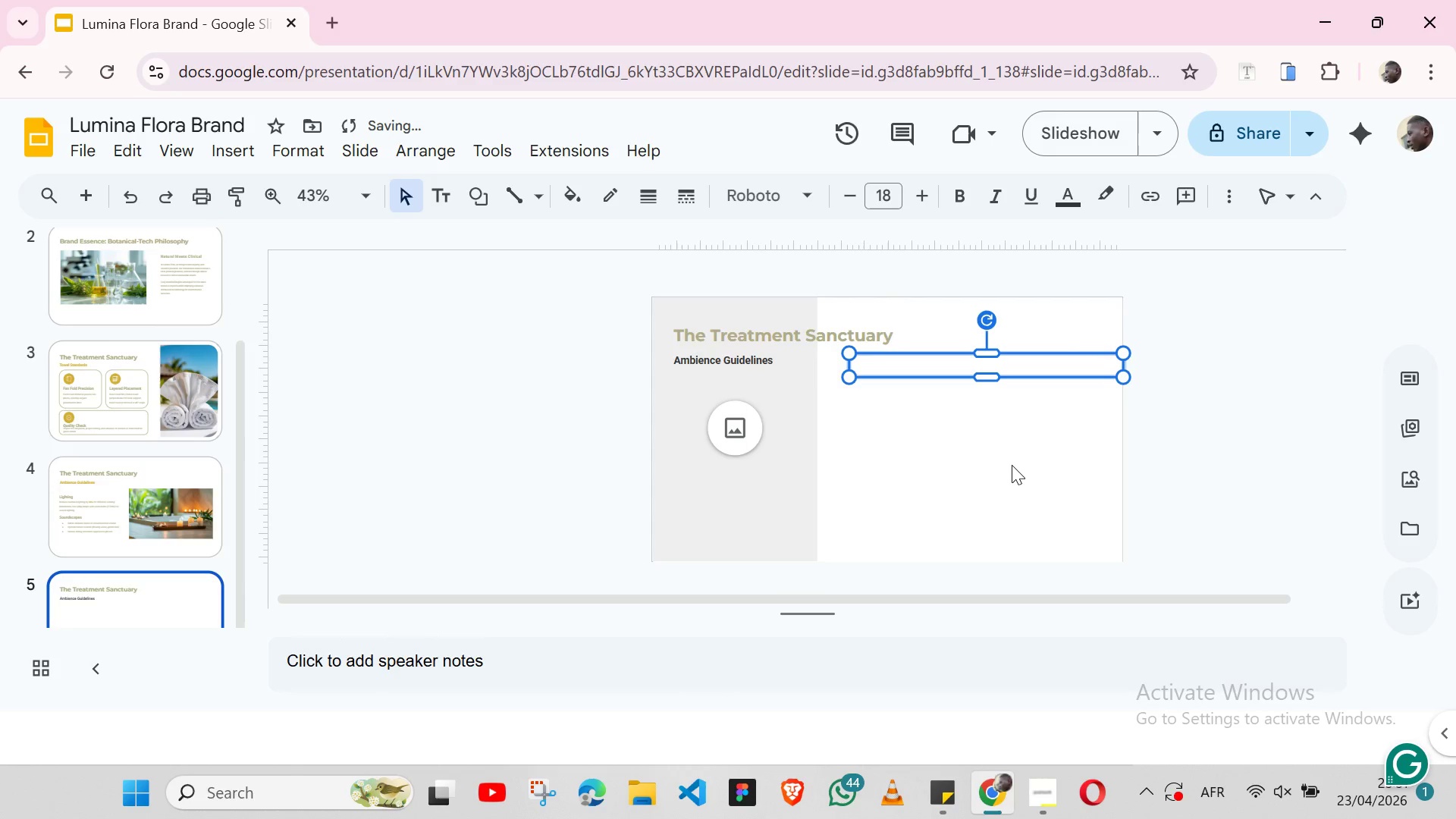 
key(Control+Z)
 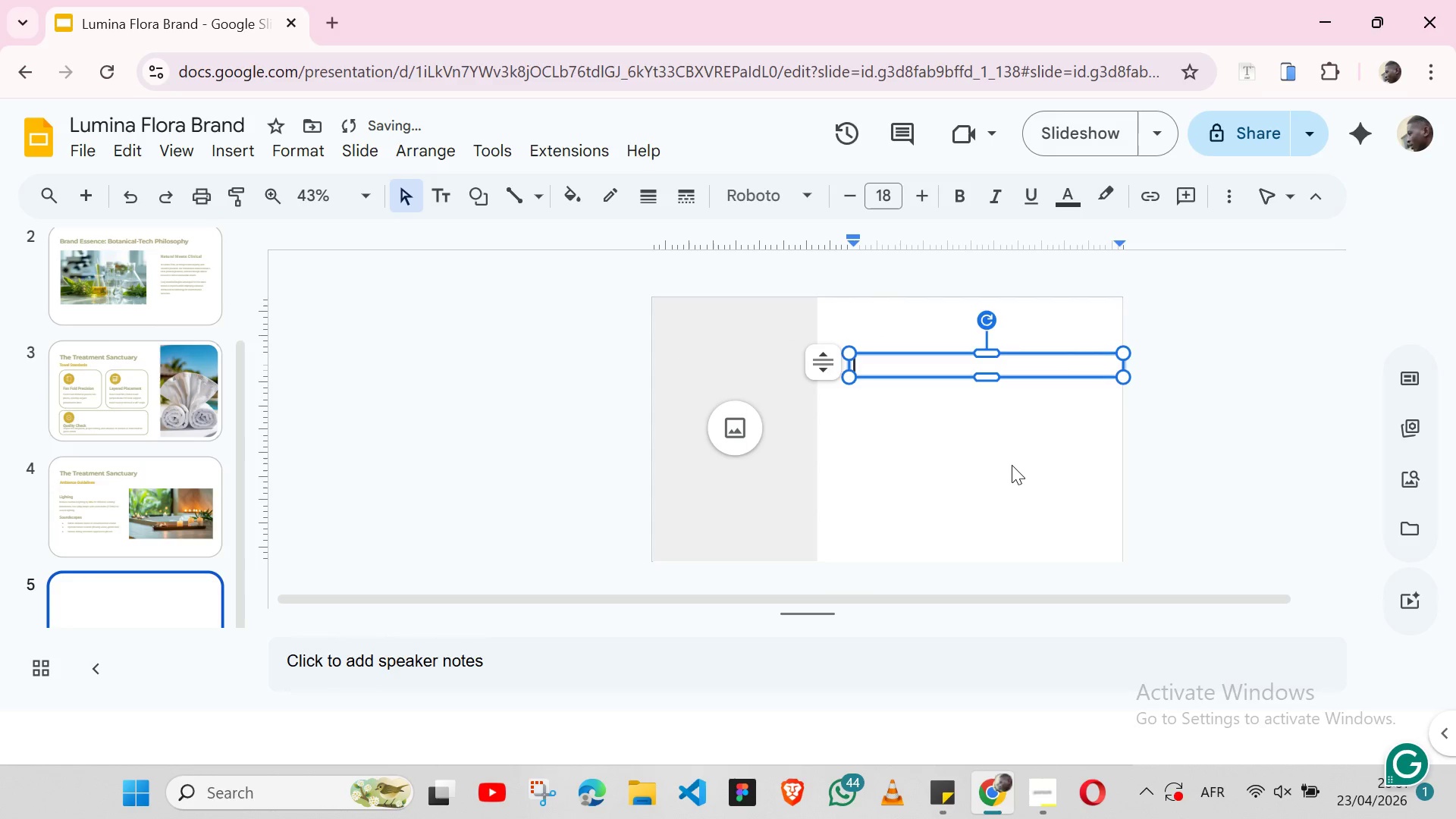 
key(Control+Z)
 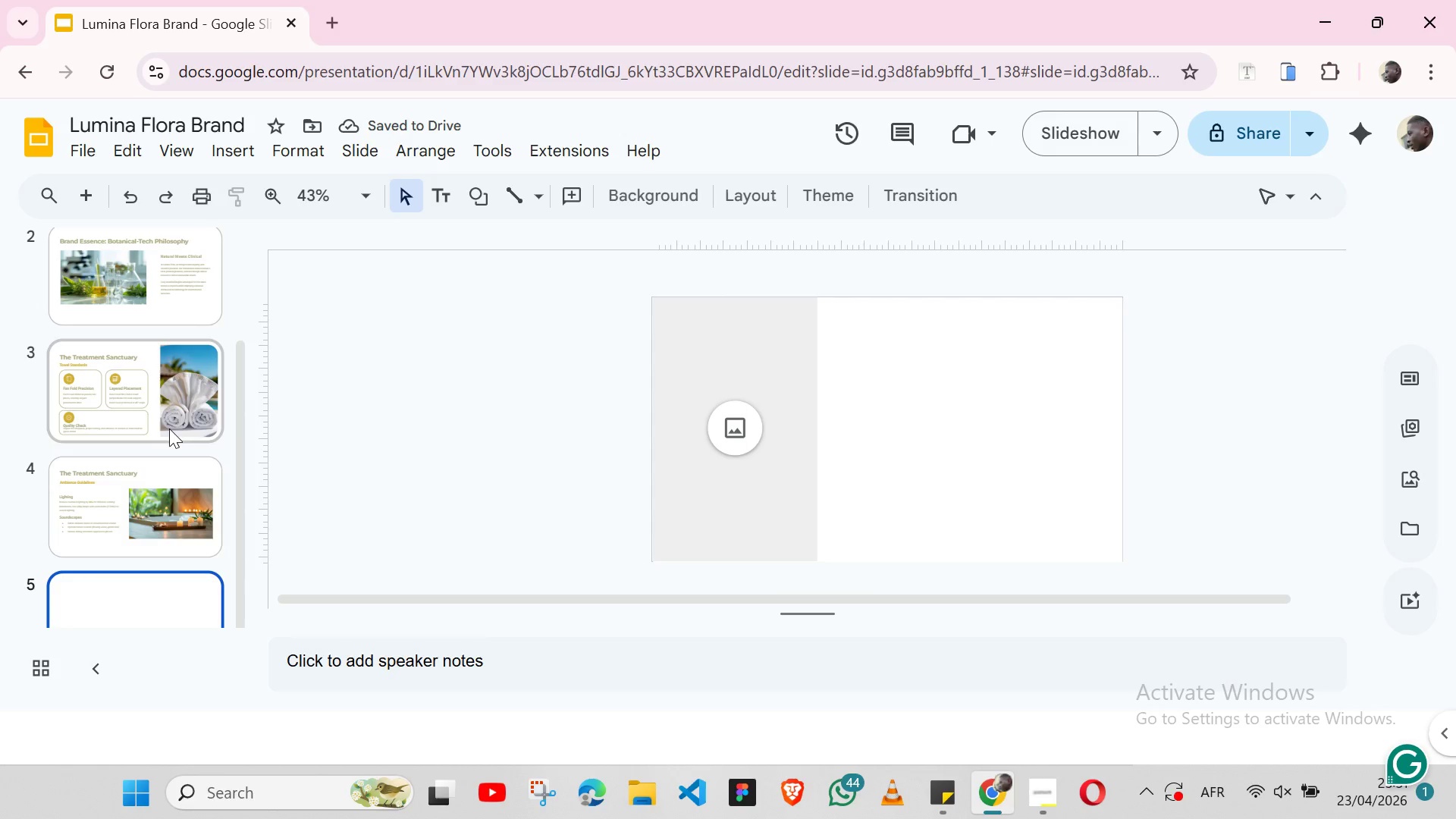 
left_click([111, 492])
 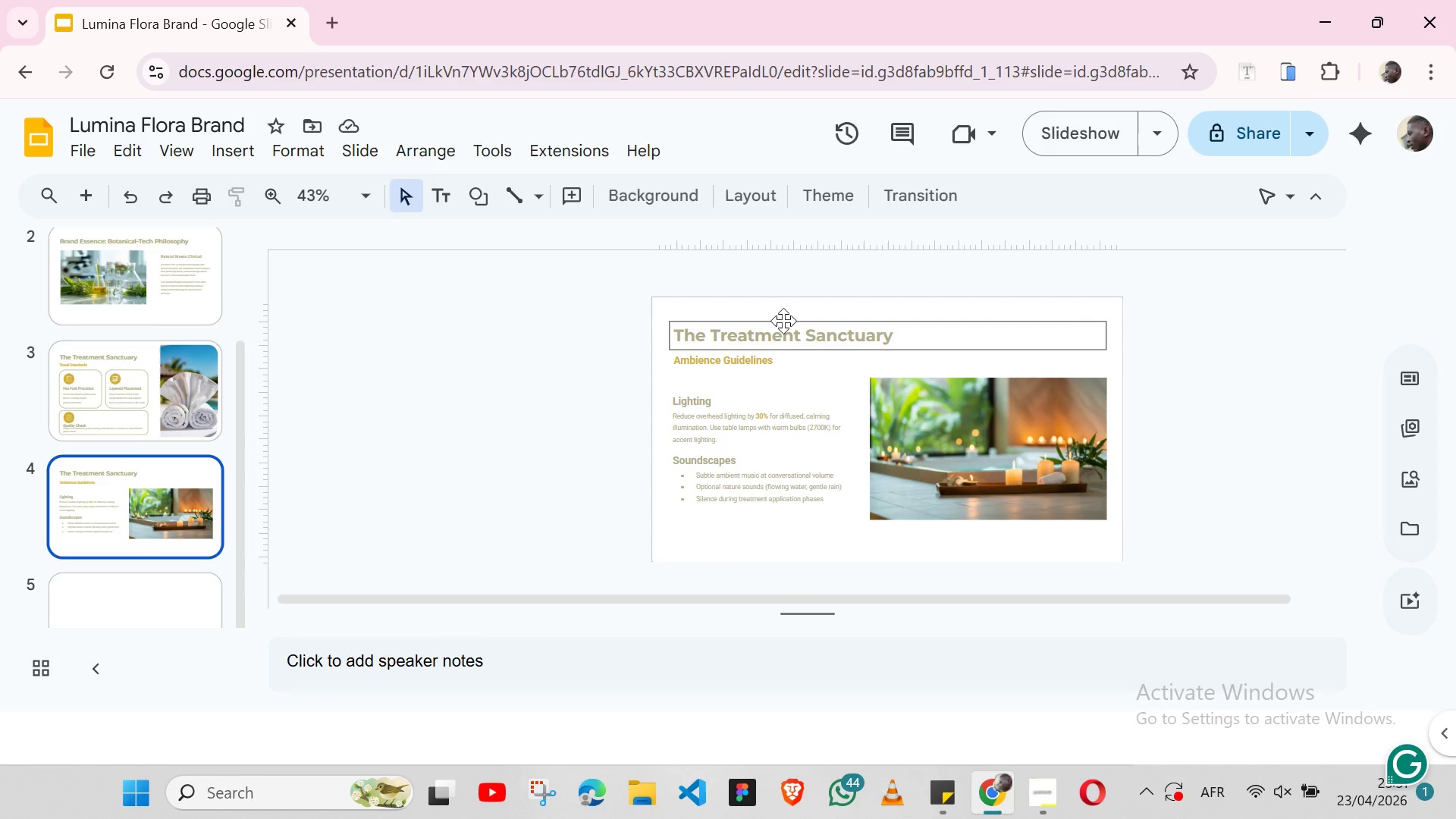 
wait(8.31)
 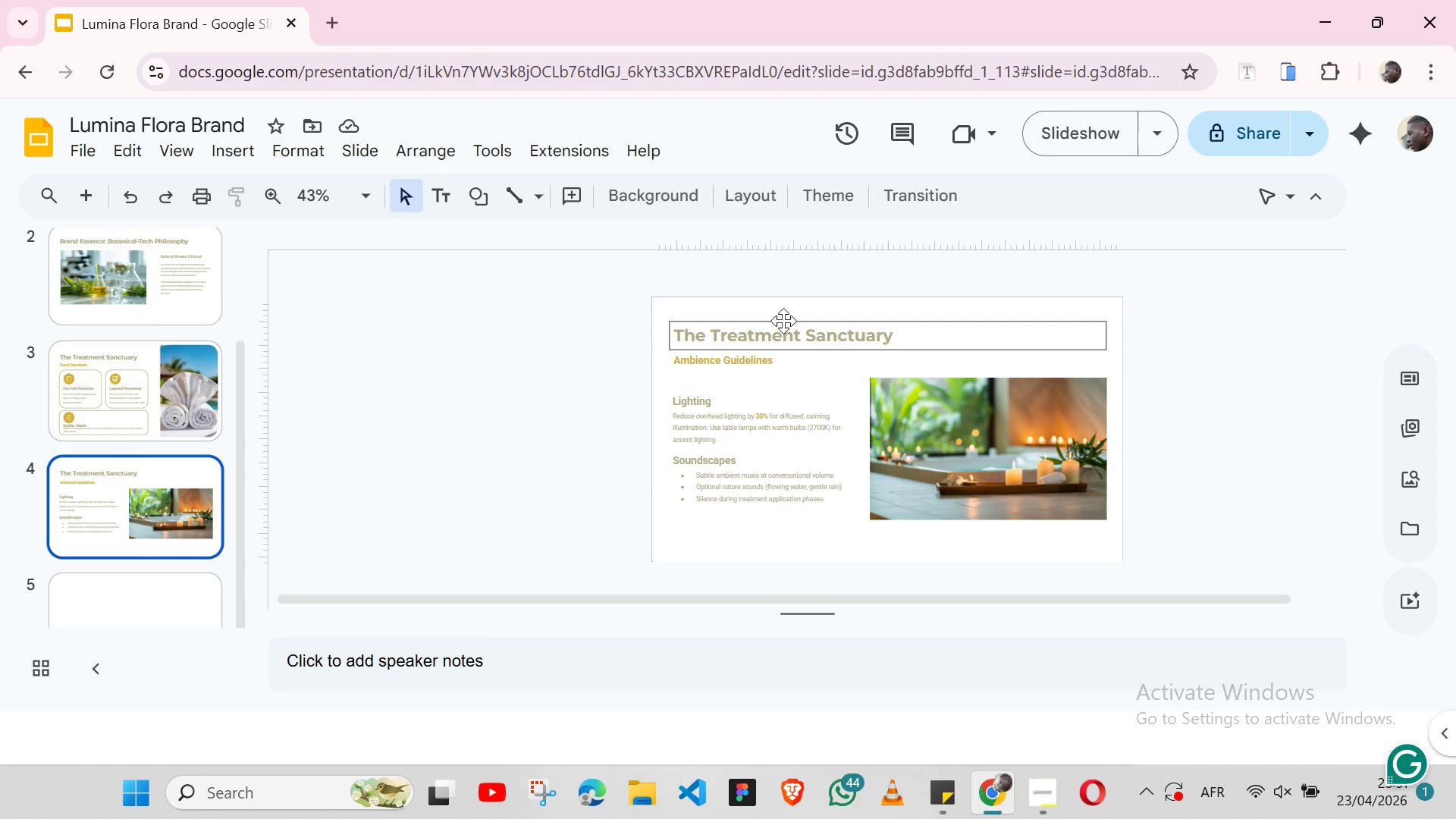 
left_click([843, 322])
 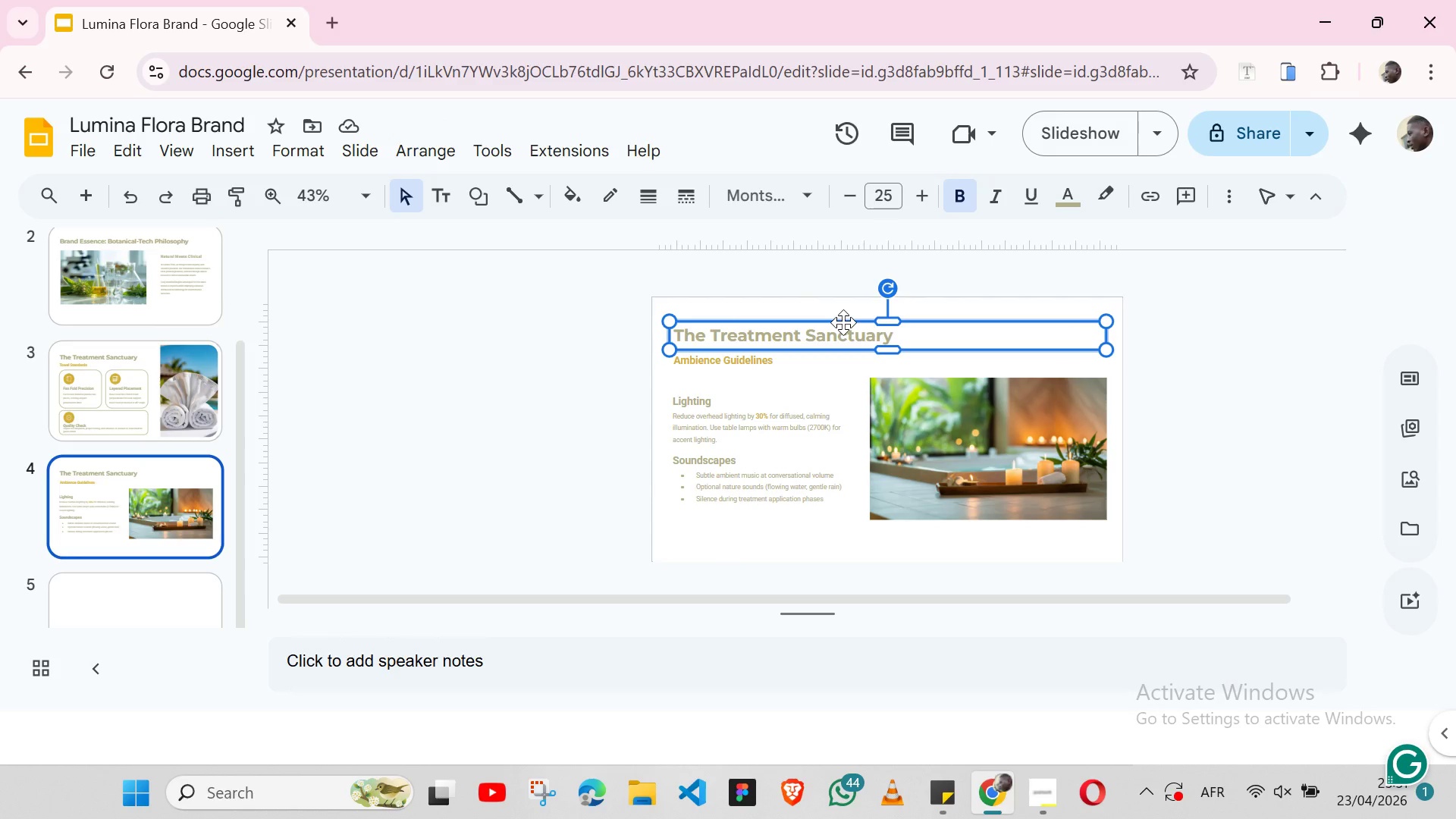 
key(Control+C)
 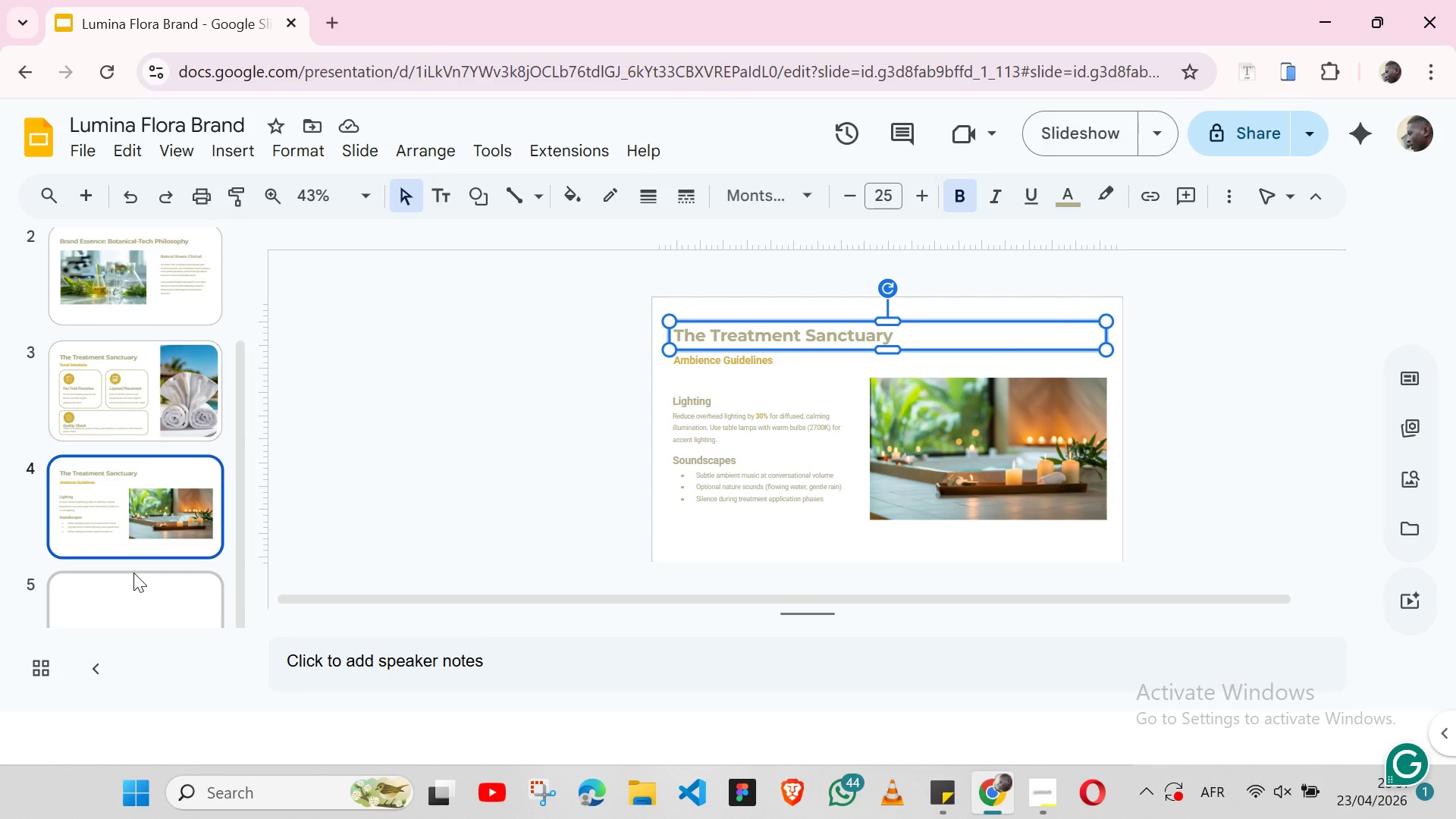 
left_click([133, 573])
 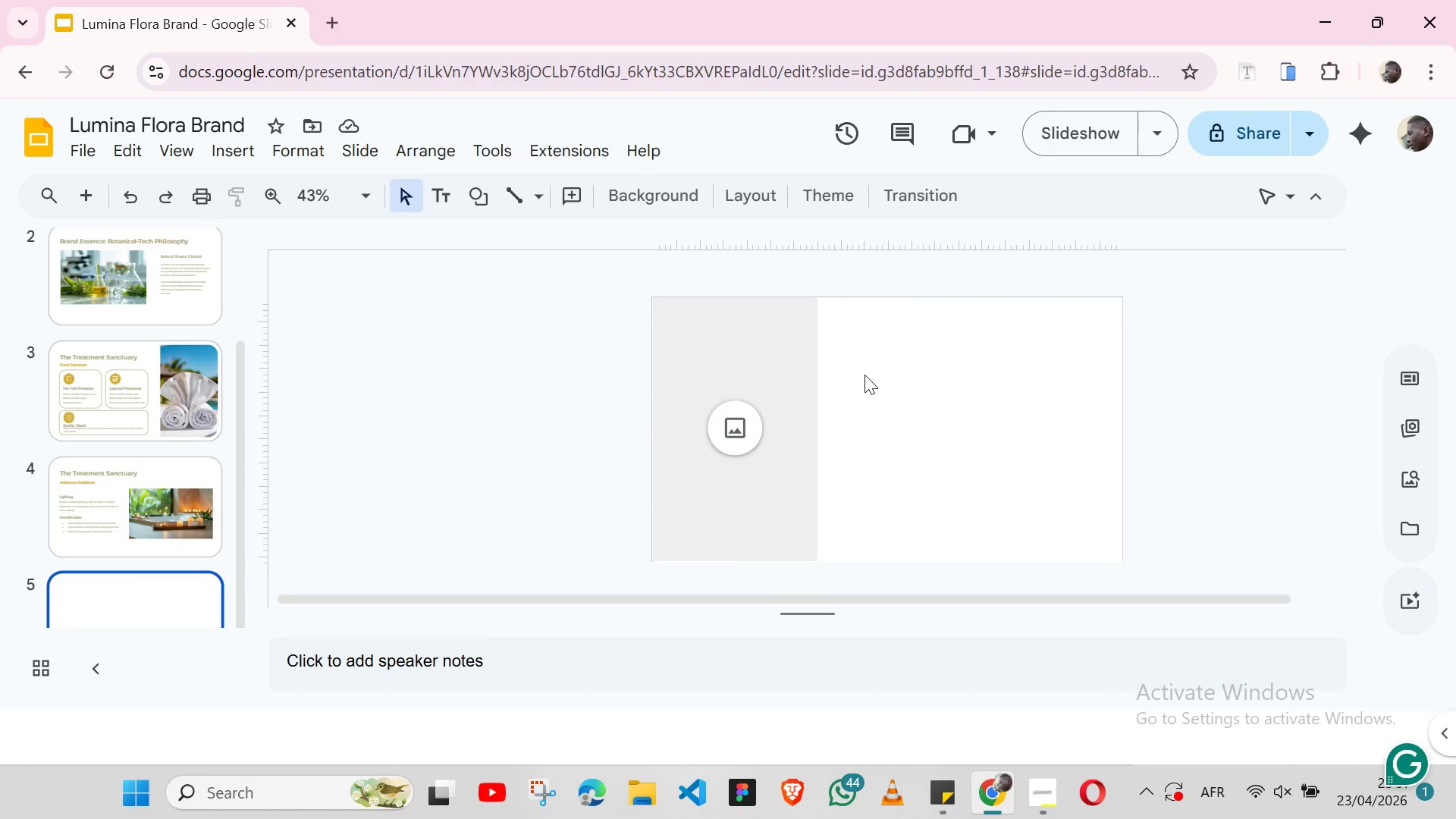 
left_click([864, 375])
 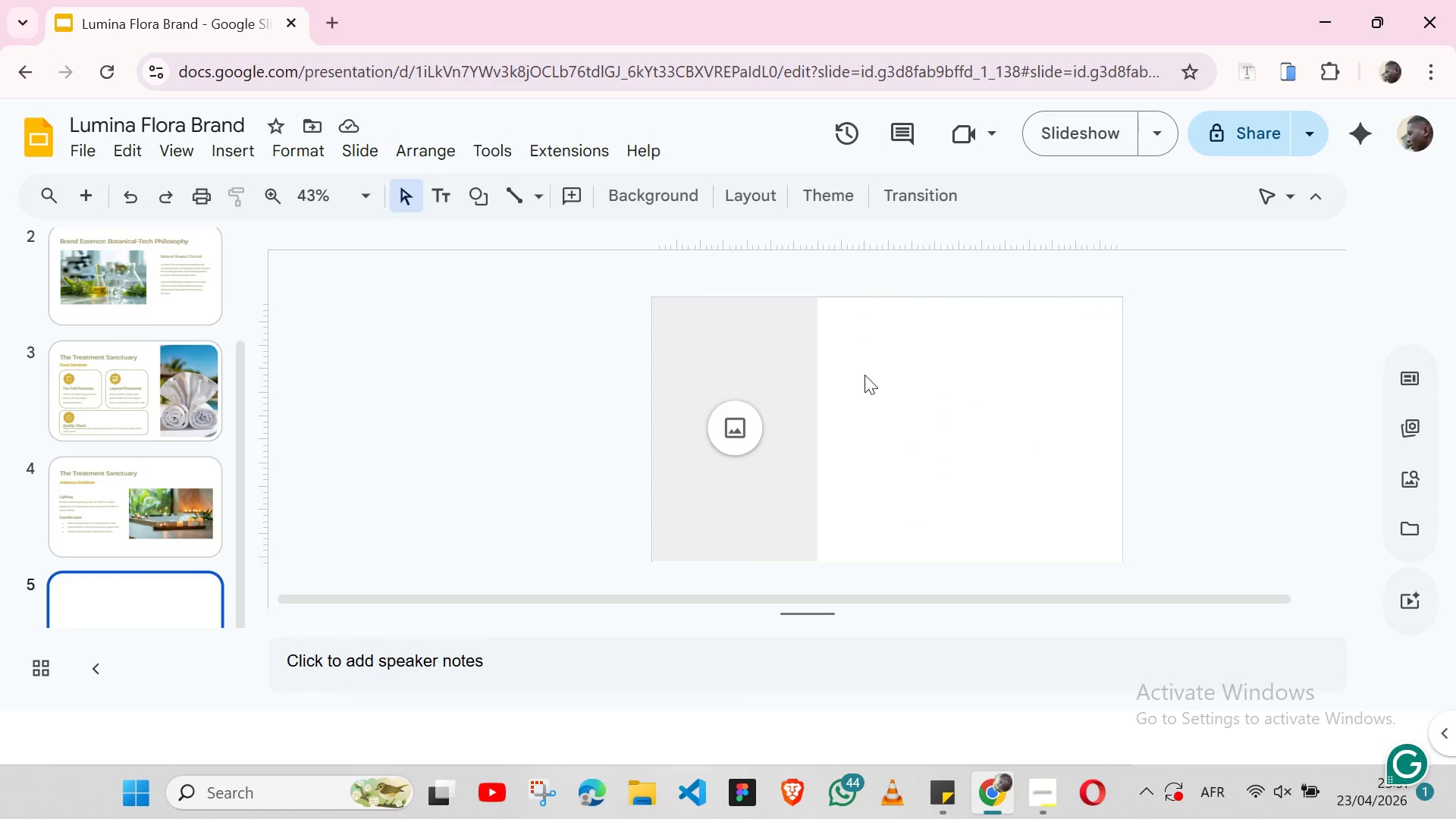 
key(Control+ControlLeft)
 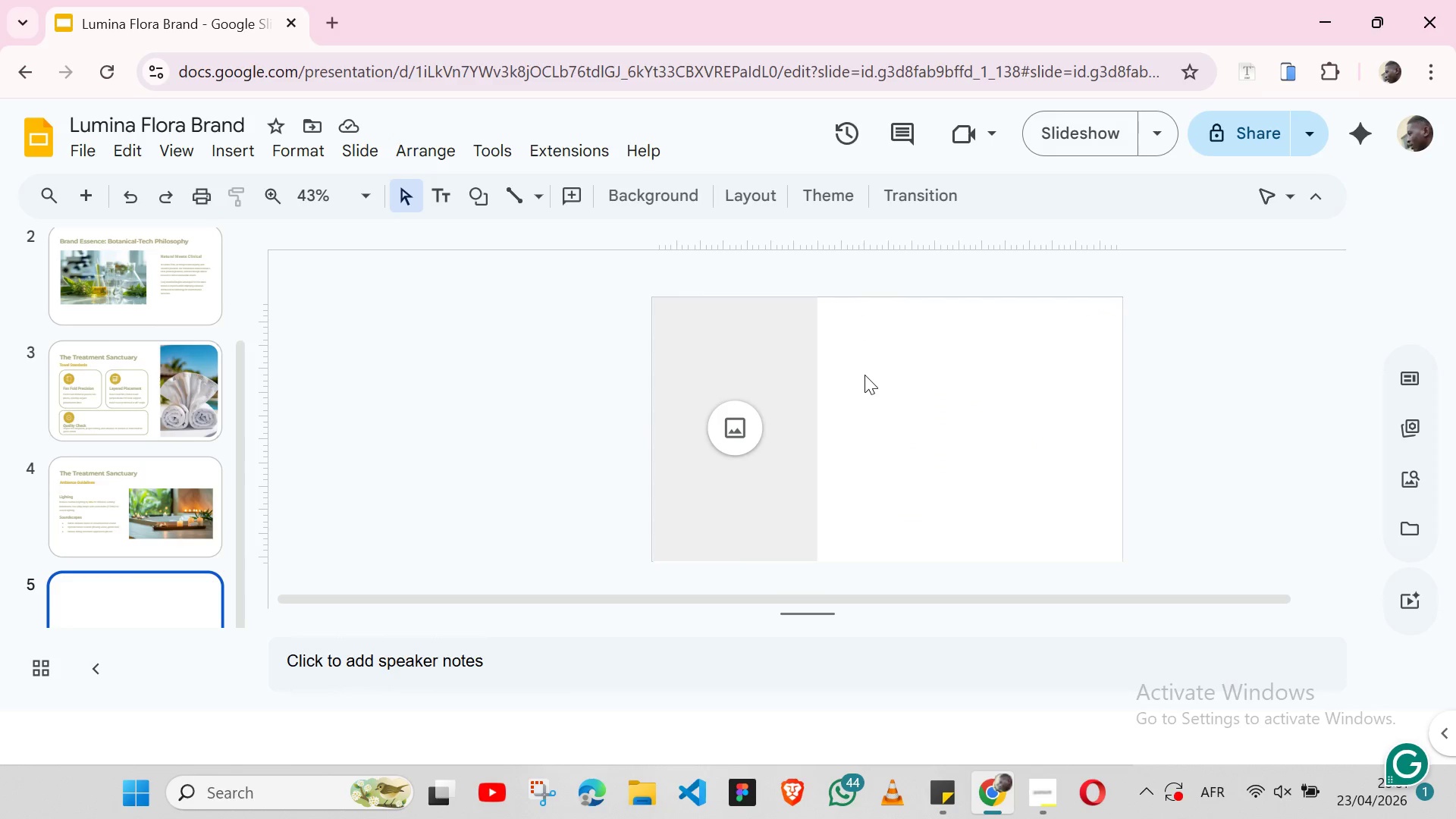 
key(Control+V)
 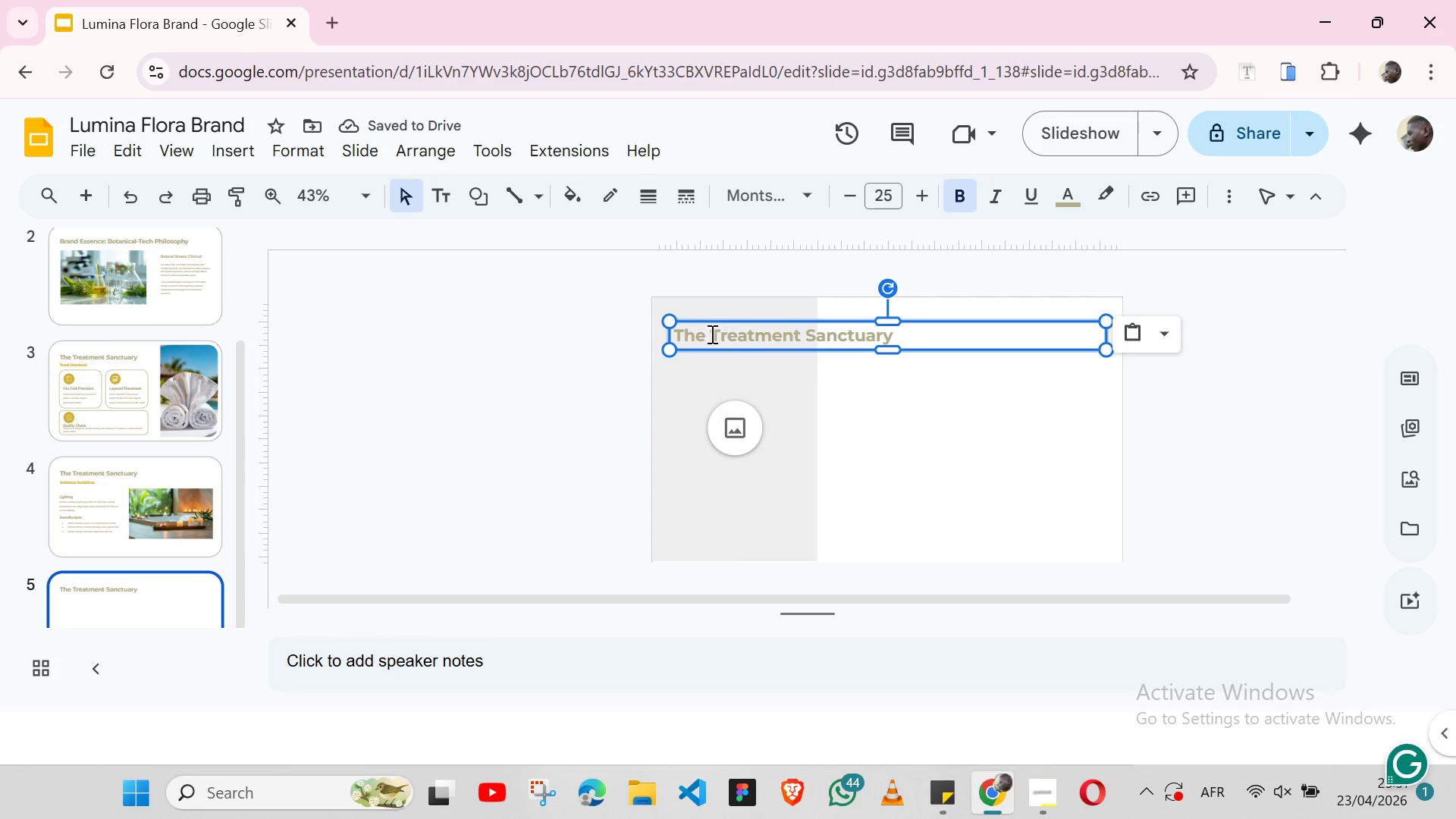 
left_click_drag(start_coordinate=[667, 336], to_coordinate=[828, 331])
 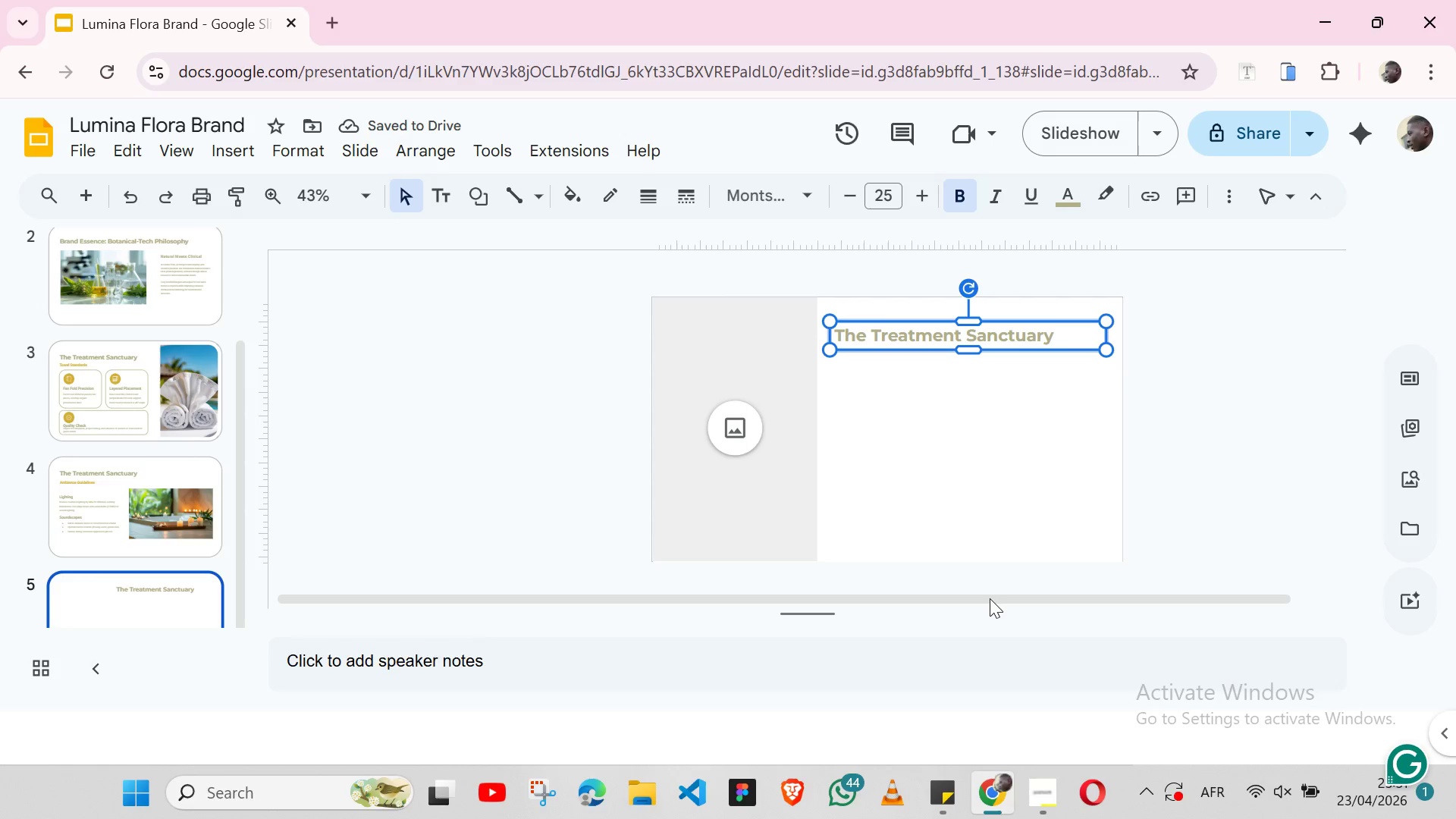 
left_click([932, 806])
 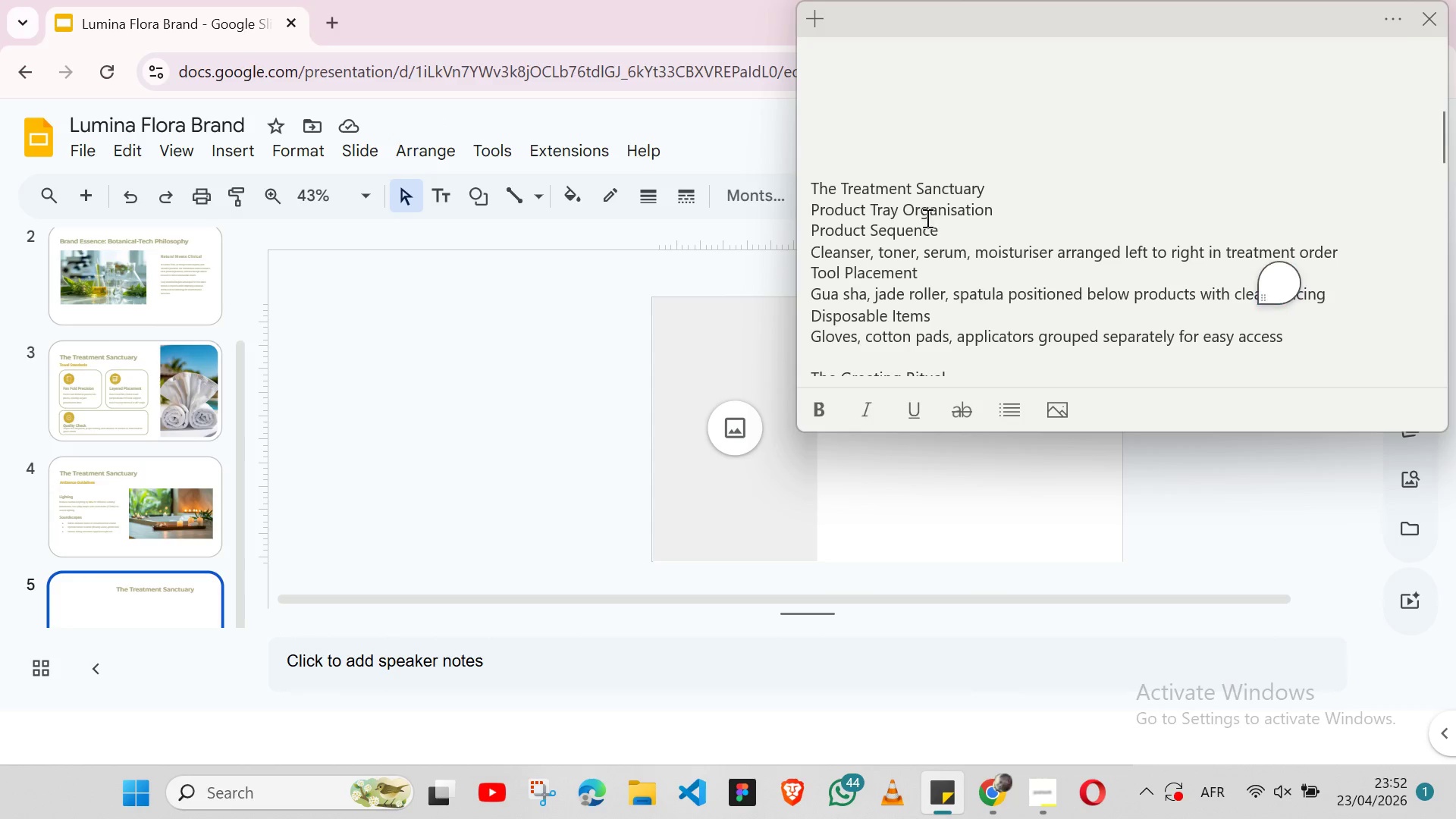 
wait(5.26)
 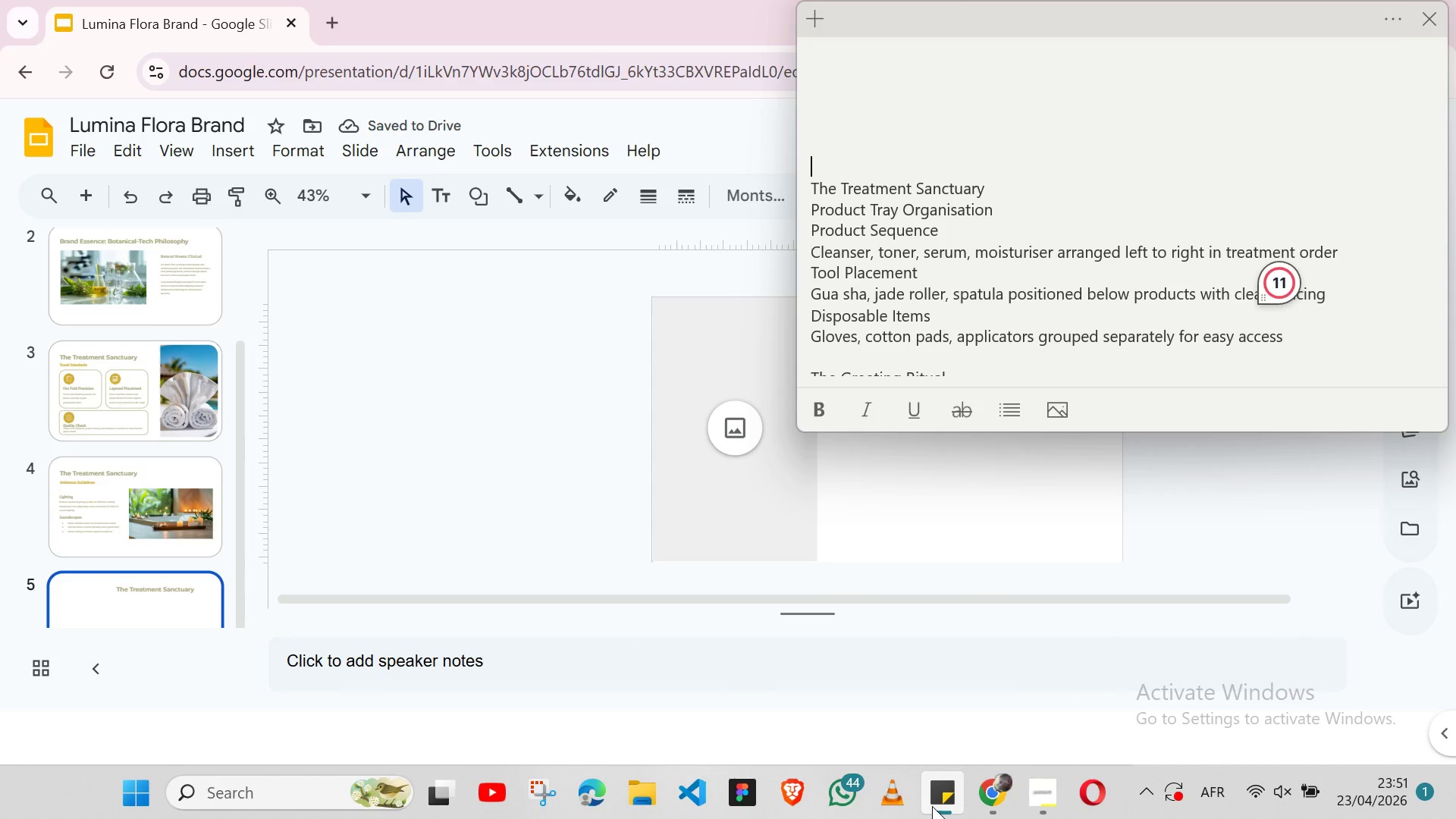 
double_click([904, 186])
 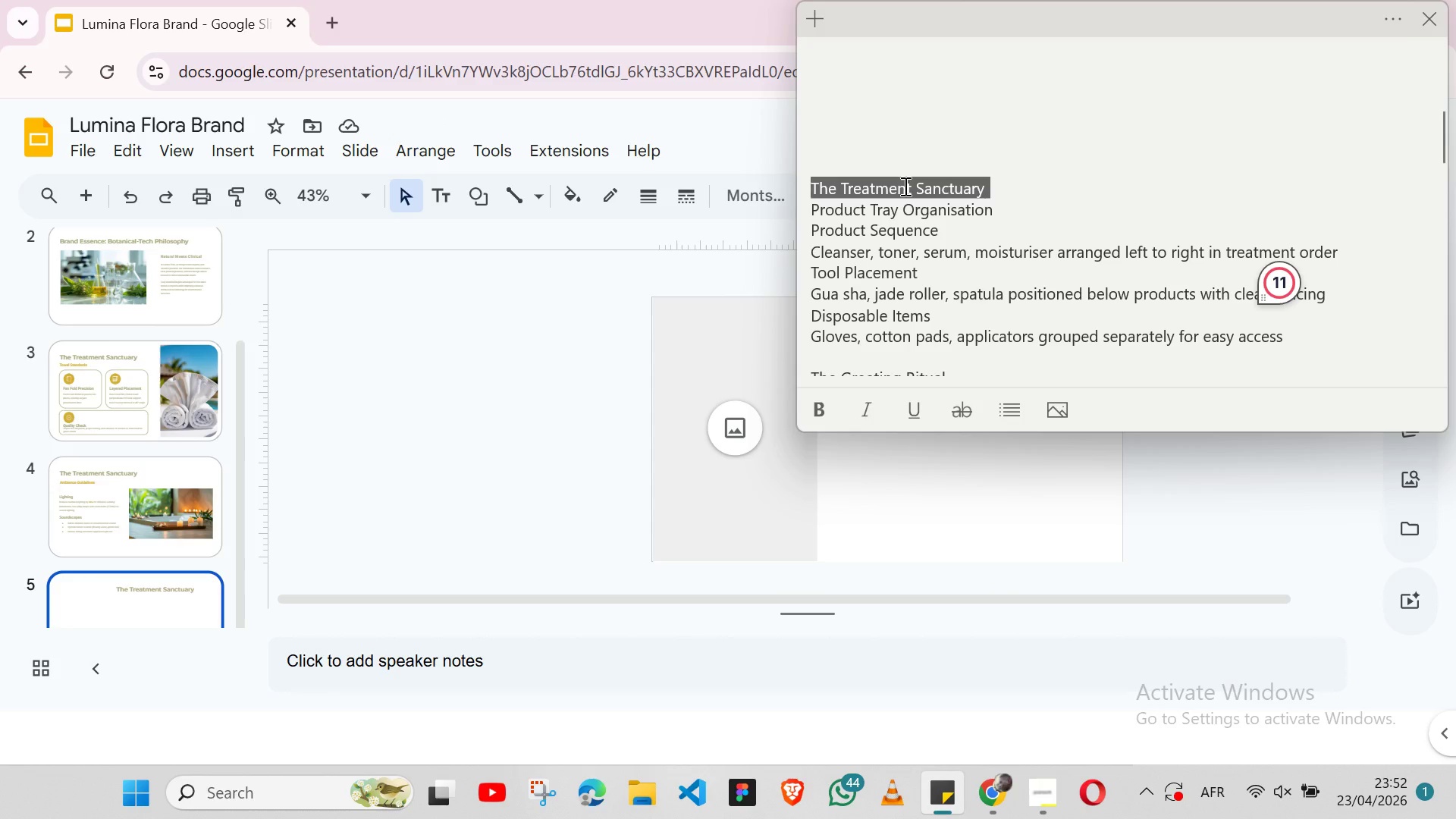 
triple_click([904, 186])
 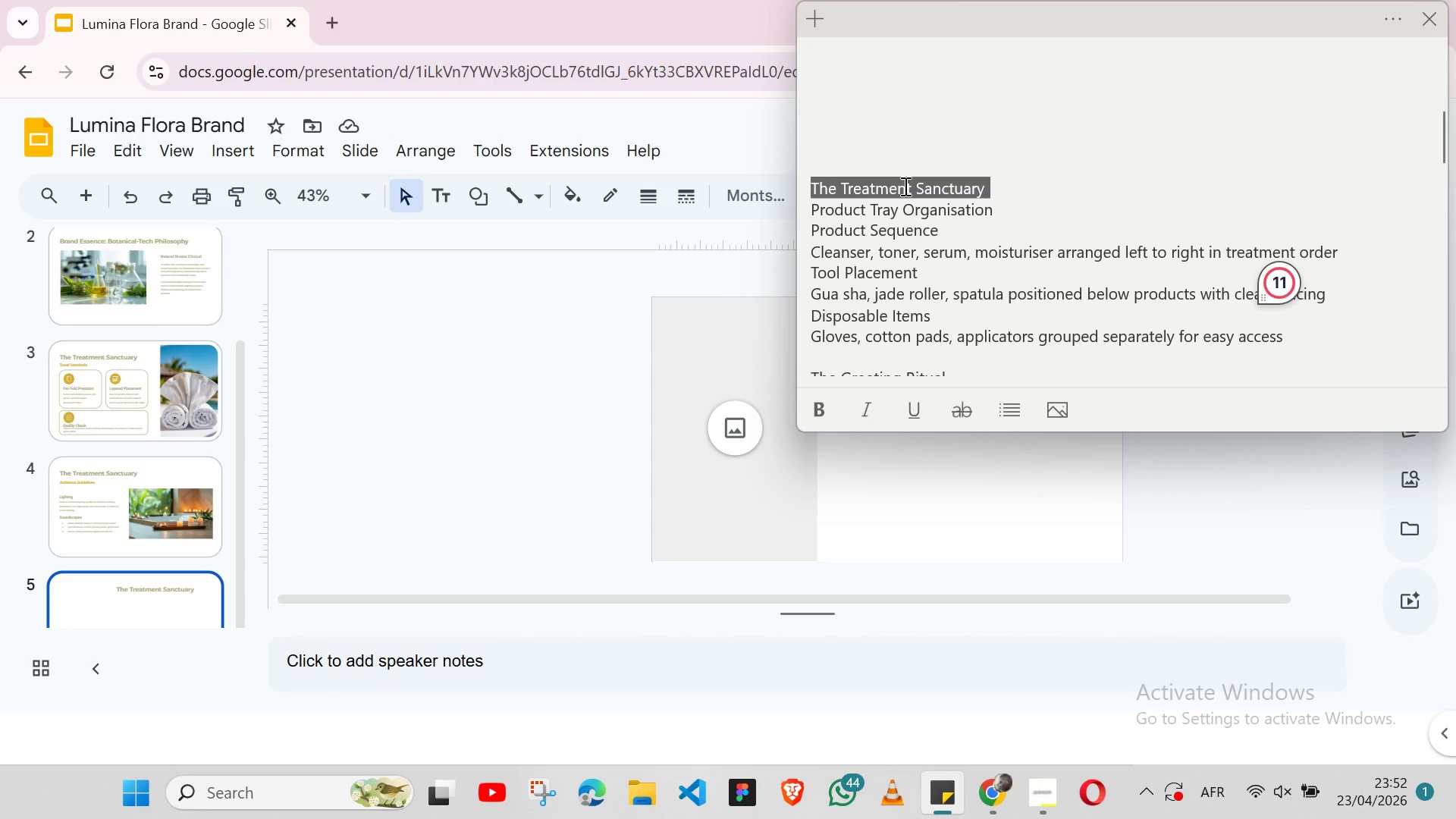 
key(Shift+ArrowLeft)
 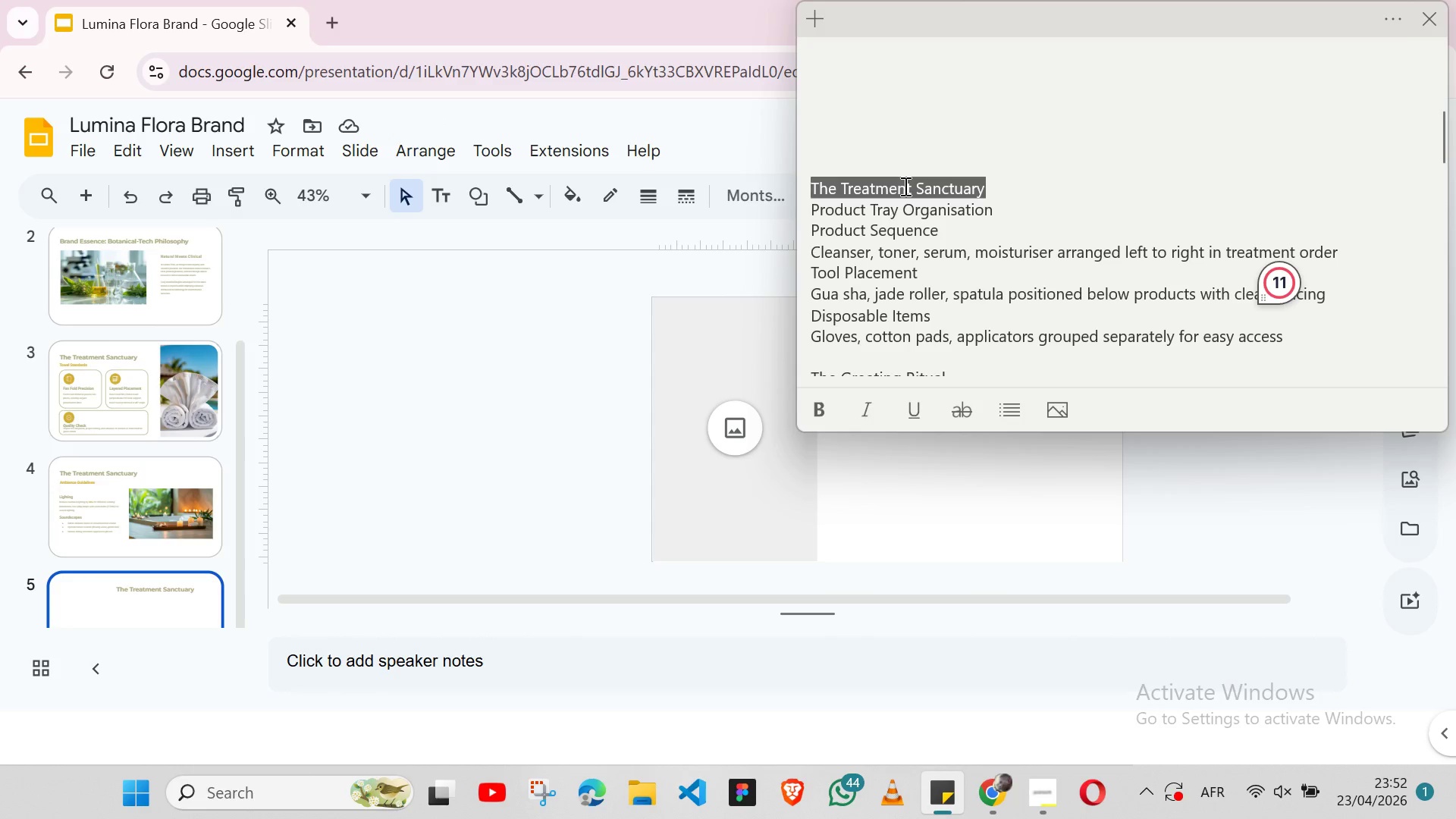 
key(Control+X)
 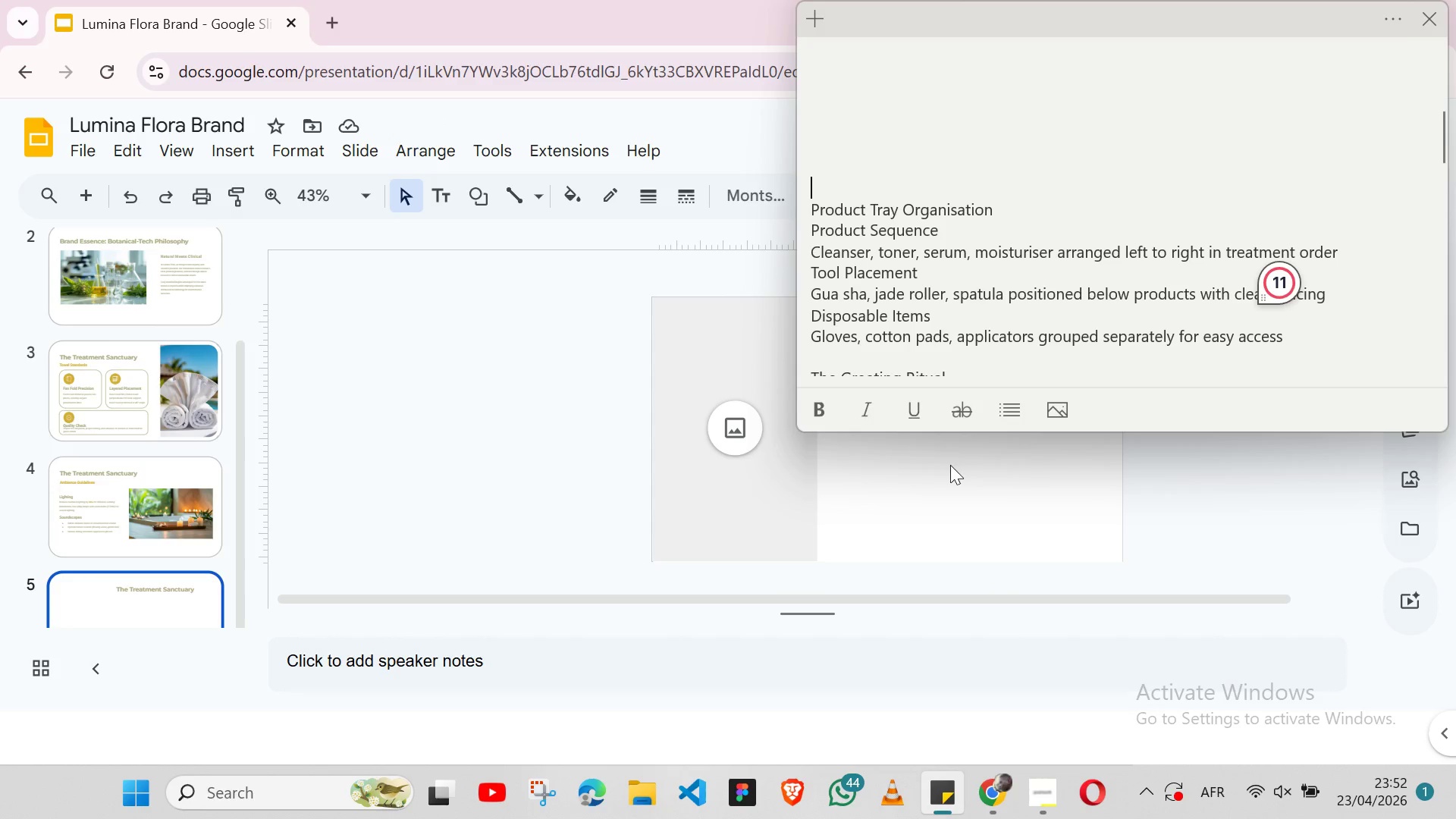 
left_click([950, 465])
 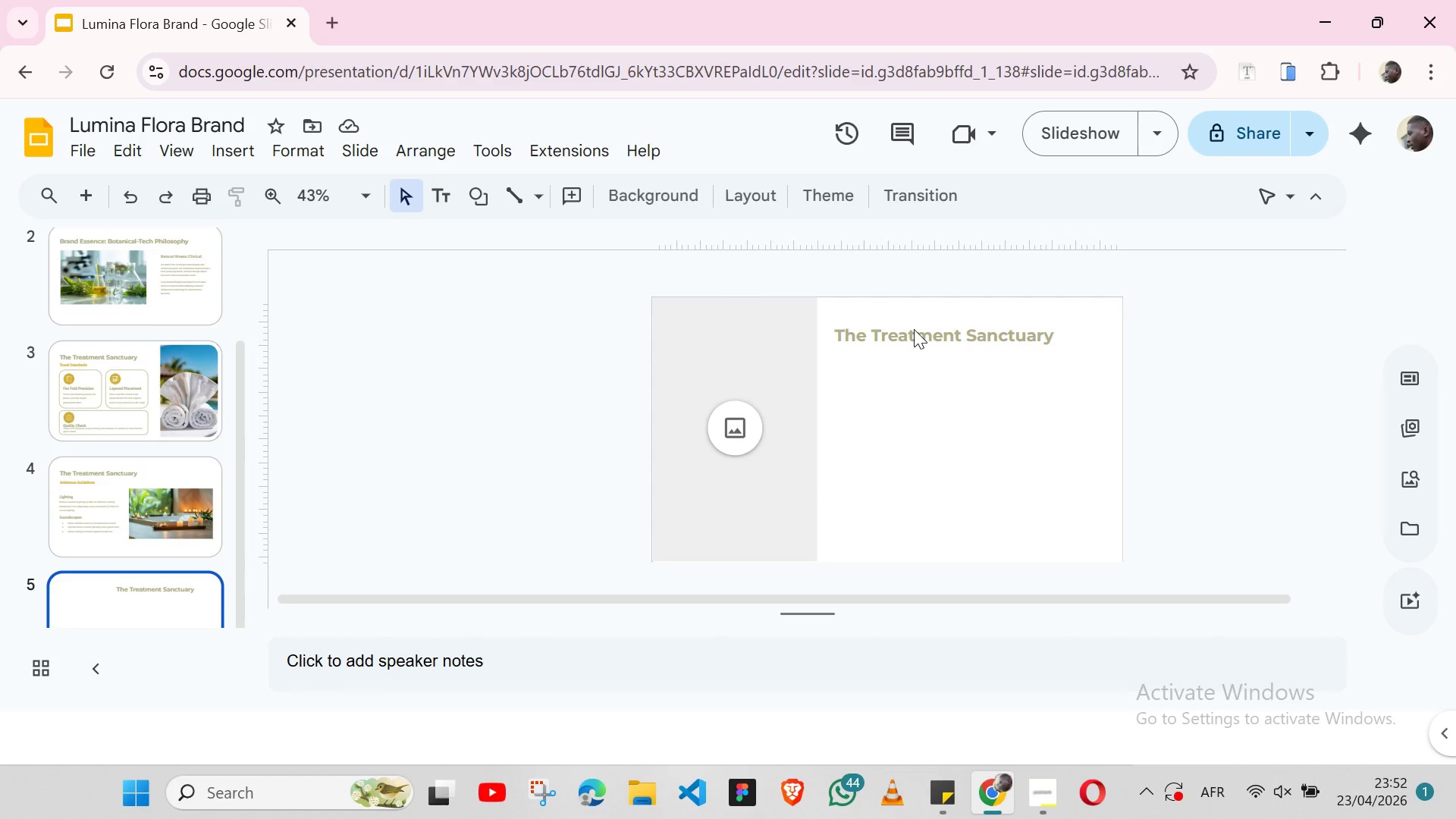 
double_click([914, 329])
 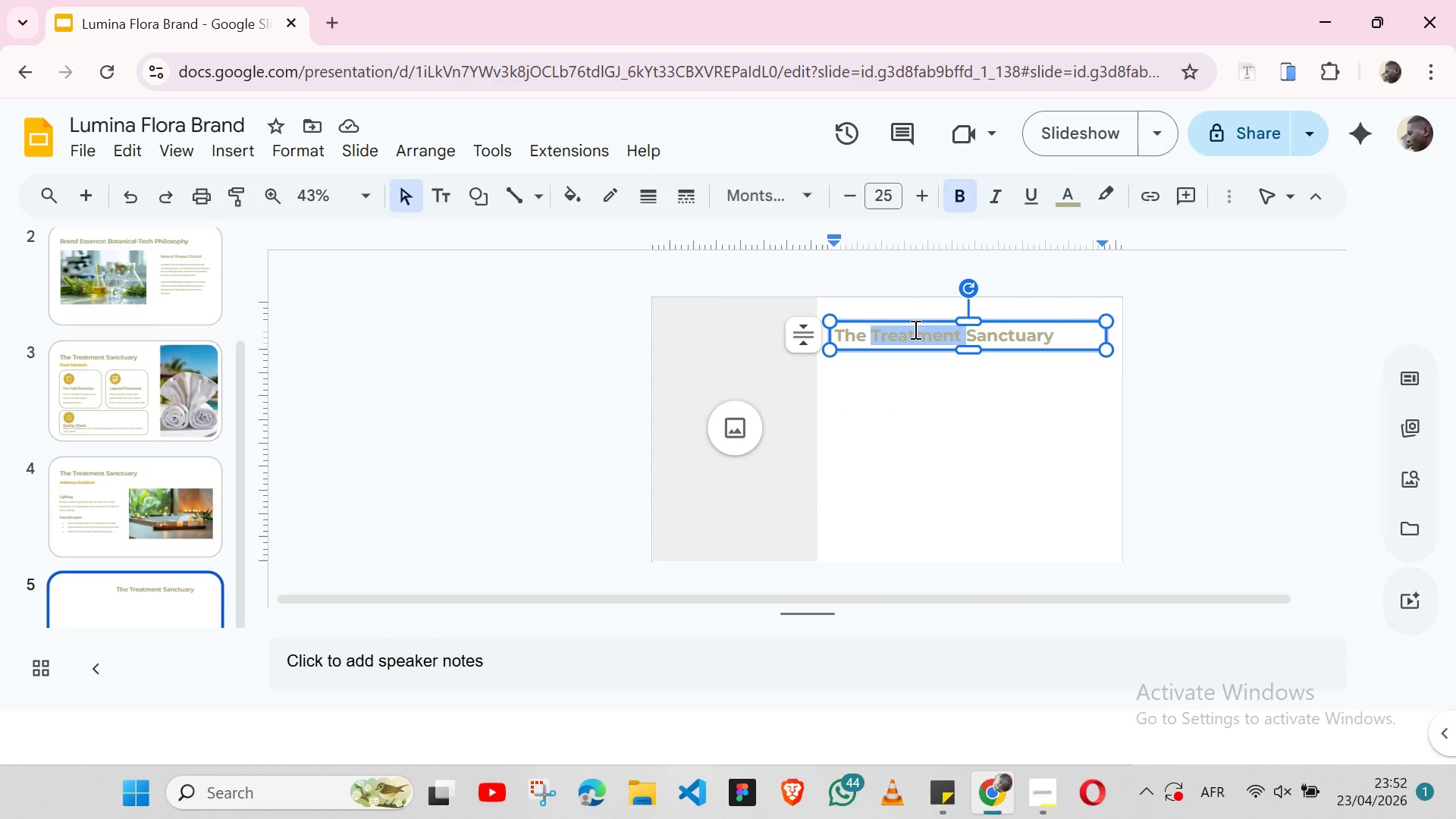 
triple_click([914, 329])
 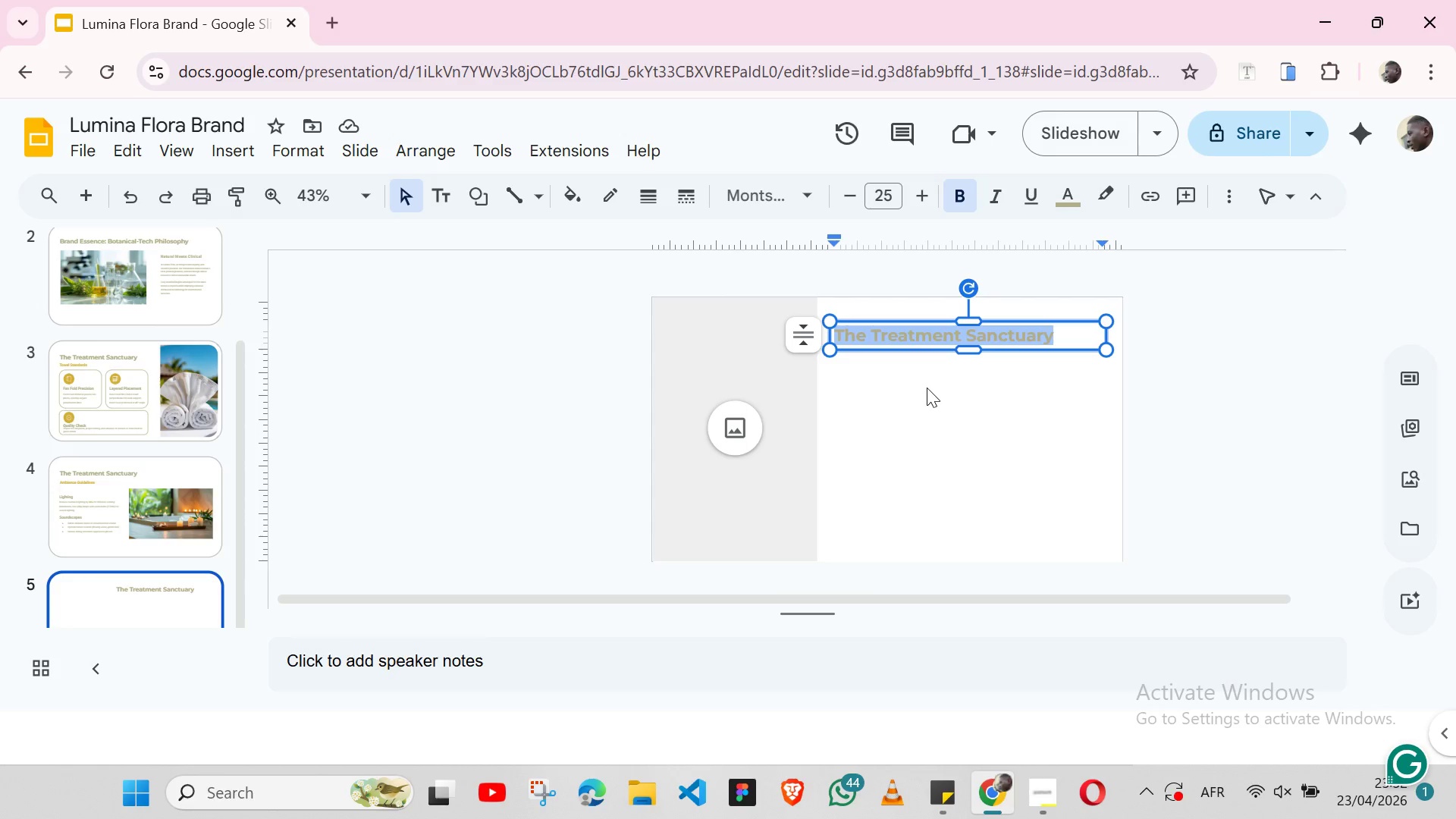 
left_click([927, 388])
 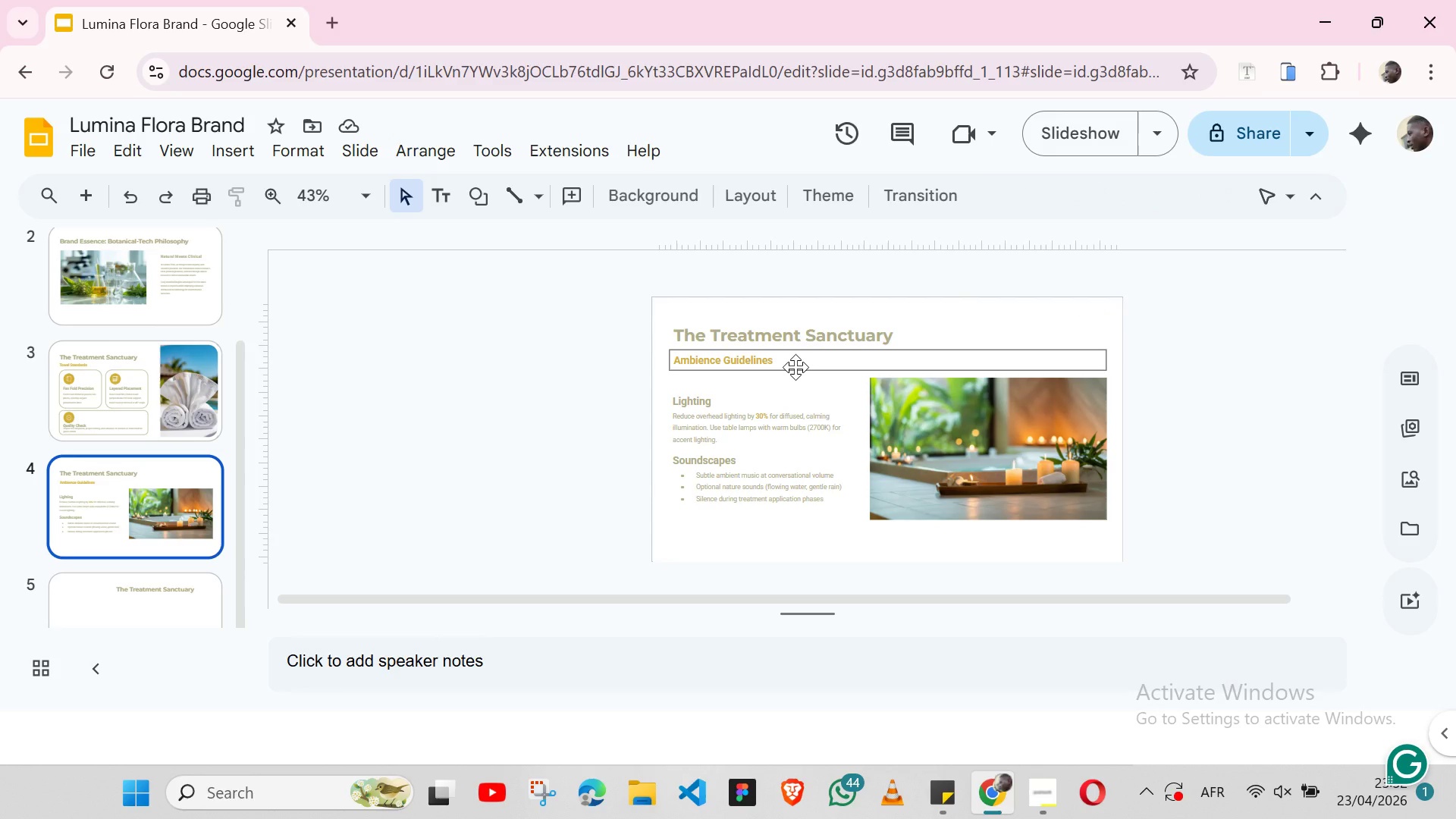 
left_click([795, 367])
 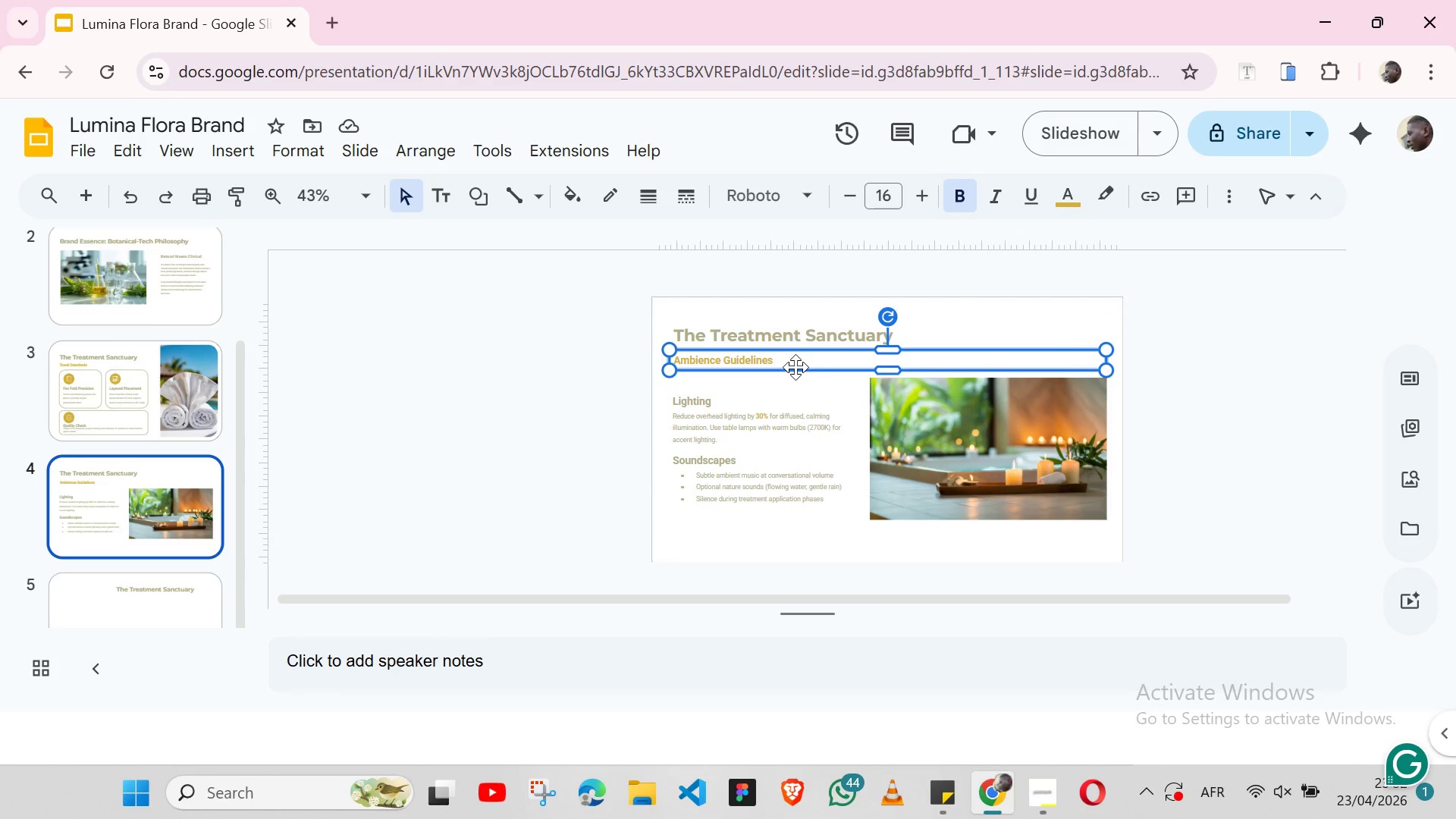 
key(Control+C)
 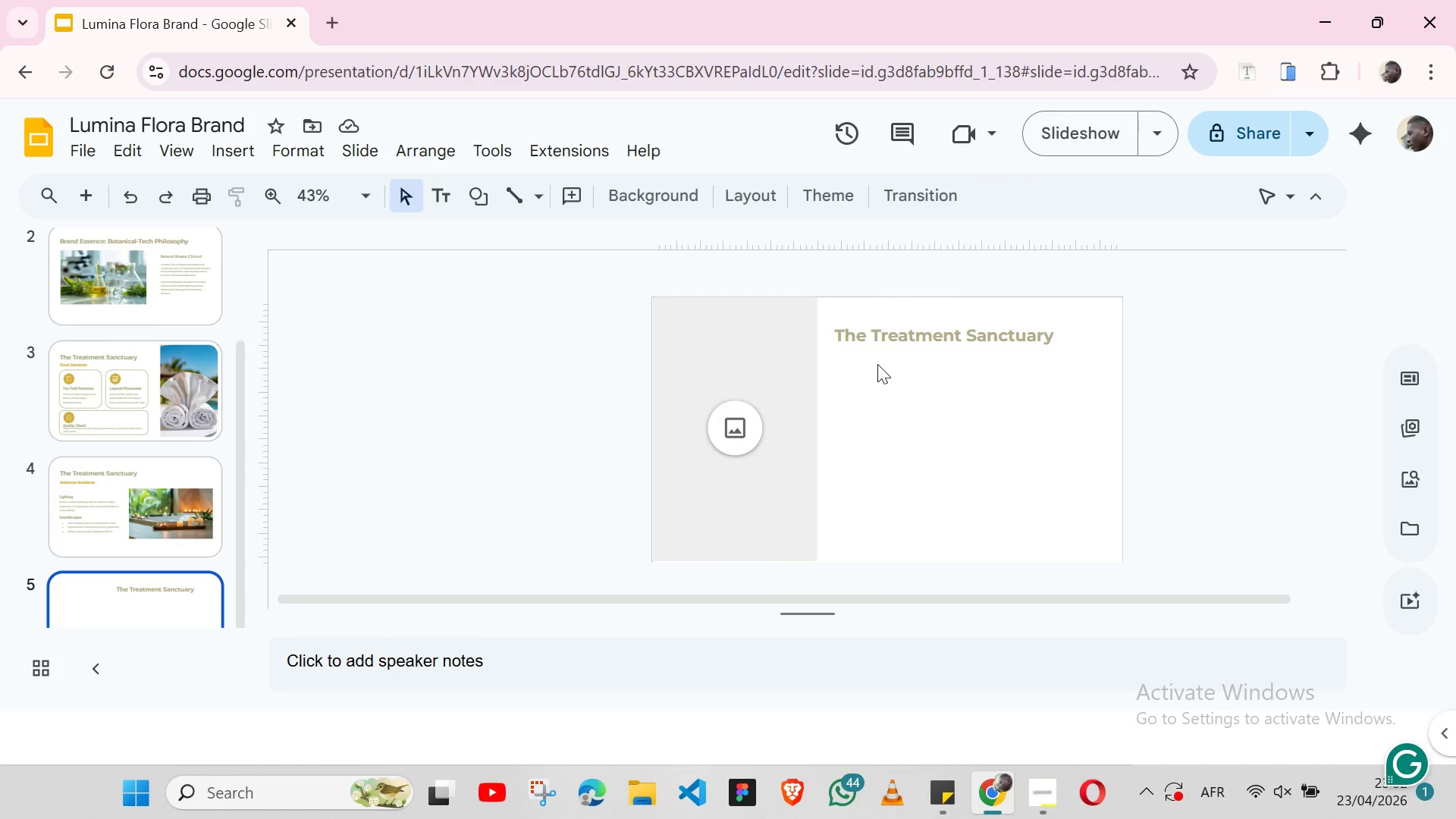 
left_click([881, 364])
 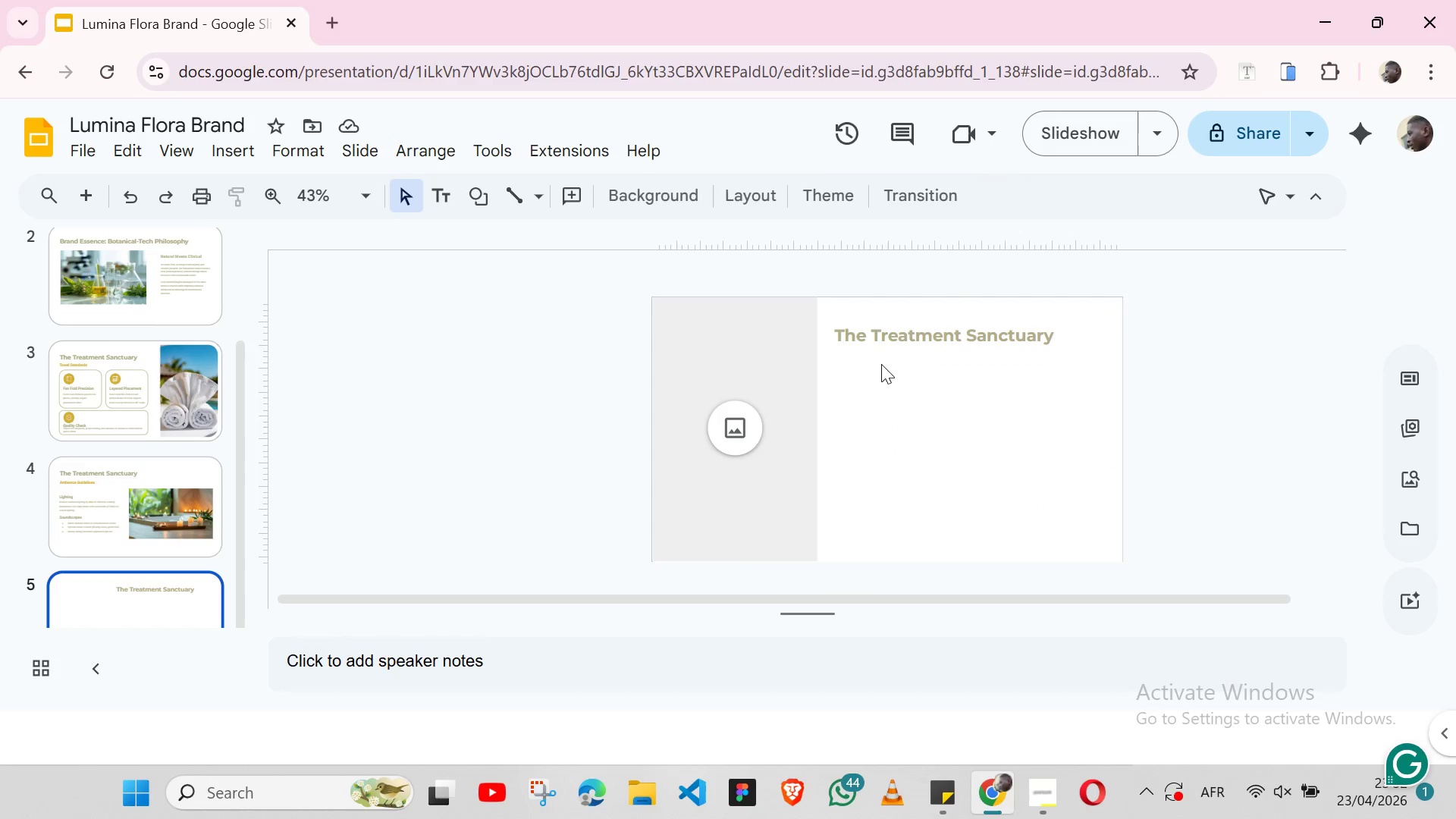 
key(Control+ControlLeft)
 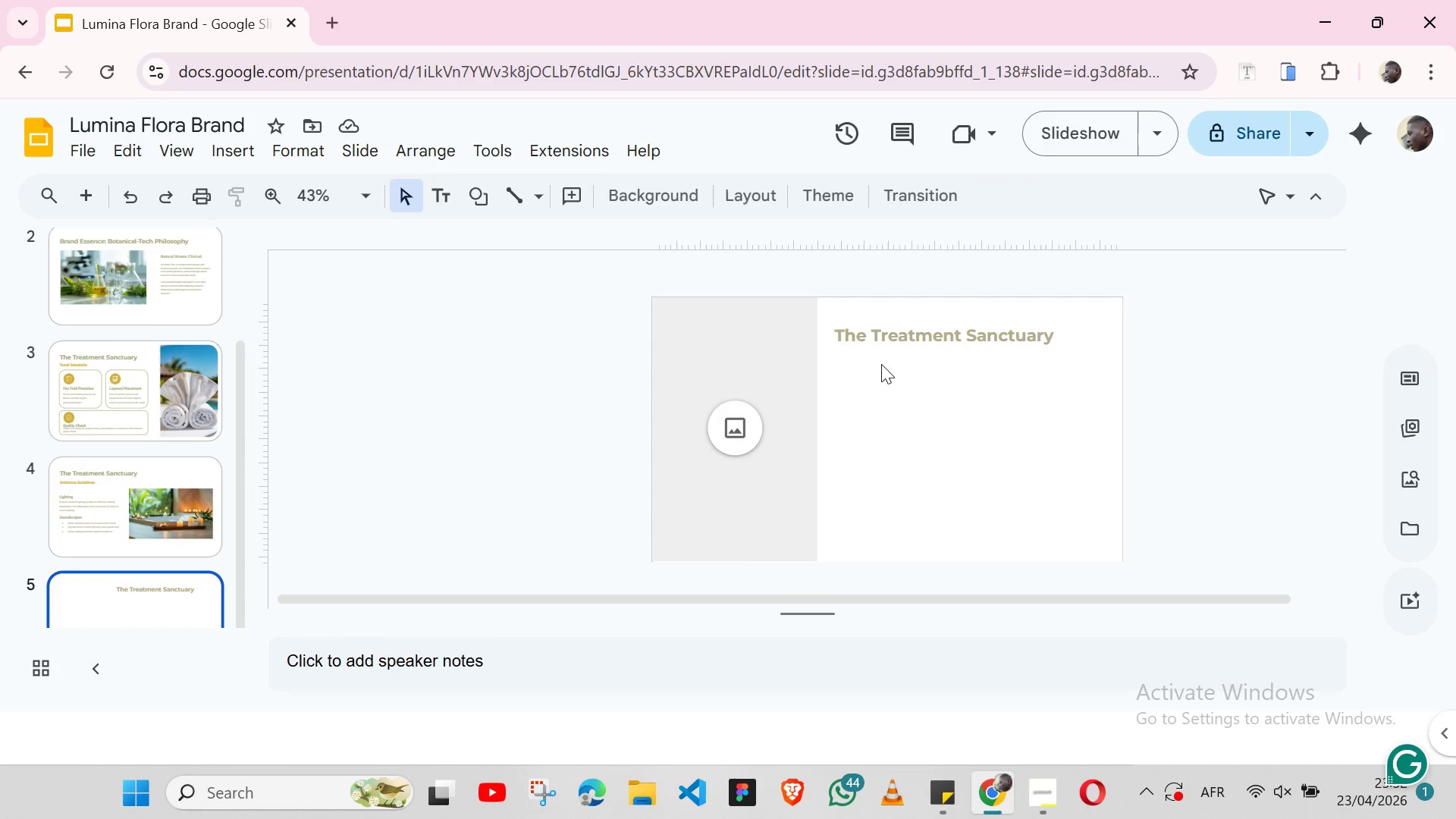 
key(Control+V)
 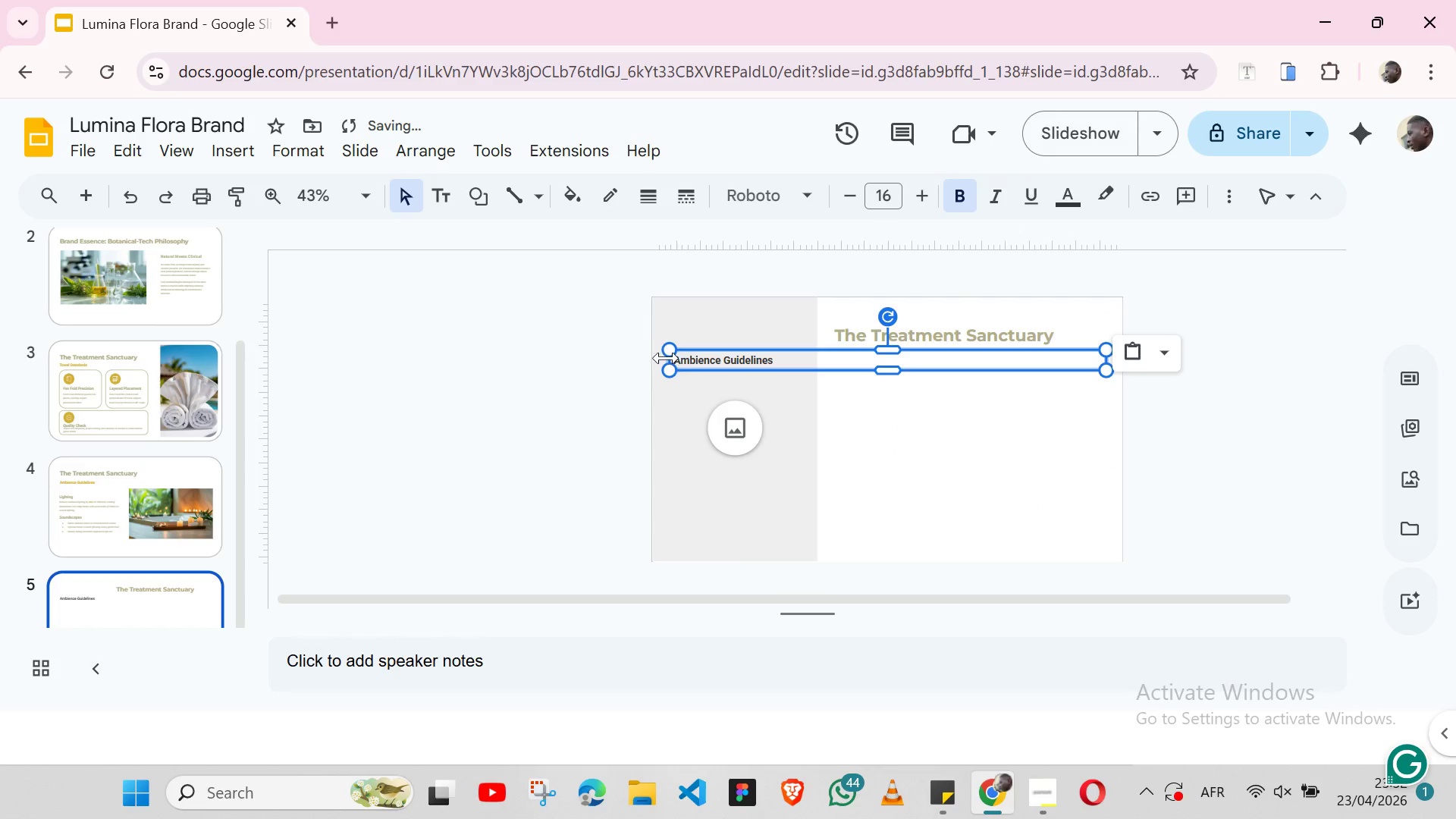 
left_click_drag(start_coordinate=[666, 358], to_coordinate=[833, 360])
 